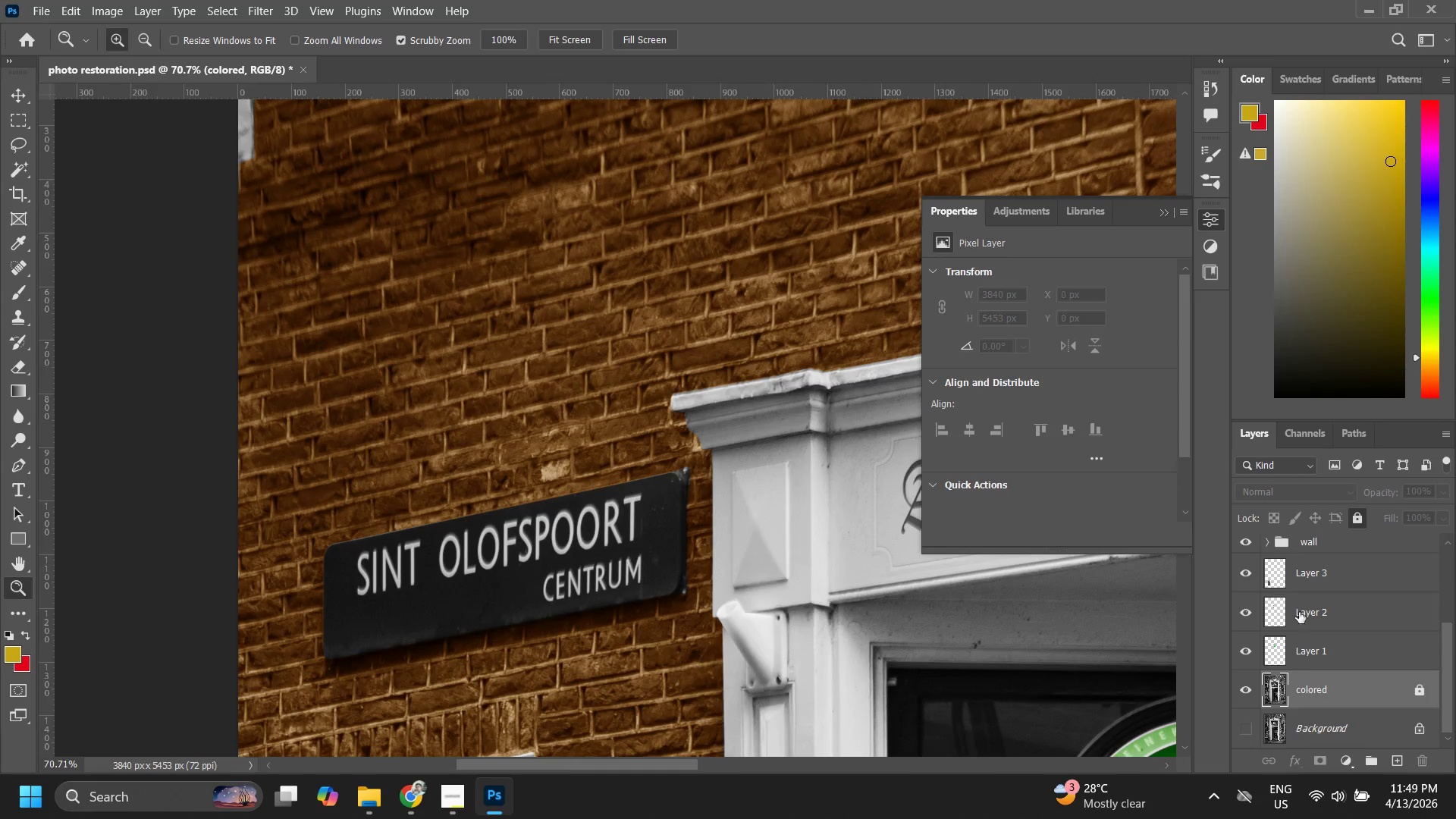 
scroll: coordinate [1328, 632], scroll_direction: up, amount: 13.0
 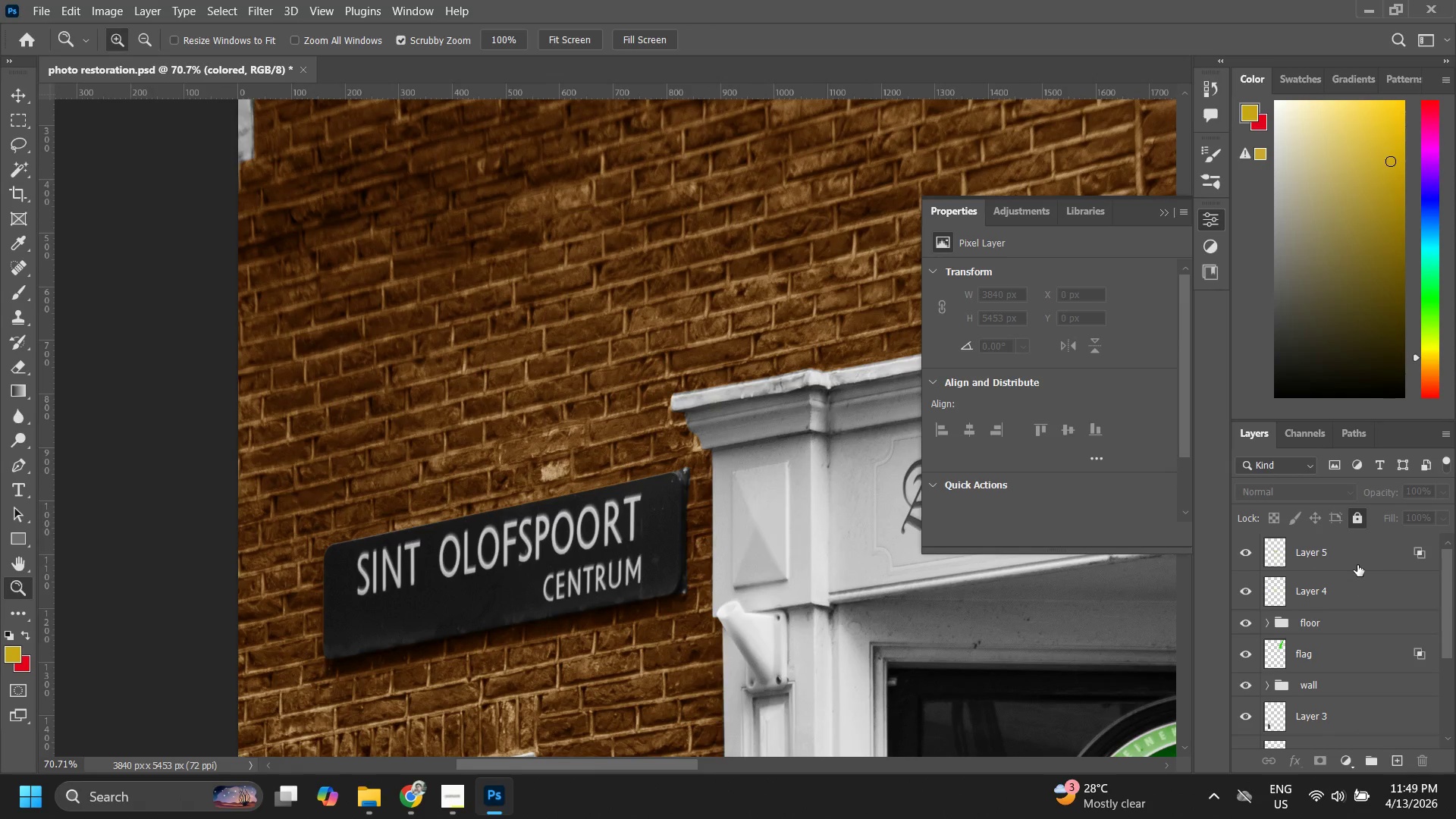 
left_click([1356, 563])
 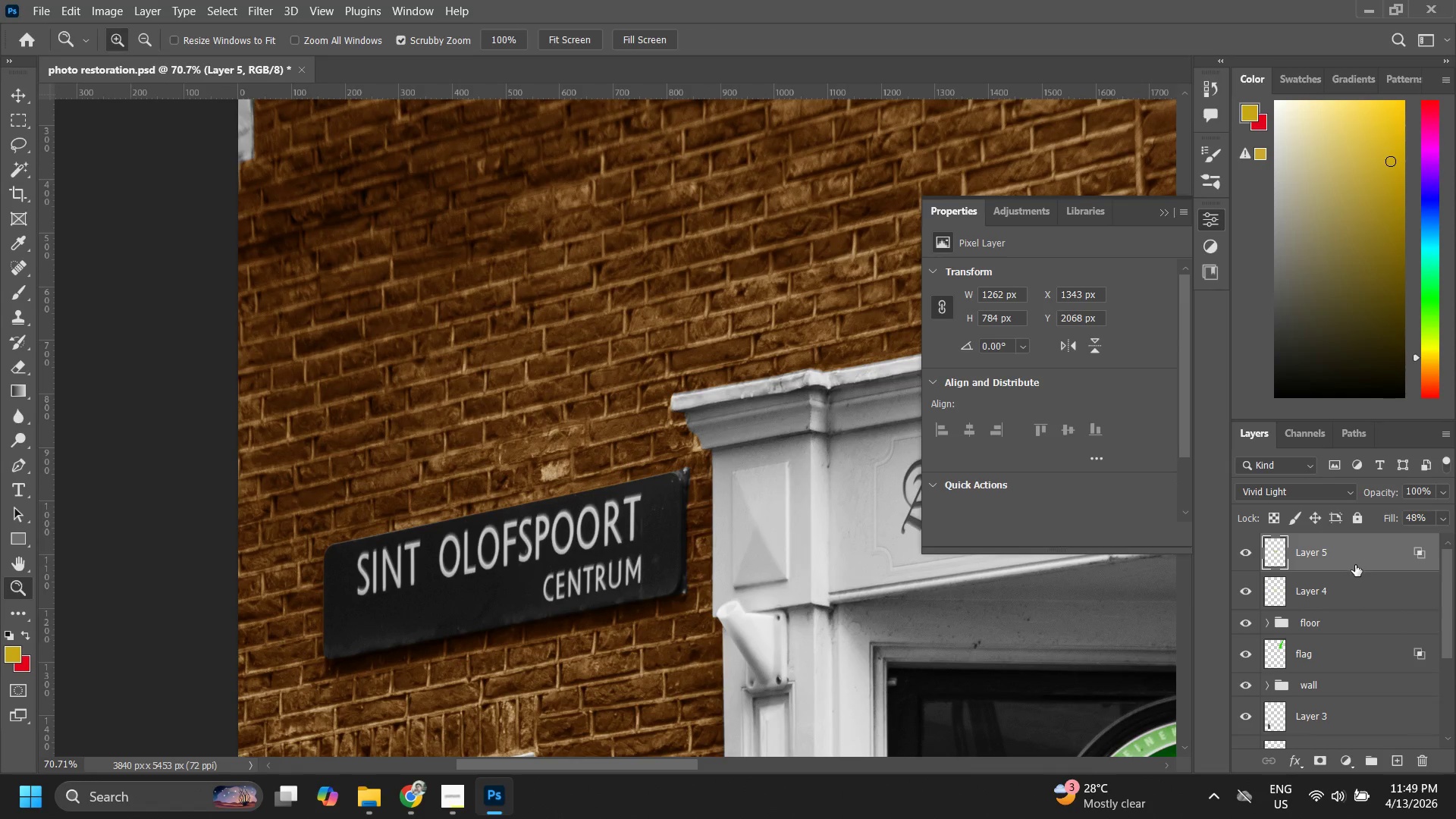 
type(zz)
 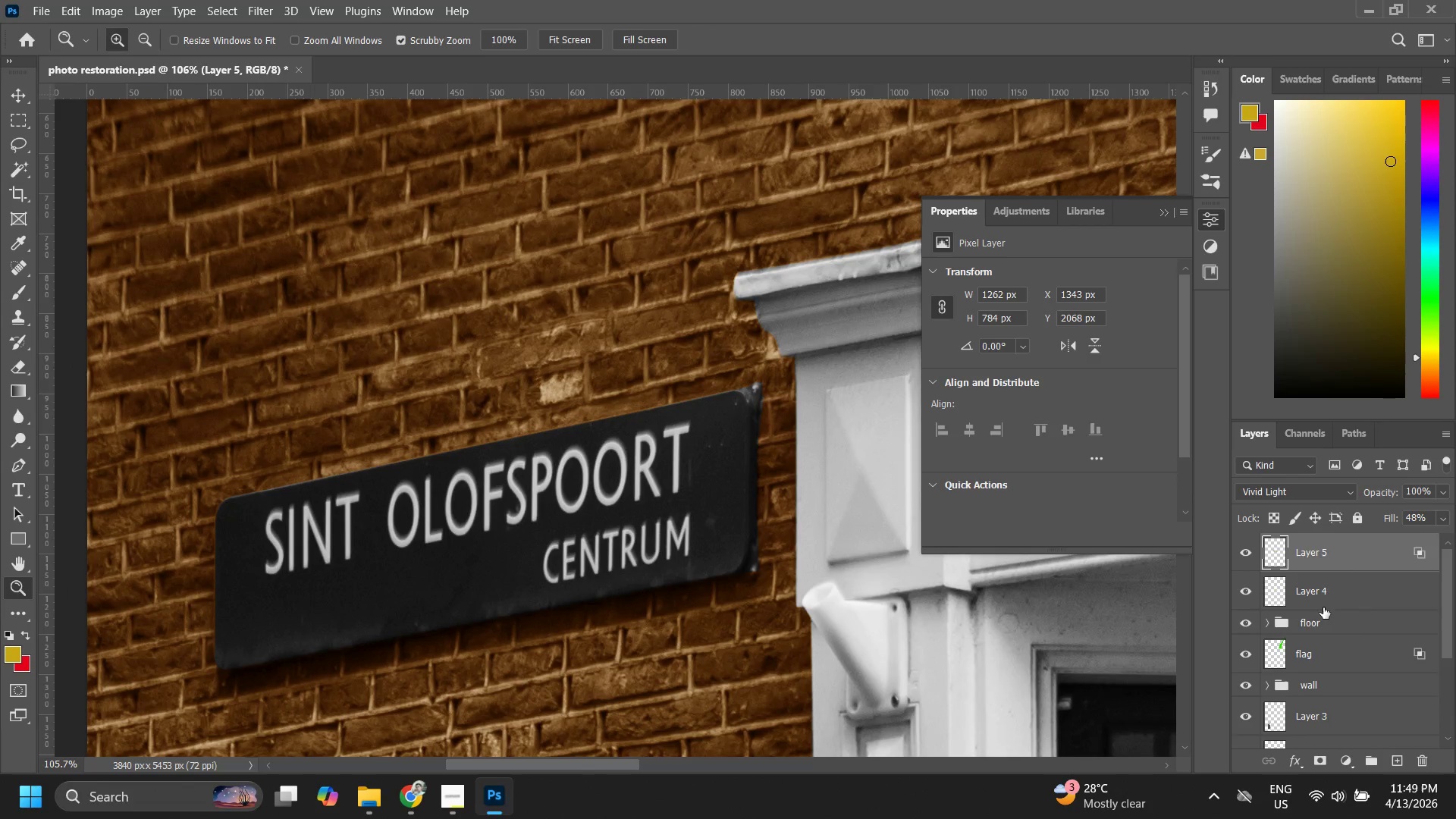 
left_click_drag(start_coordinate=[569, 557], to_coordinate=[601, 525])
 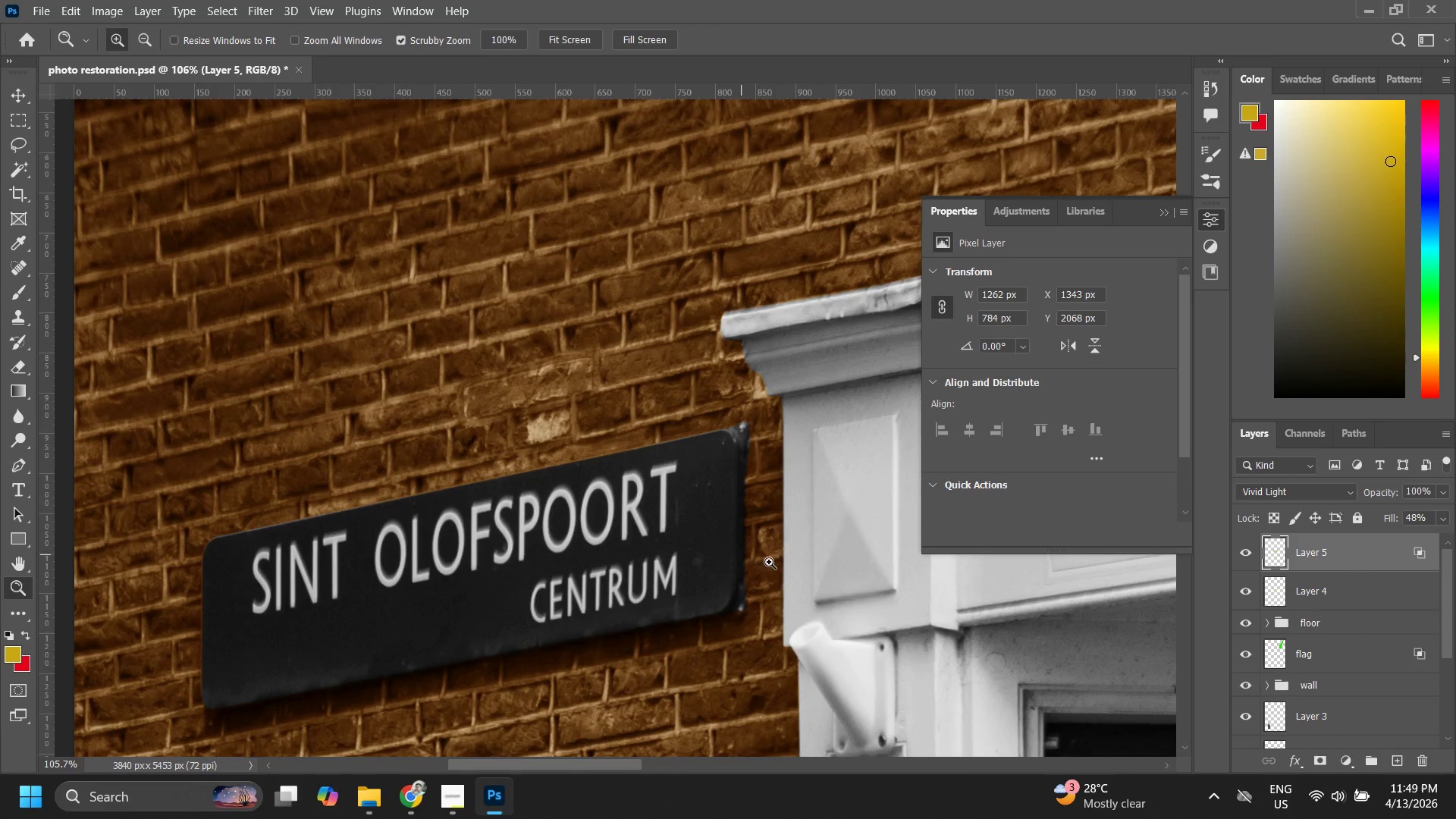 
hold_key(key=Space, duration=0.61)
 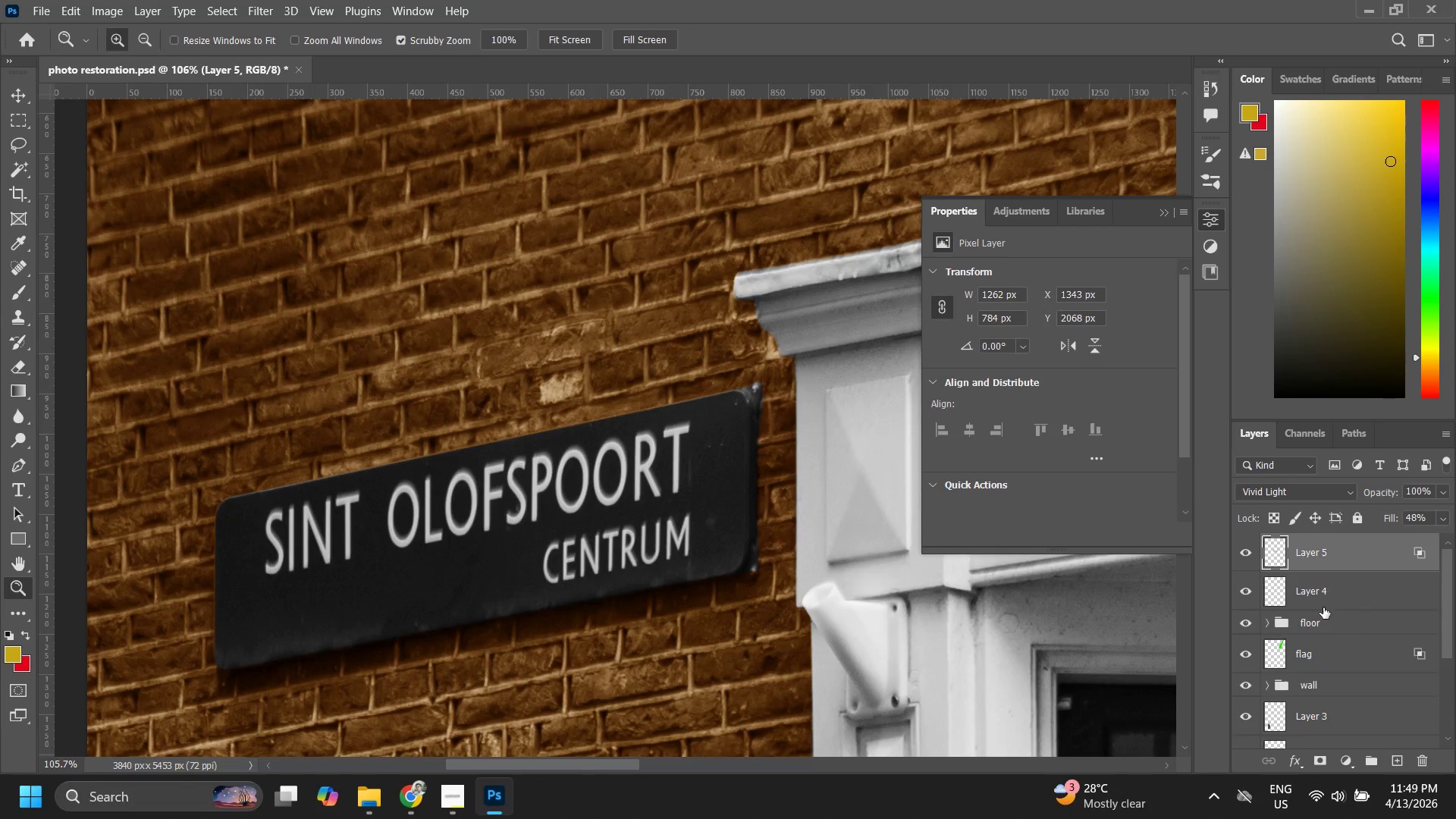 
left_click_drag(start_coordinate=[550, 510], to_coordinate=[563, 471])
 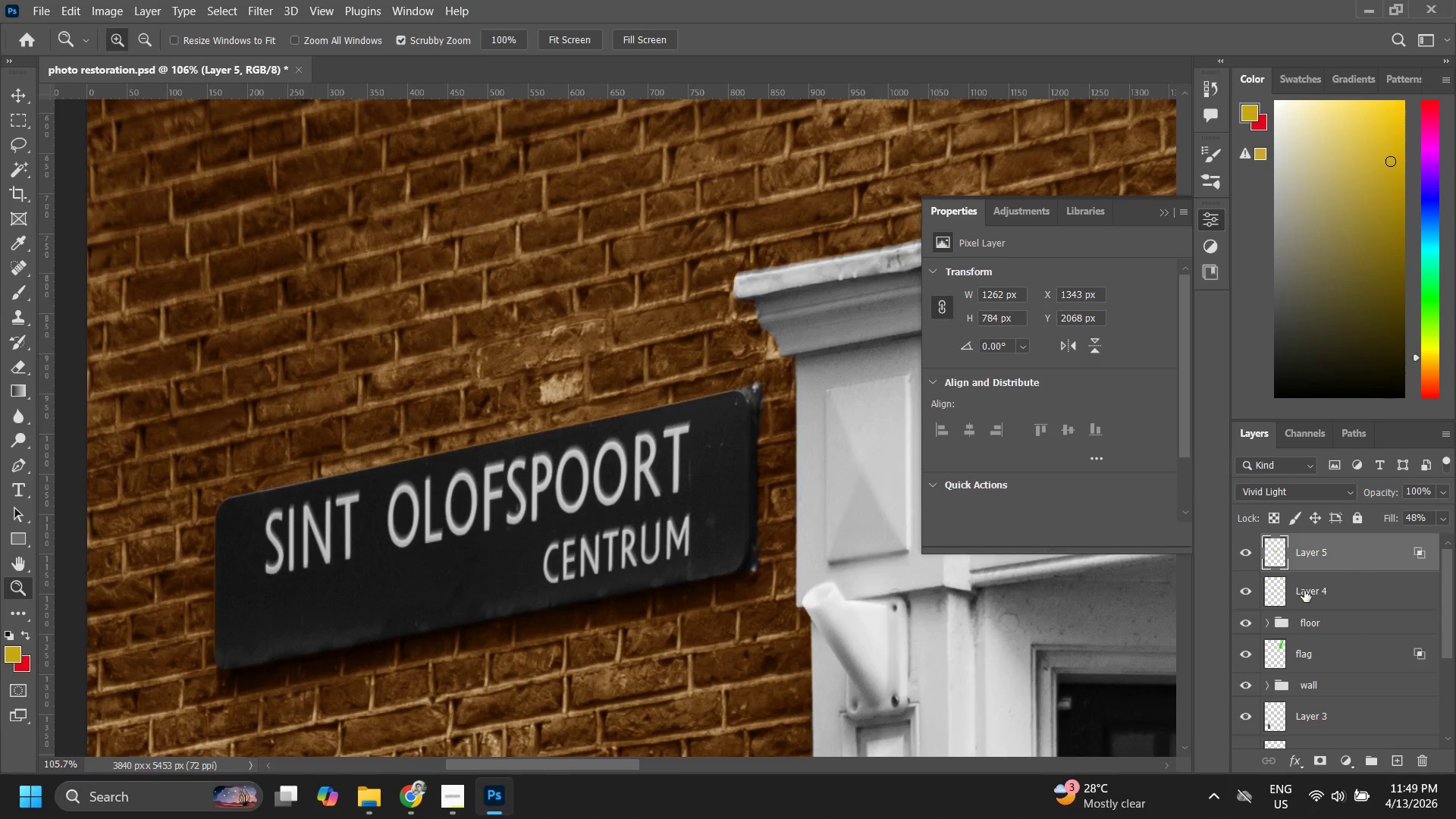 
scroll: coordinate [1354, 658], scroll_direction: down, amount: 5.0
 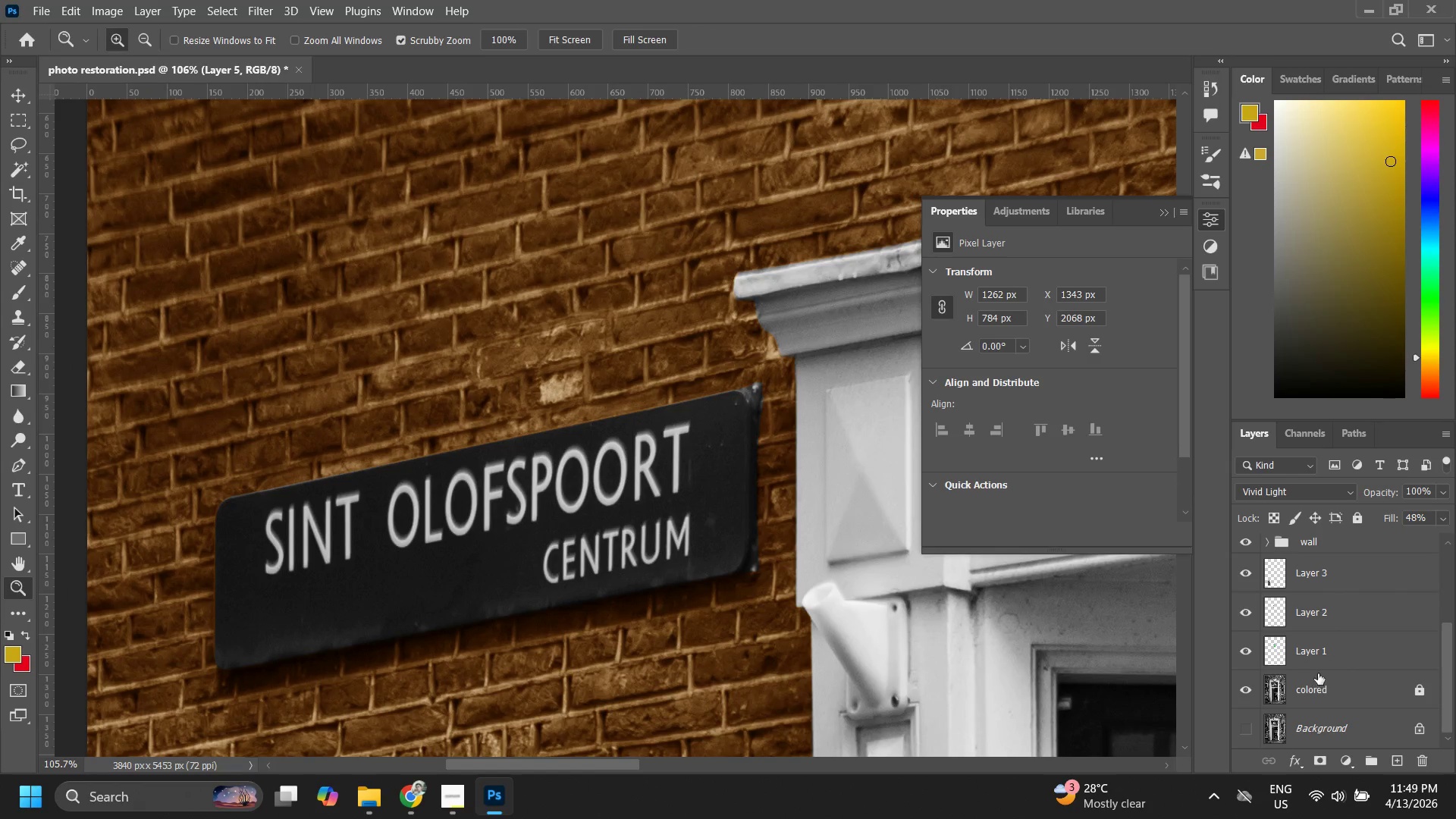 
left_click([1299, 654])
 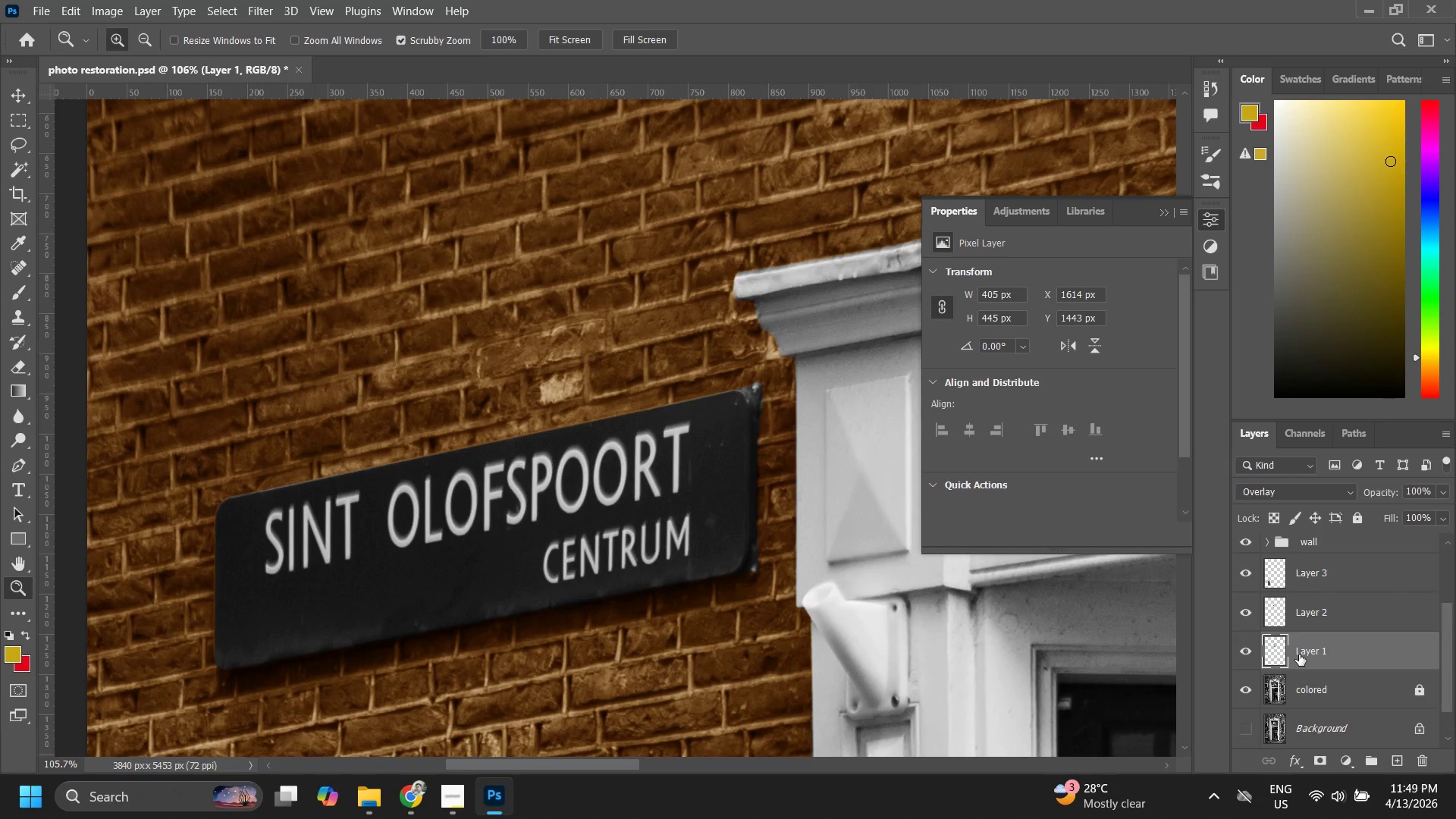 
scroll: coordinate [1299, 654], scroll_direction: up, amount: 4.0
 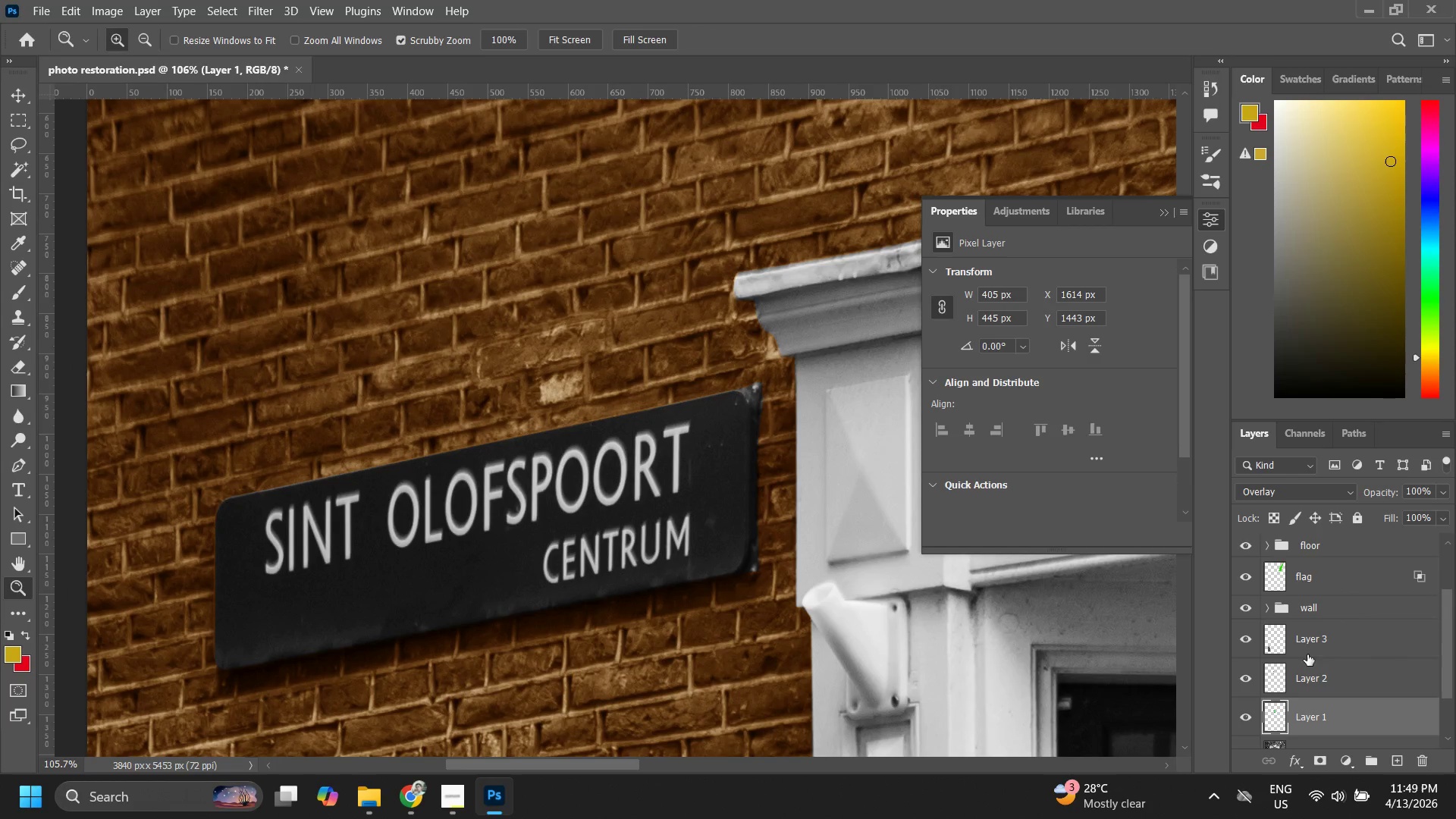 
left_click([1307, 651])
 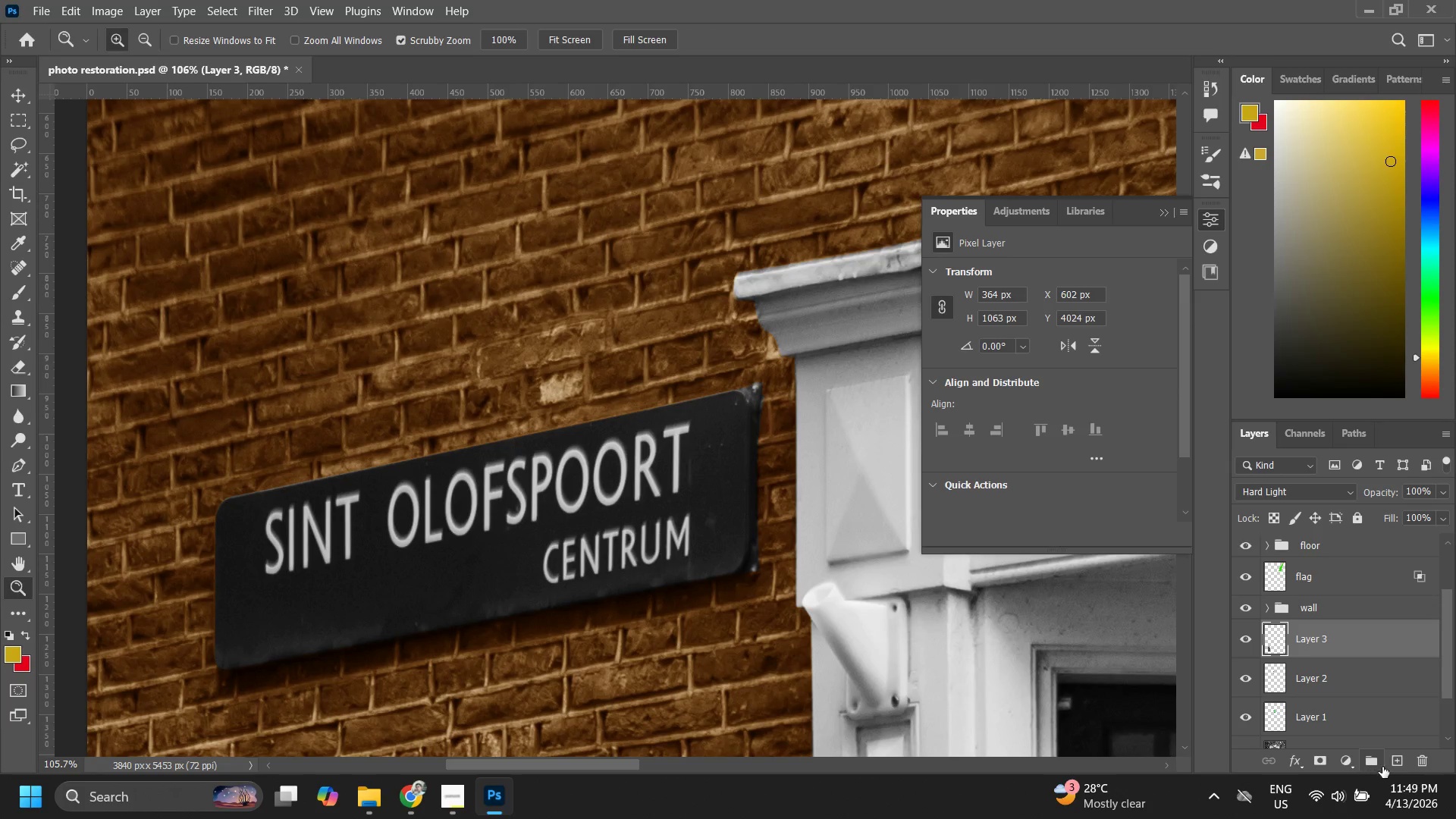 
left_click([1398, 765])
 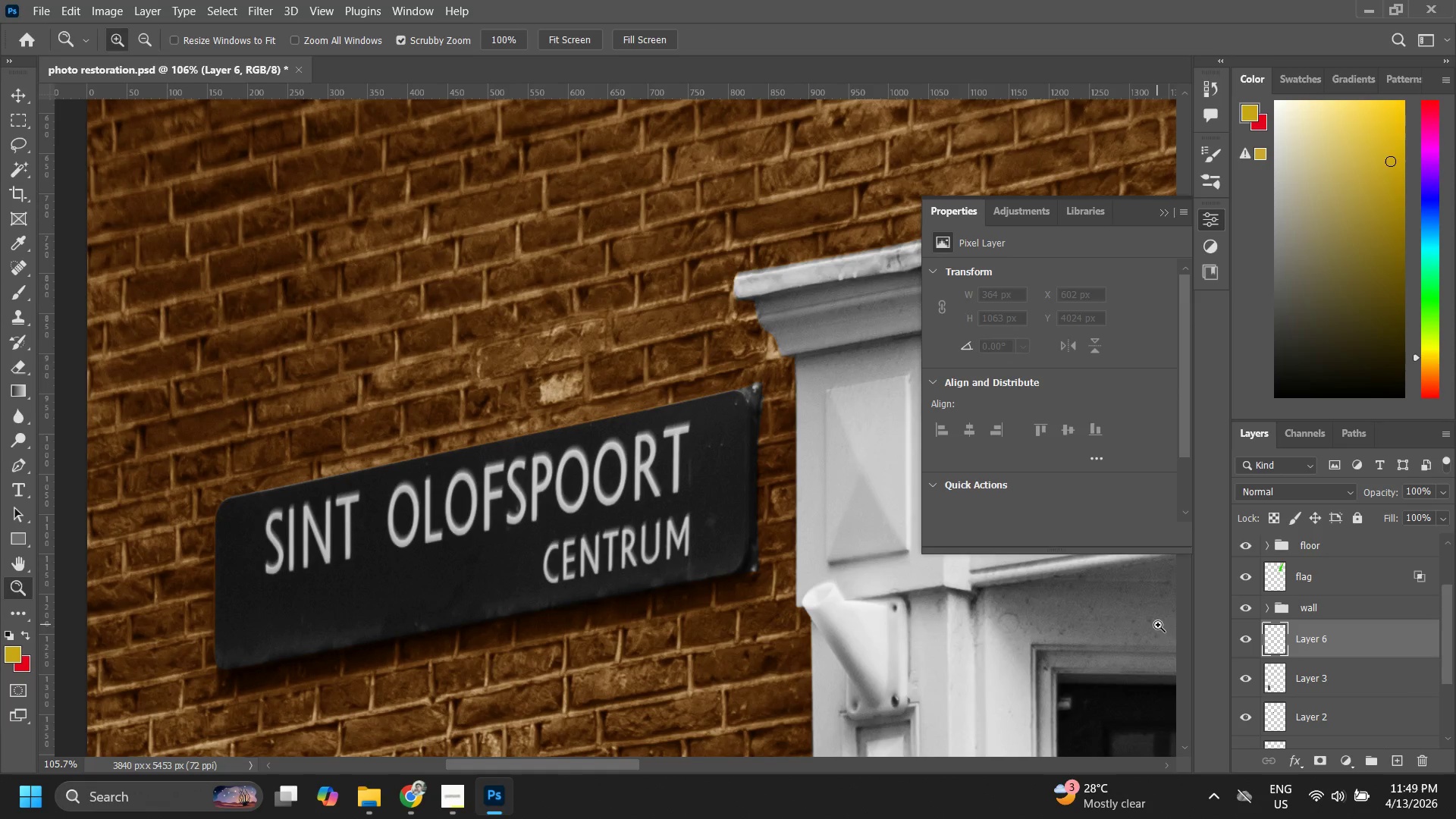 
key(B)
 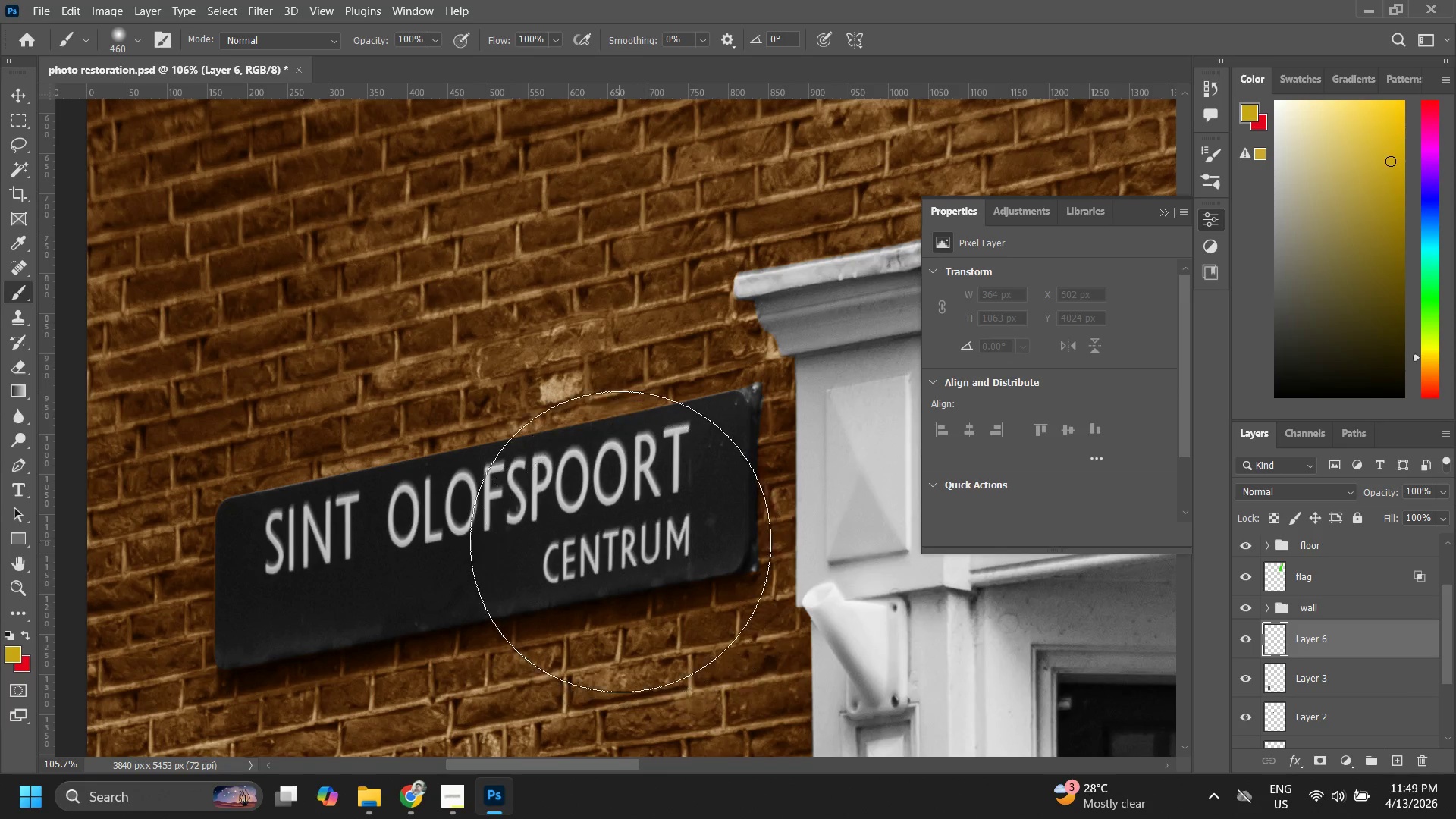 
left_click_drag(start_coordinate=[629, 519], to_coordinate=[522, 488])
 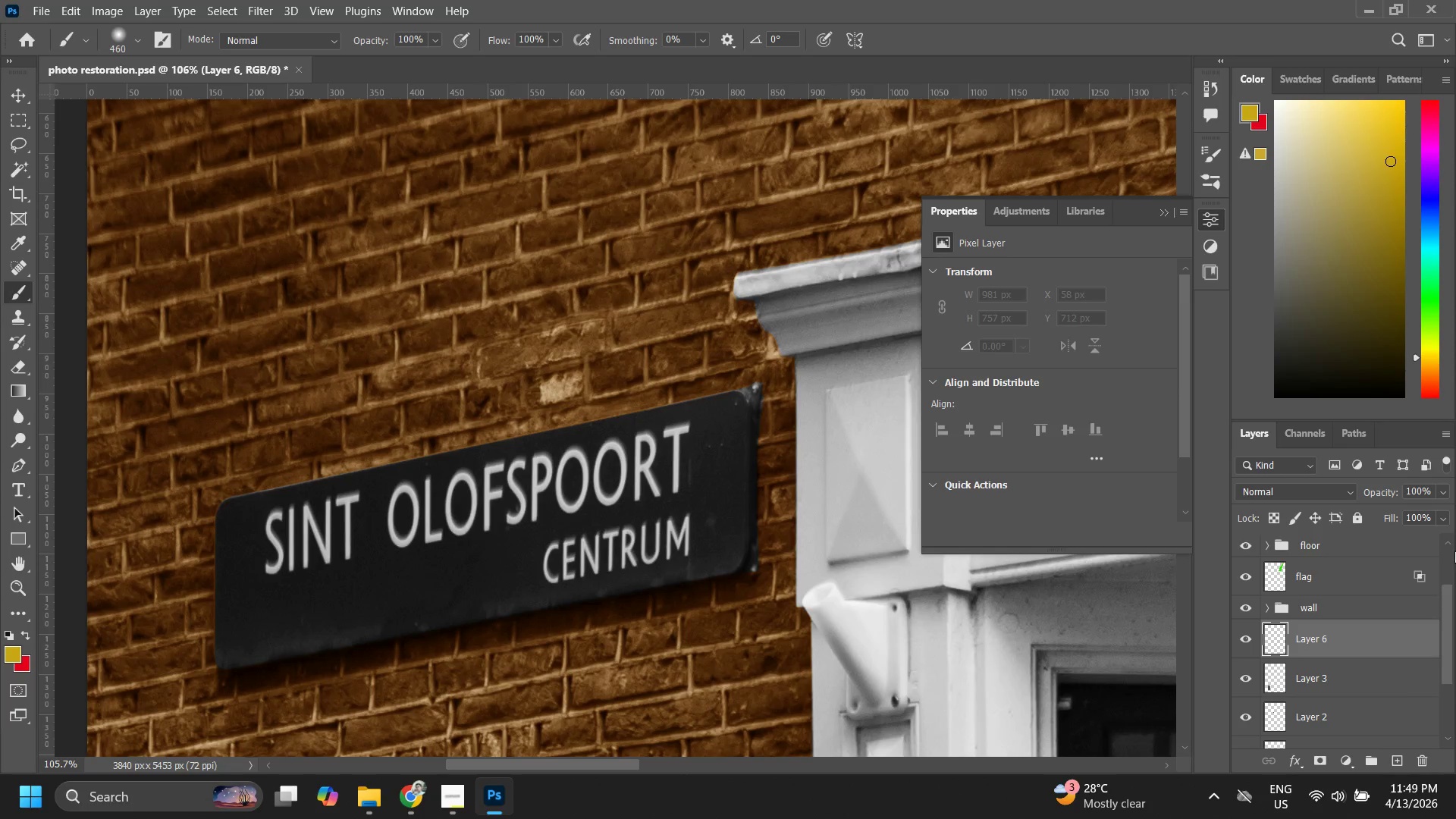 
key(Control+ControlLeft)
 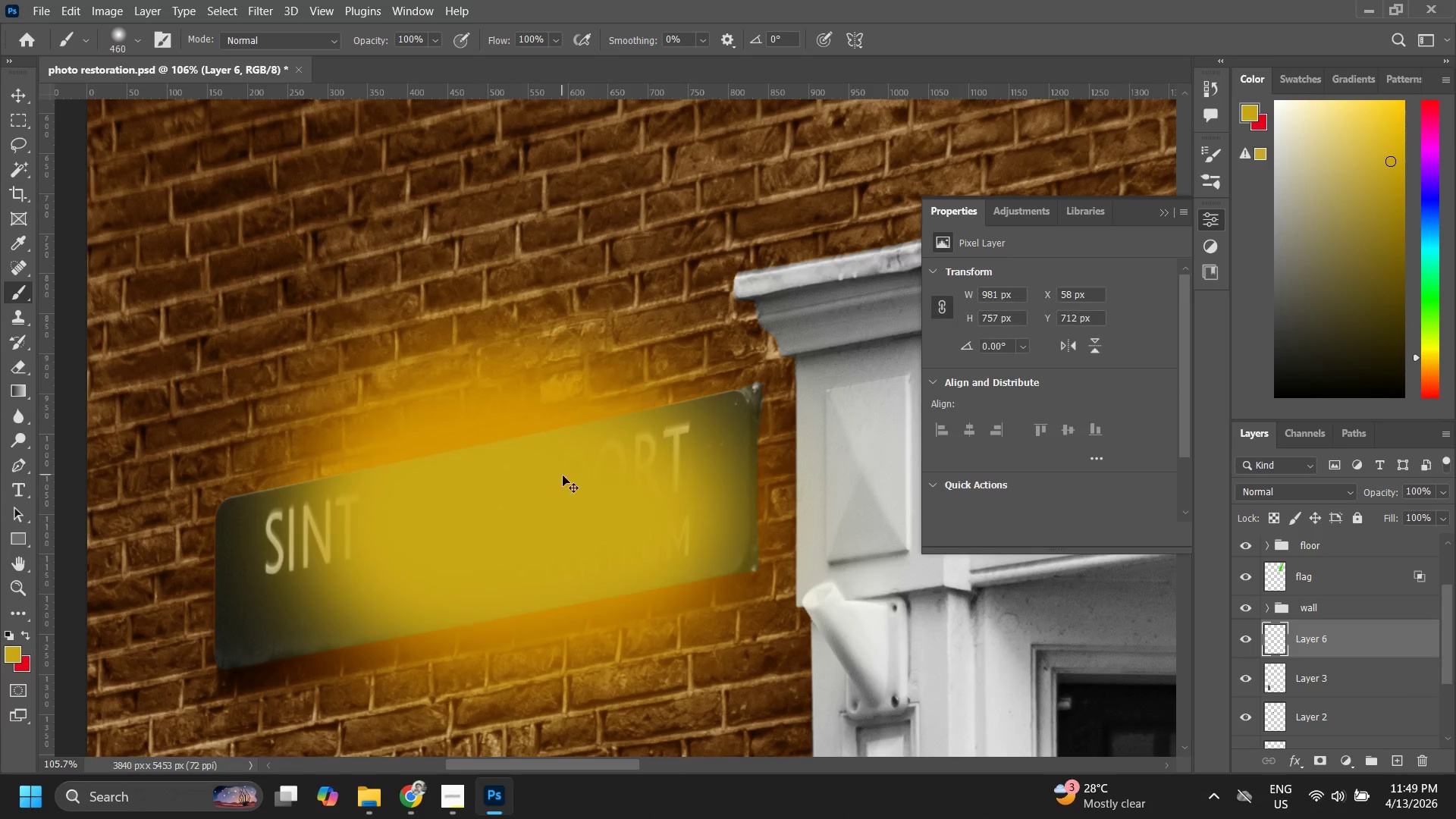 
key(Control+Z)
 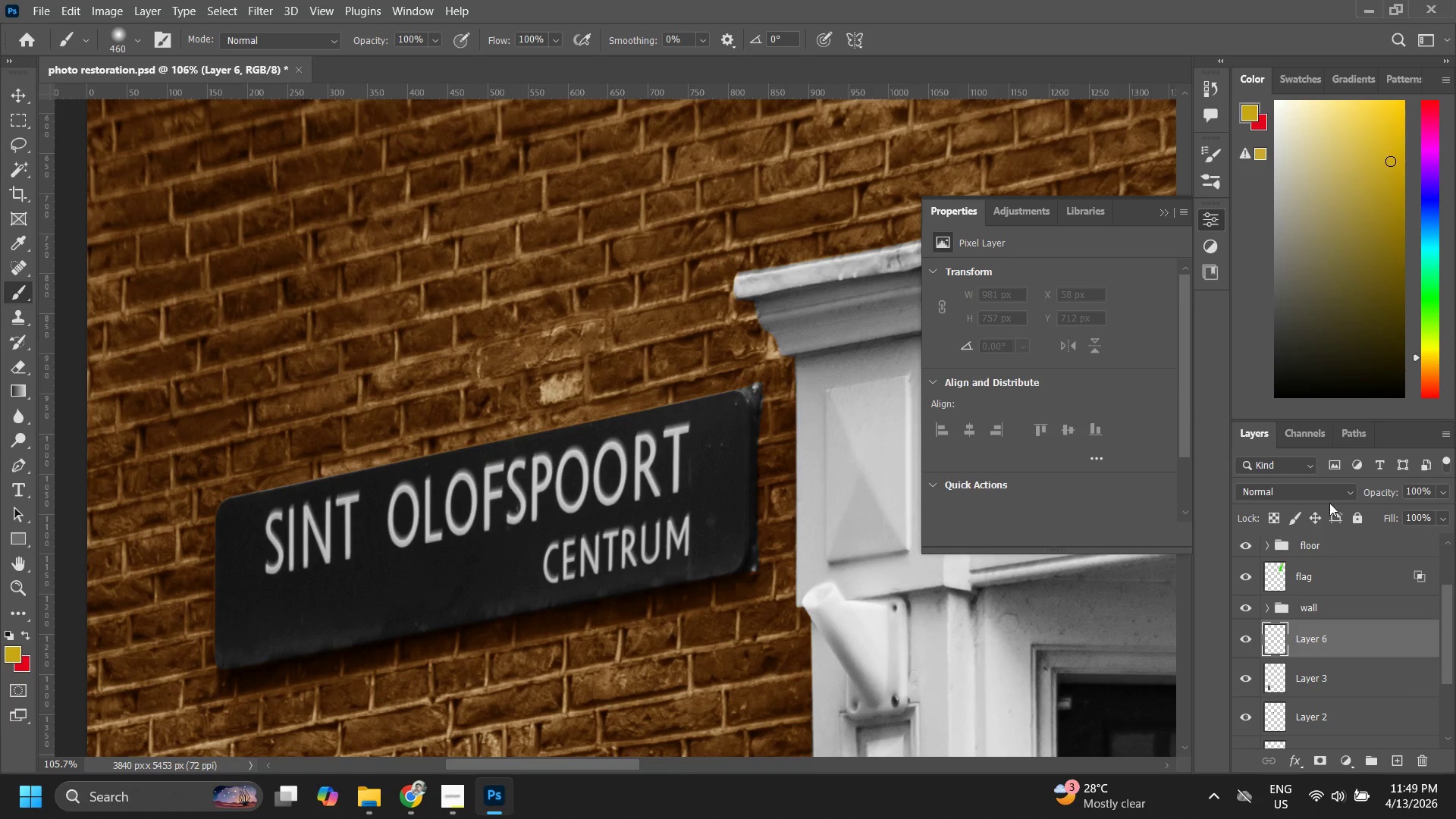 
left_click([1322, 497])
 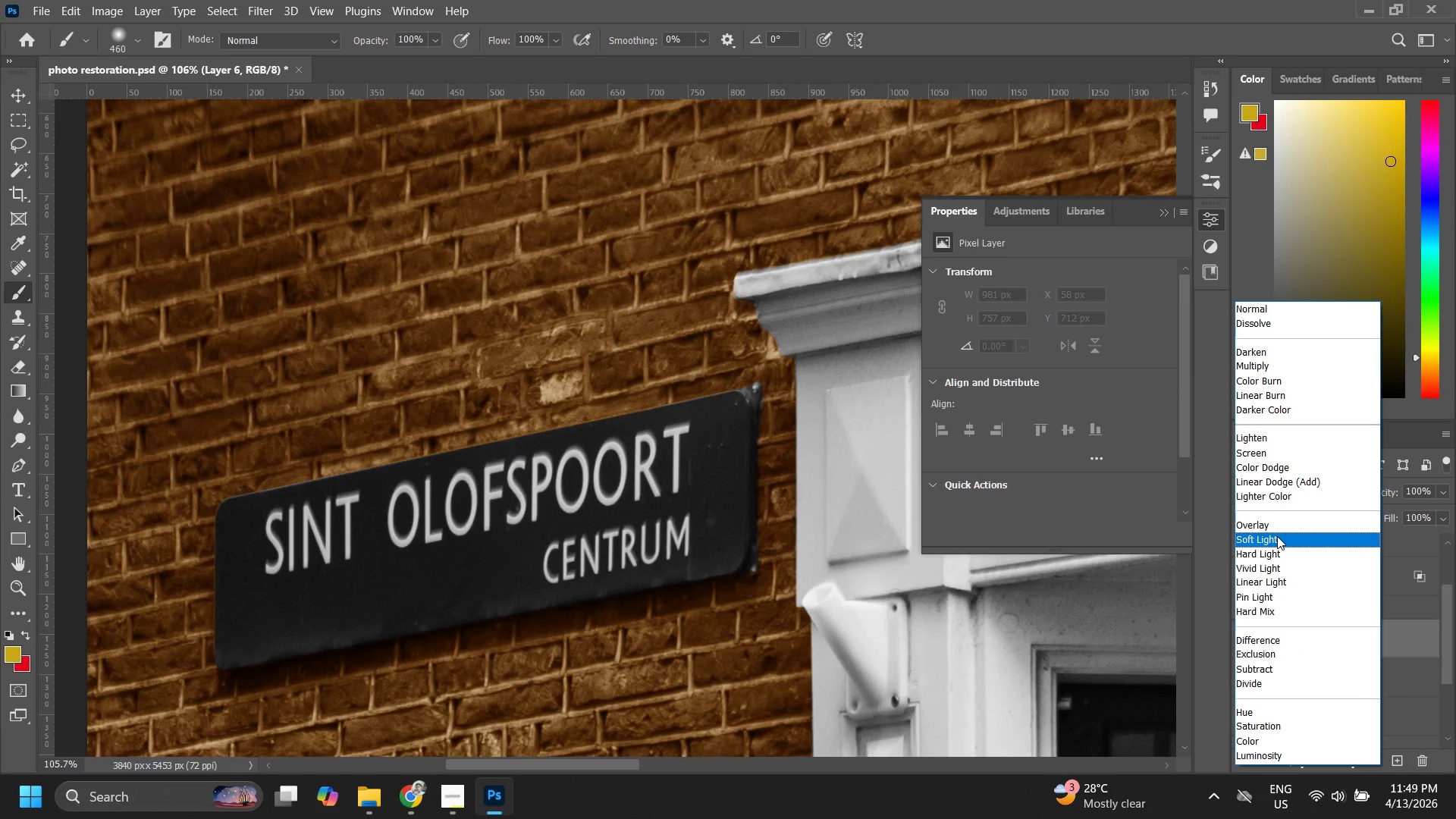 
left_click([1277, 536])
 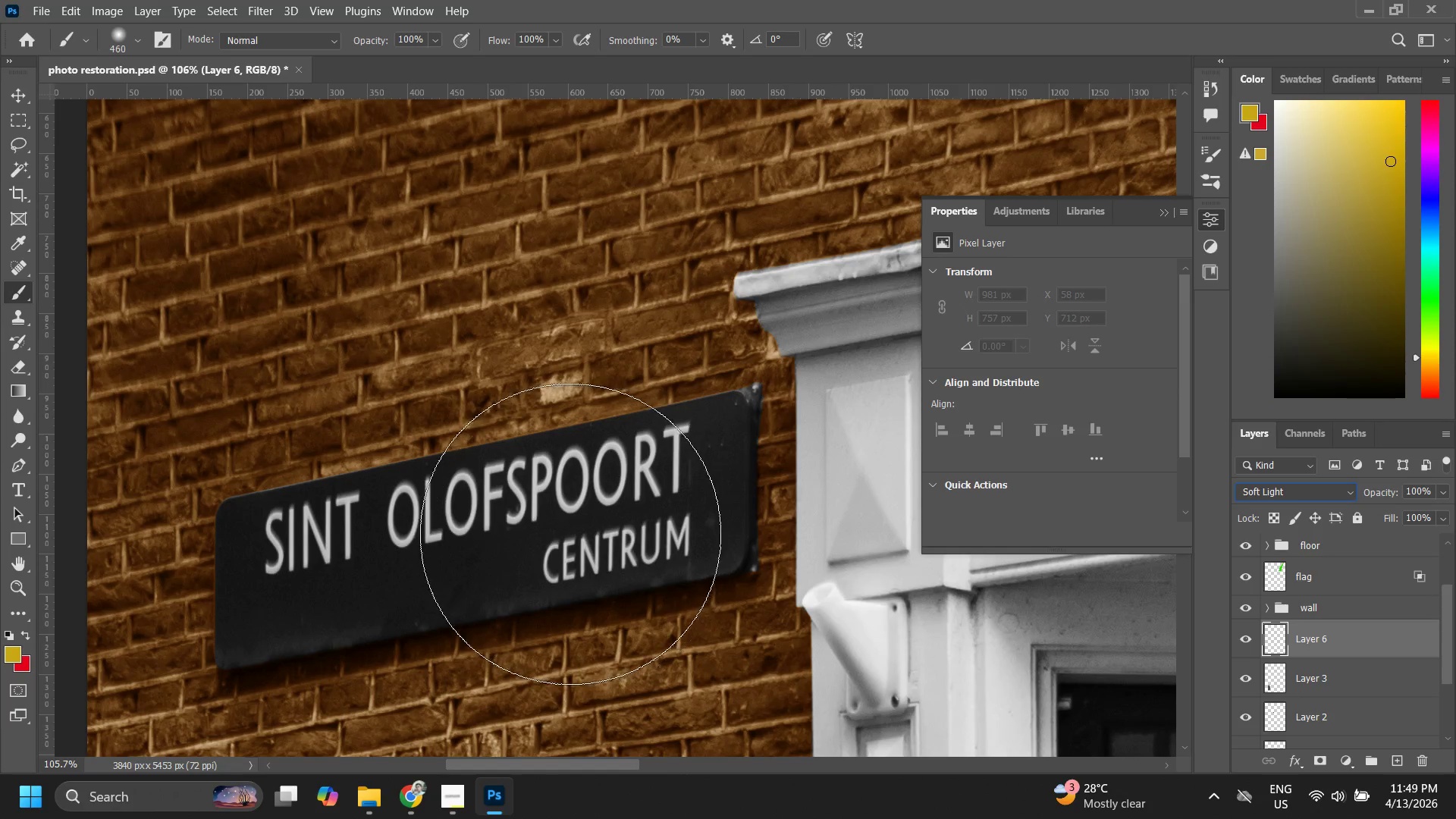 
left_click_drag(start_coordinate=[646, 497], to_coordinate=[612, 511])
 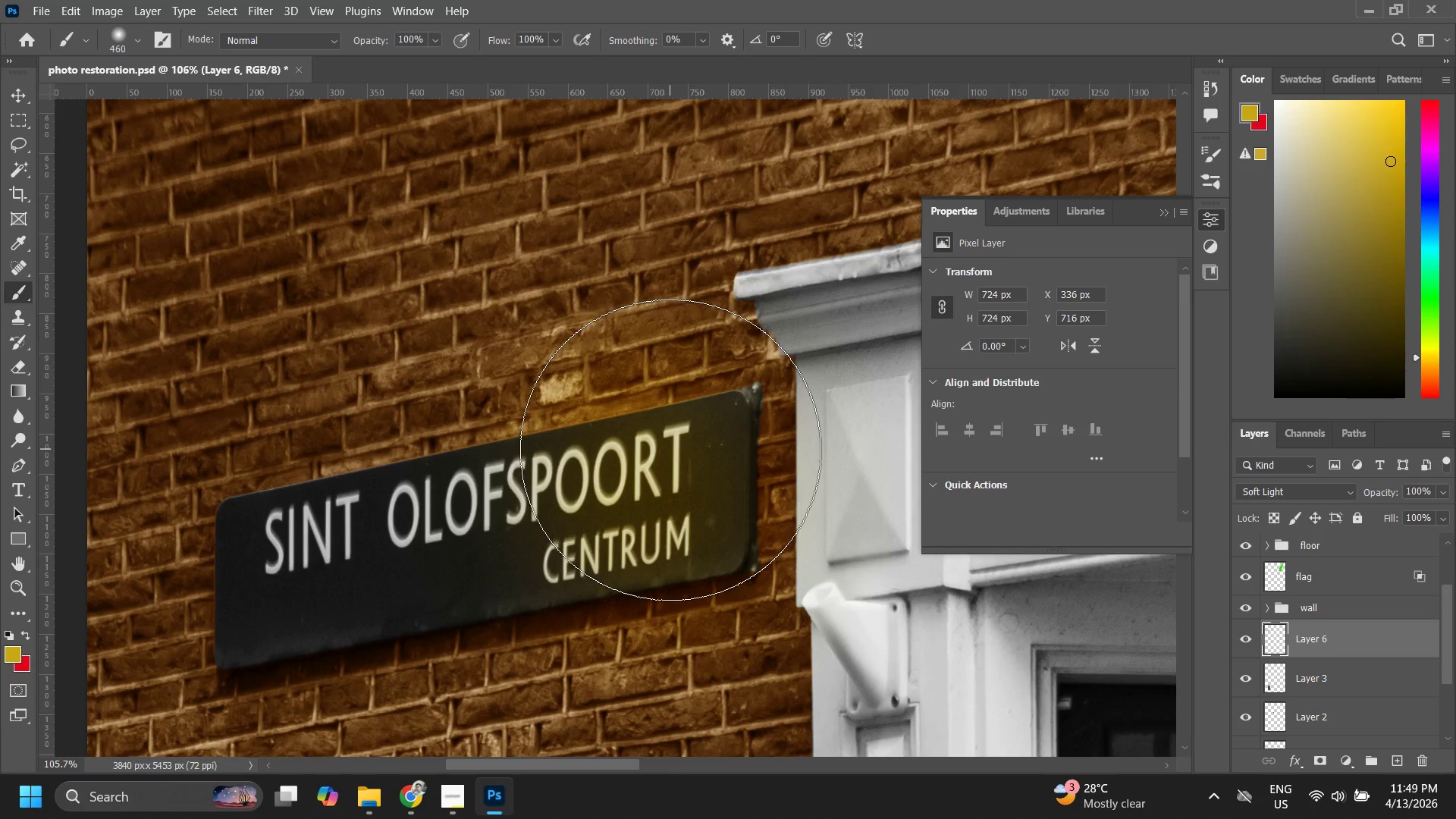 
key(Control+ControlLeft)
 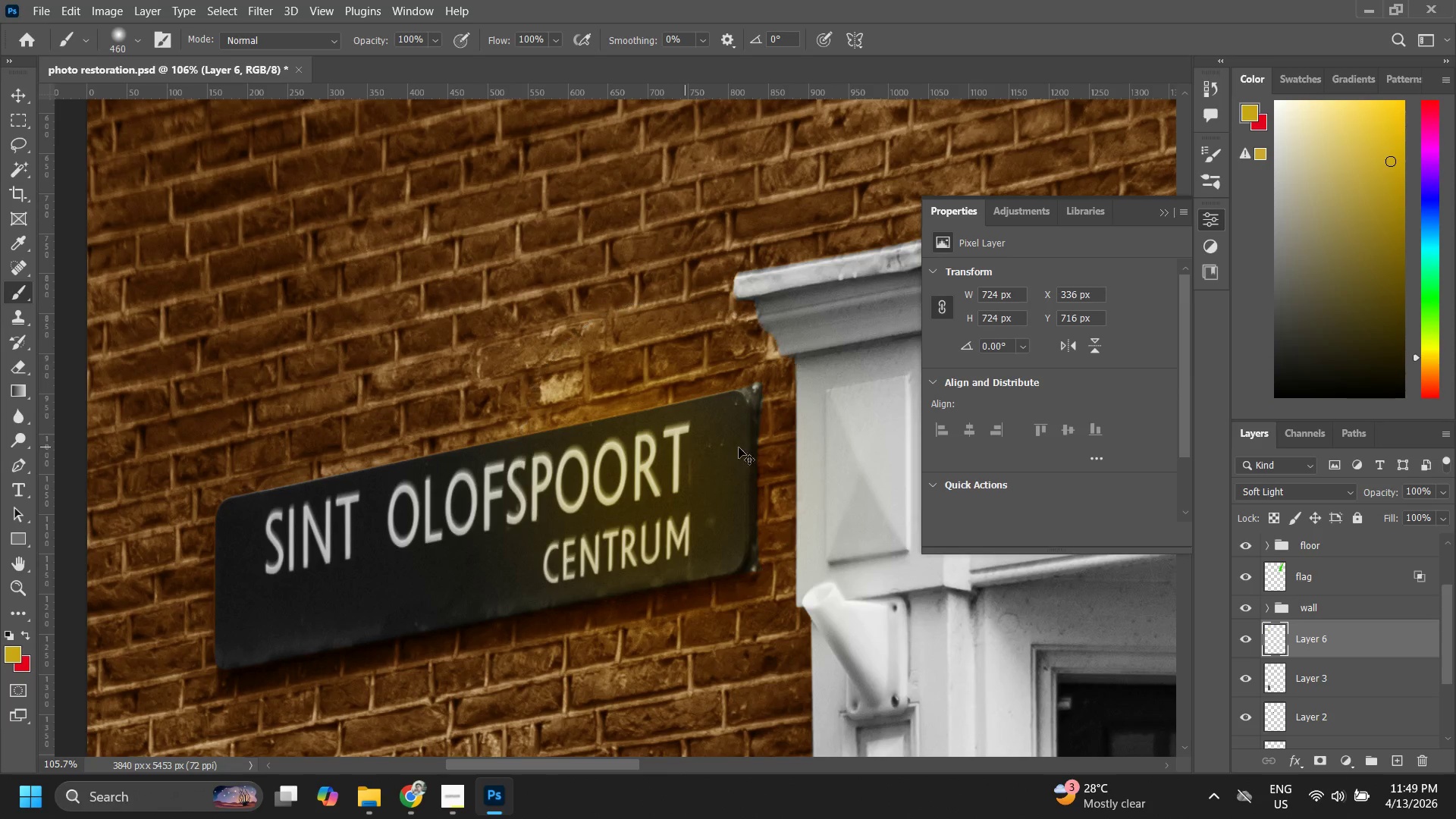 
key(Control+Z)
 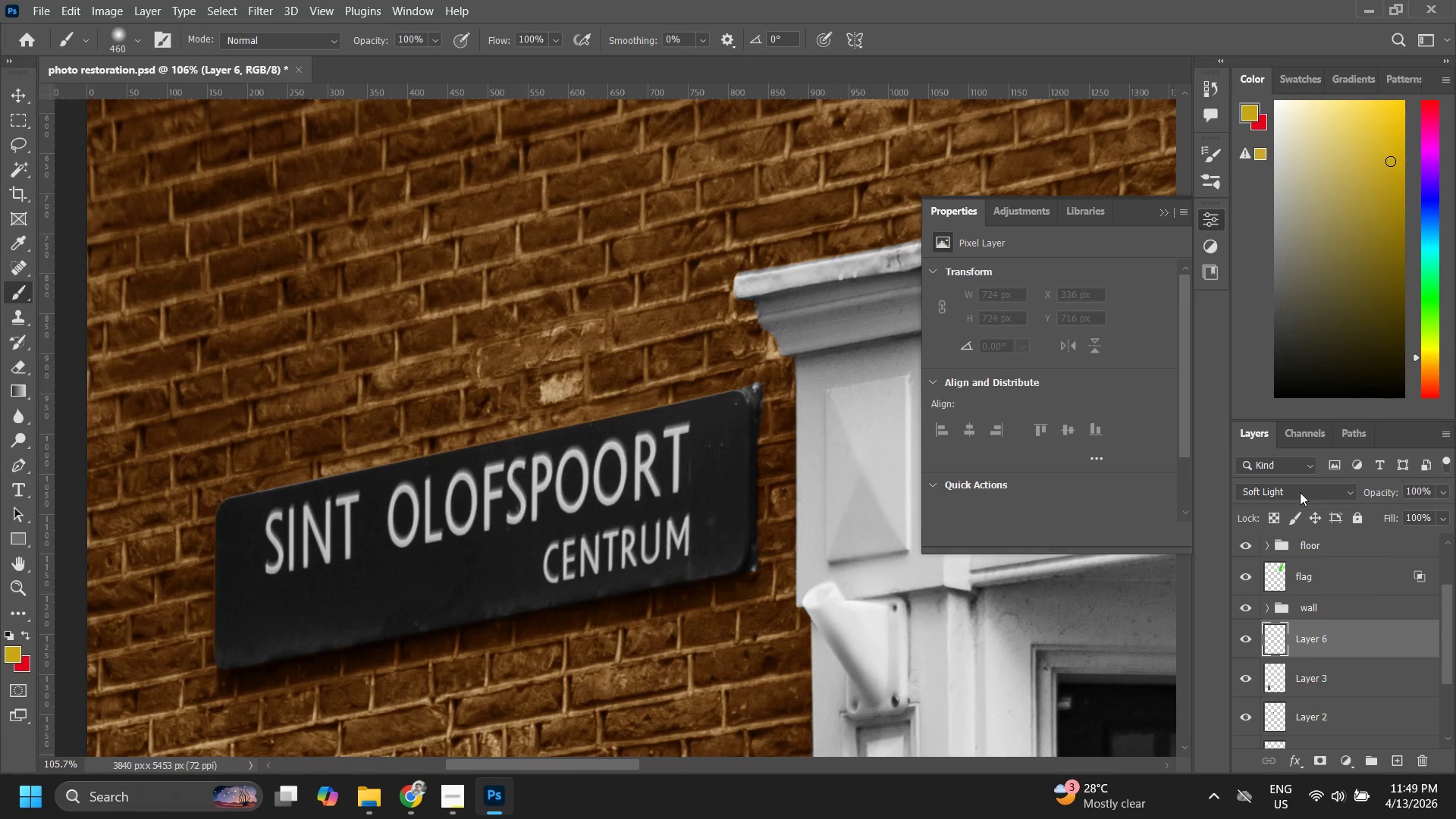 
wait(5.06)
 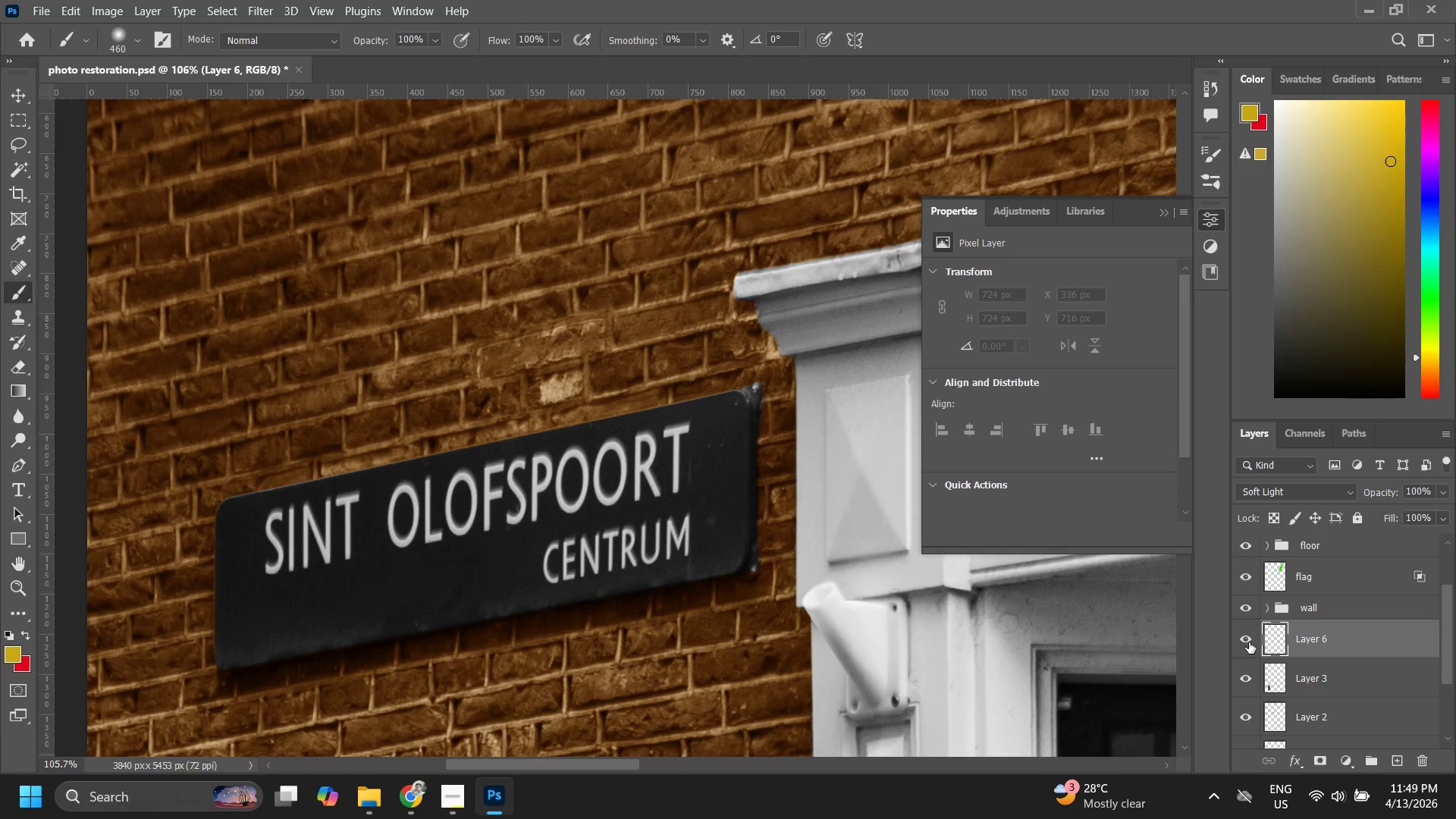 
left_click([516, 554])
 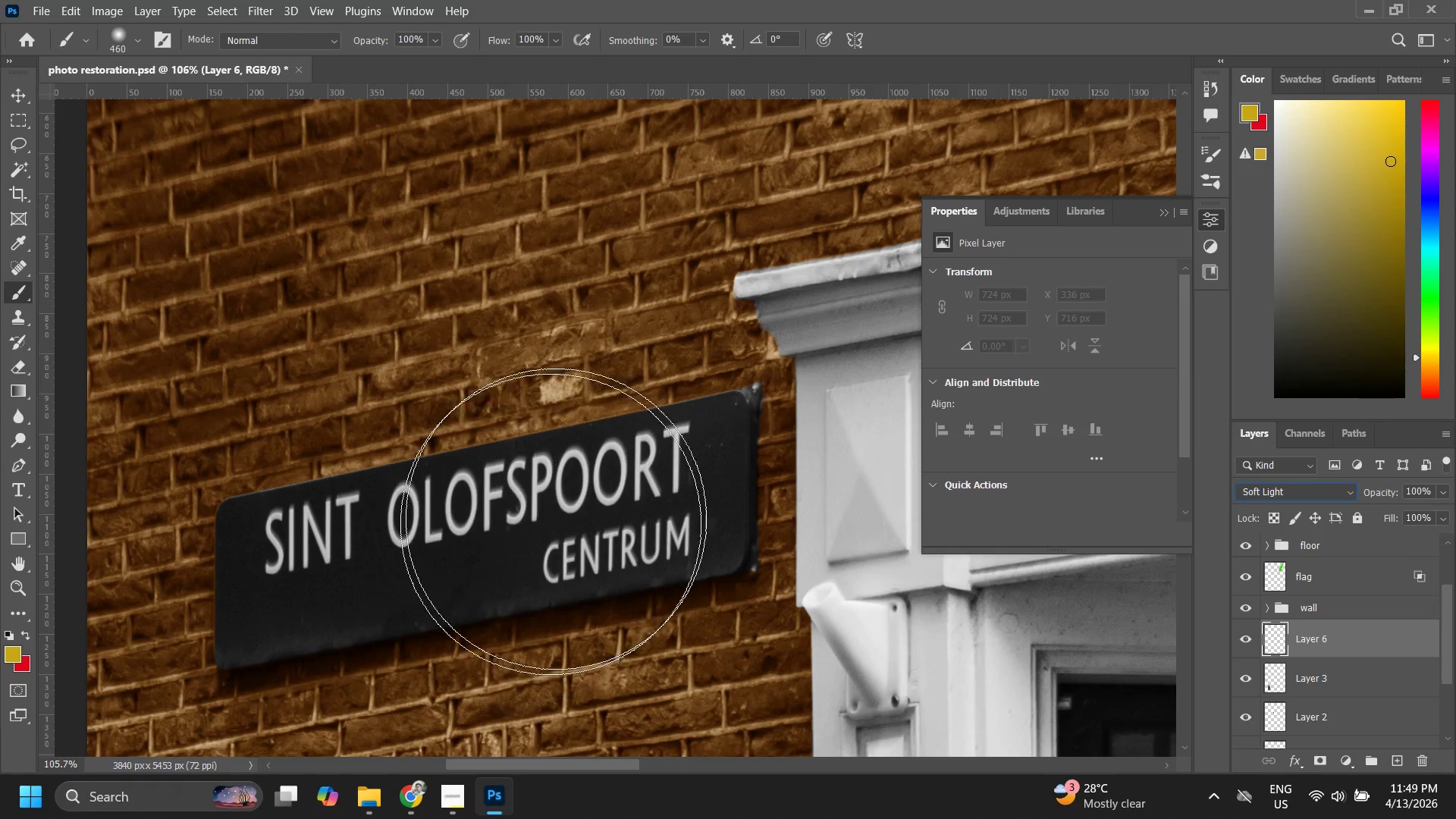 
left_click_drag(start_coordinate=[588, 494], to_coordinate=[436, 551])
 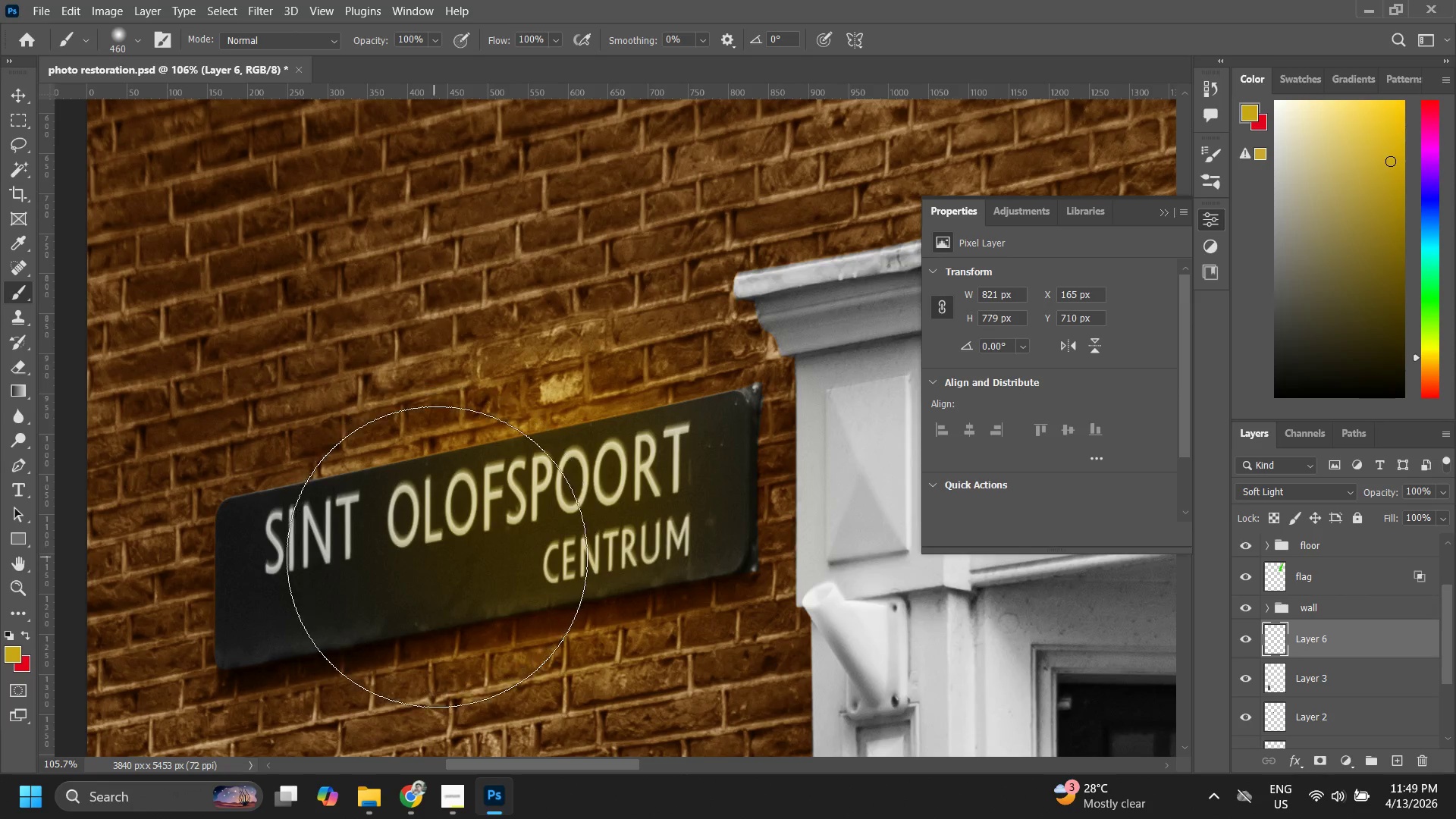 
left_click_drag(start_coordinate=[565, 520], to_coordinate=[10, 595])
 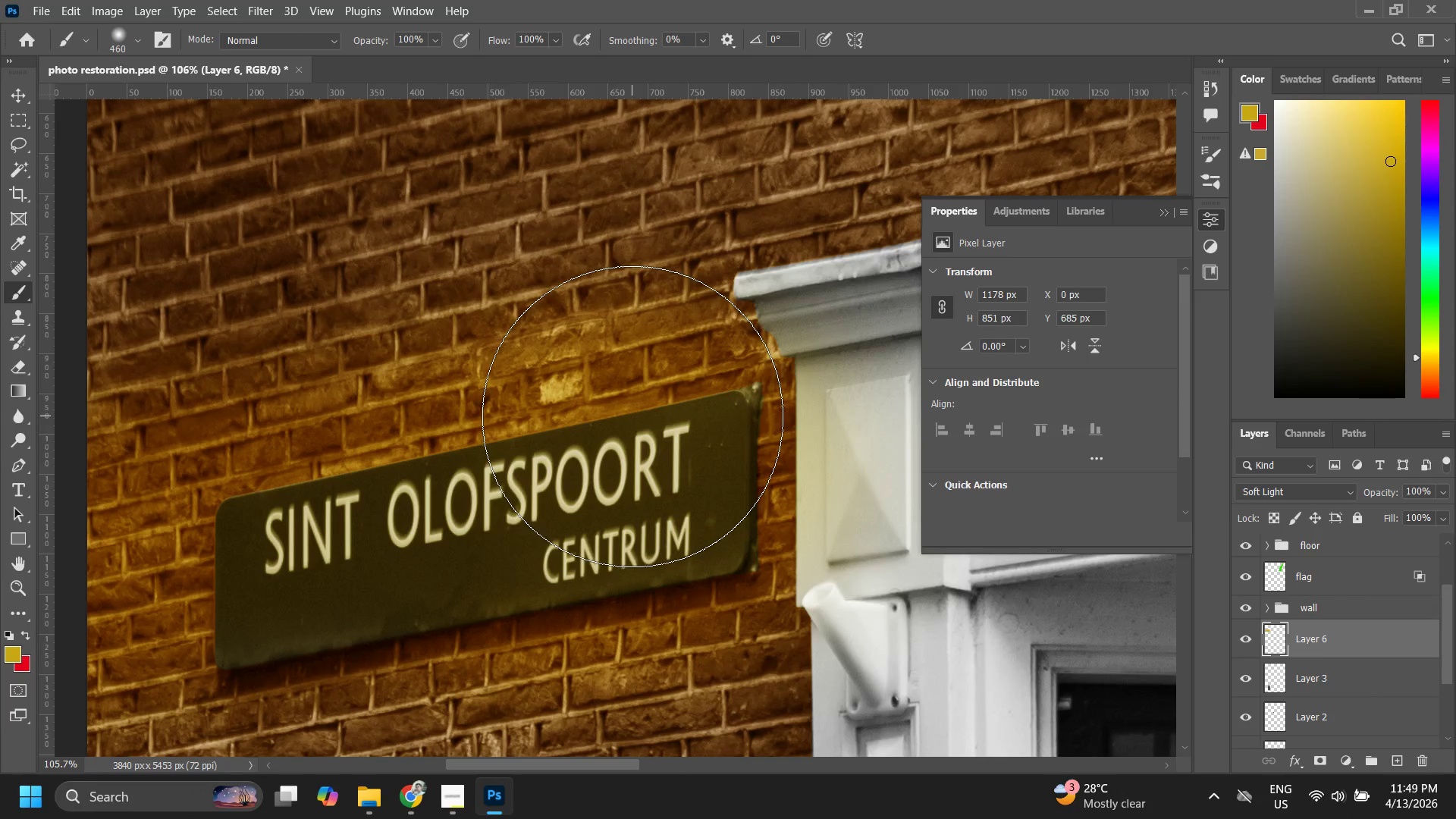 
key(Control+ControlLeft)
 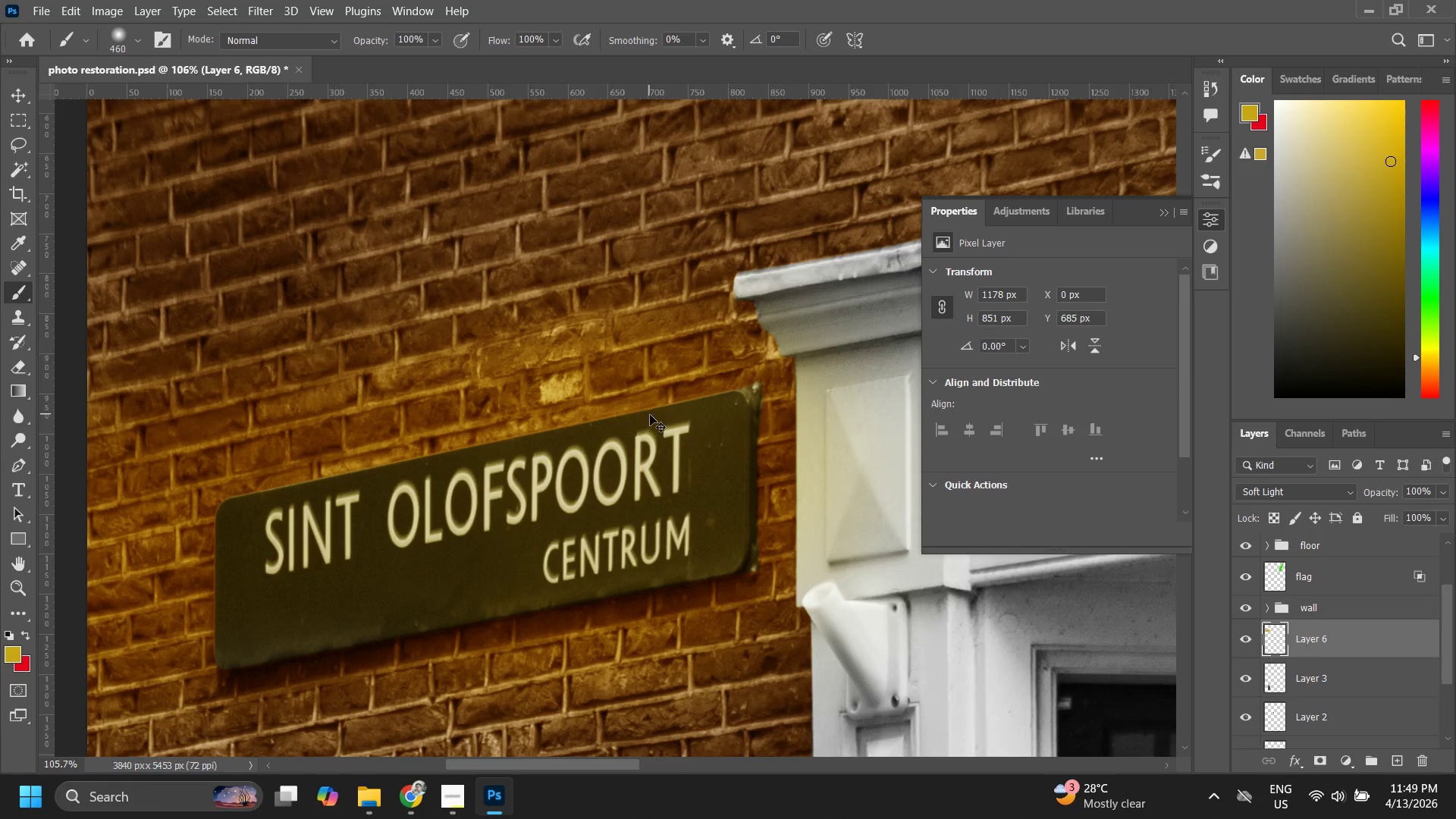 
key(Control+Z)
 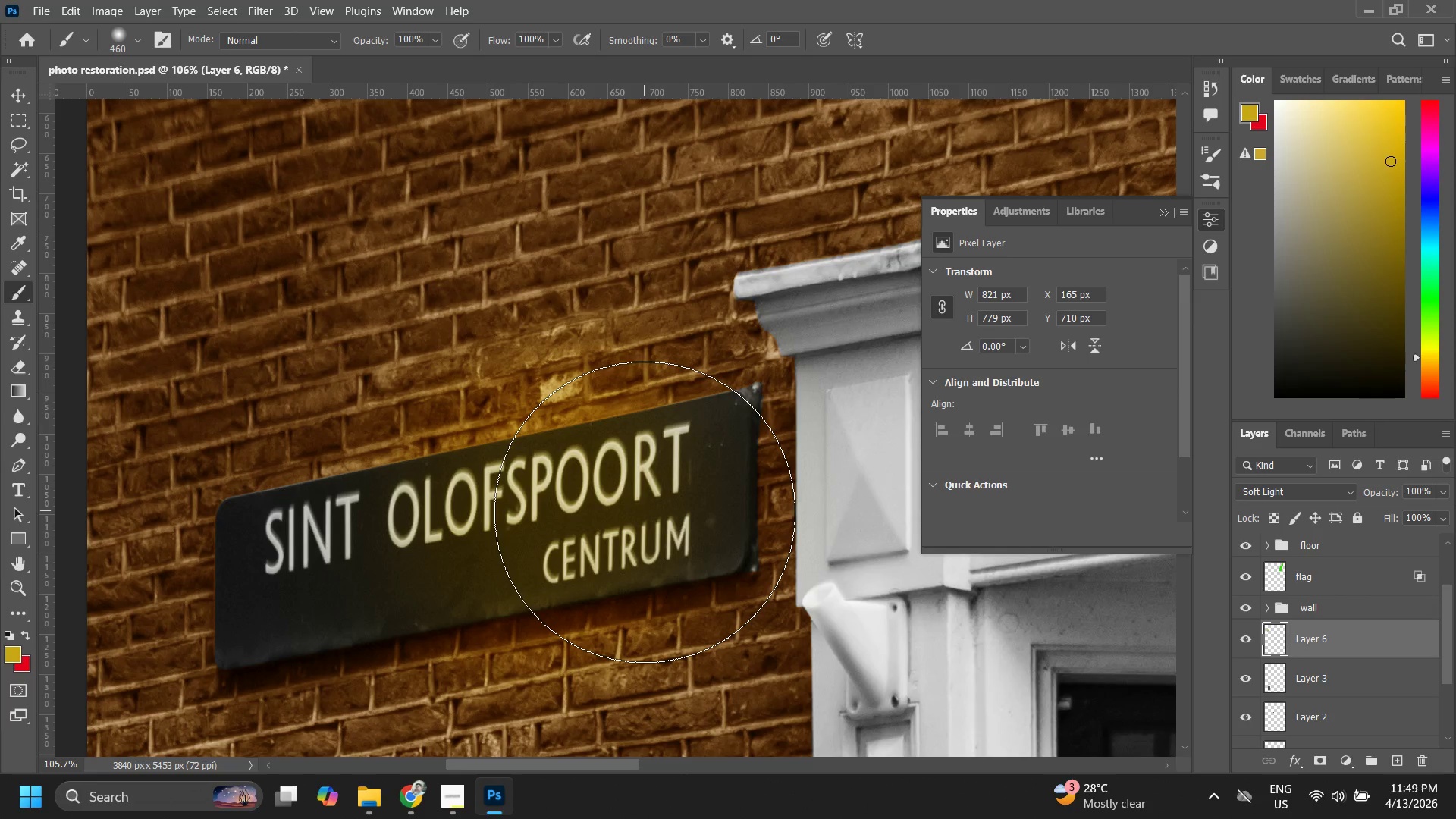 
key(Control+ControlLeft)
 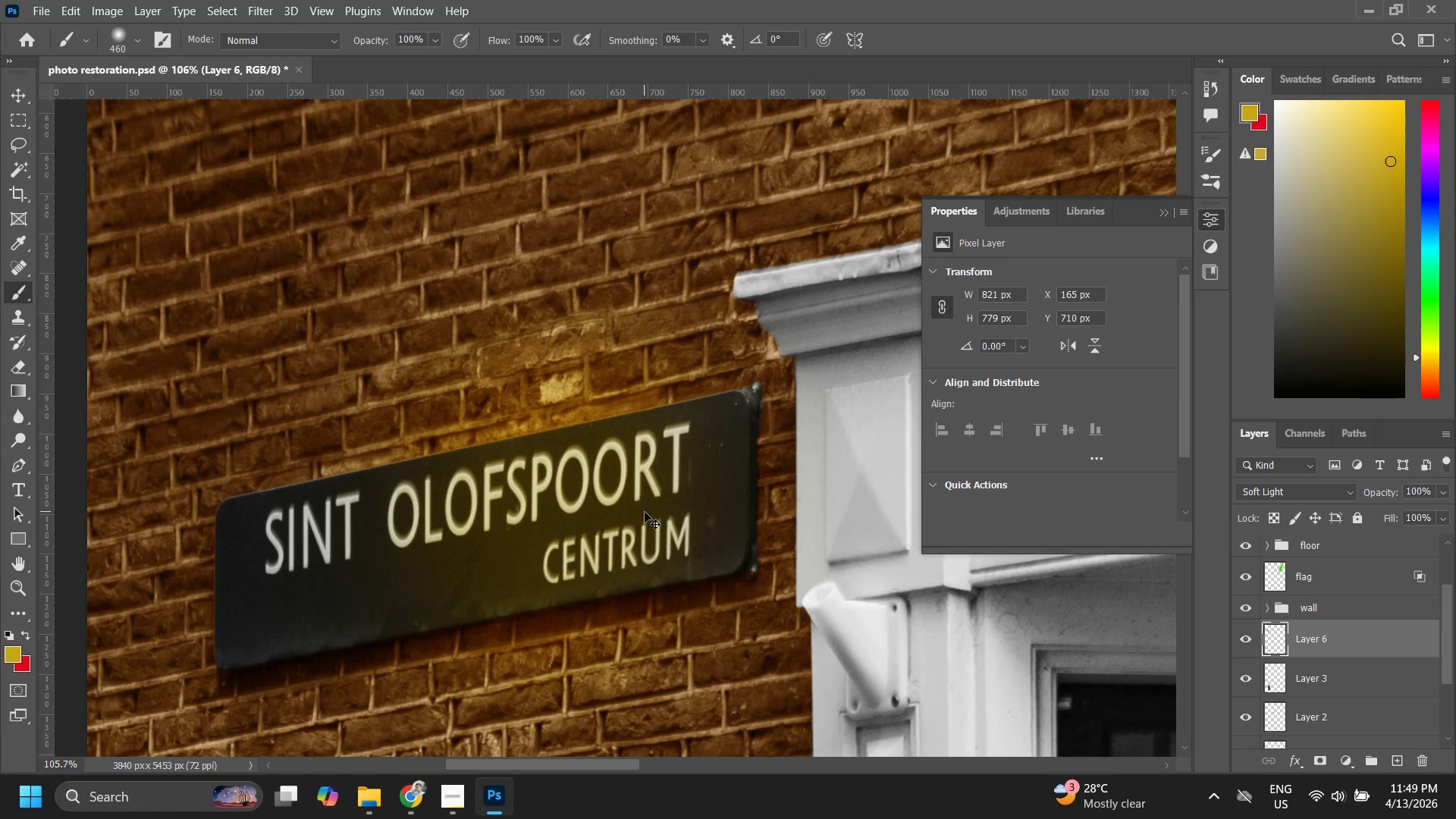 
key(Control+Z)
 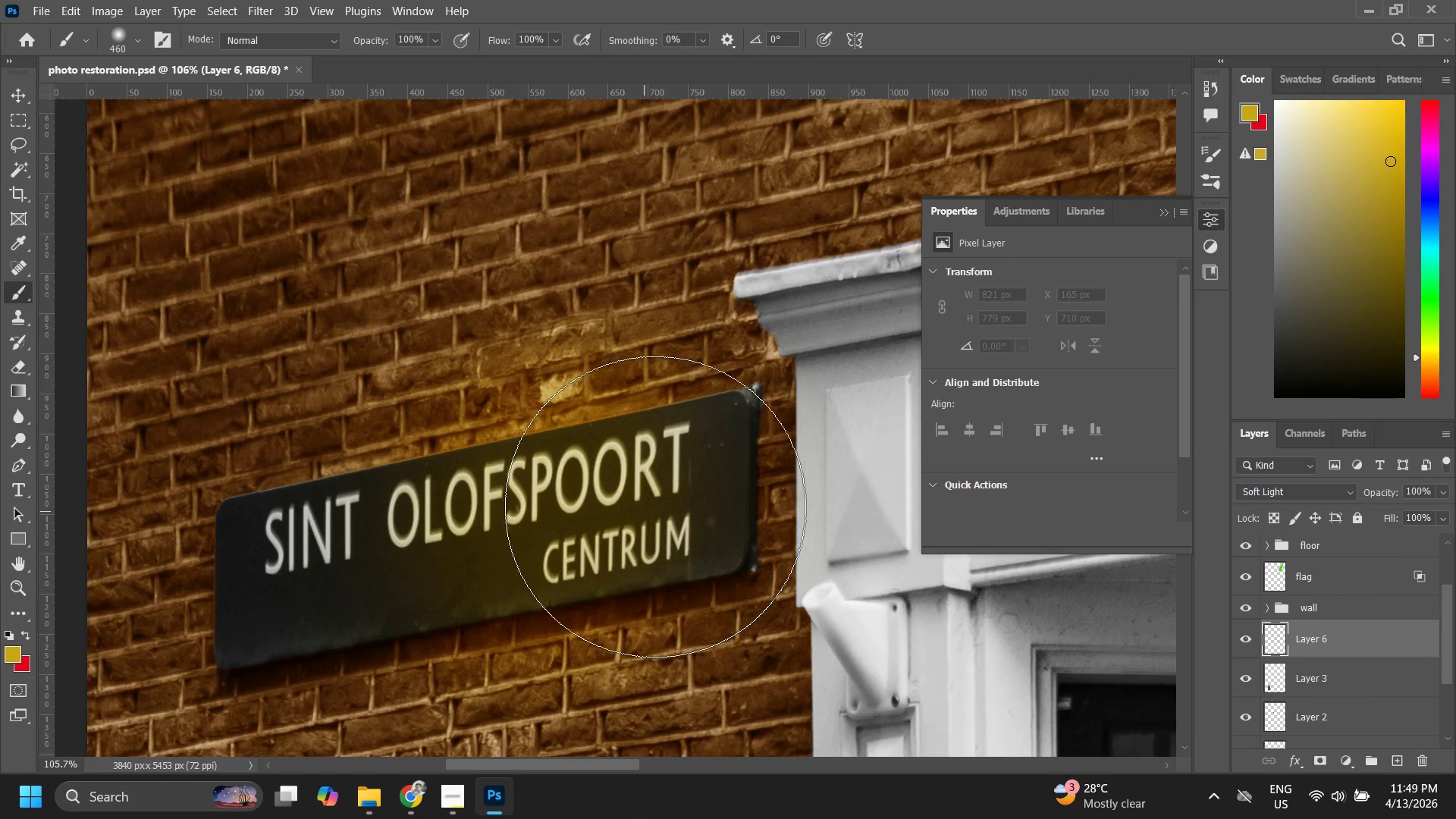 
type(zzz)
 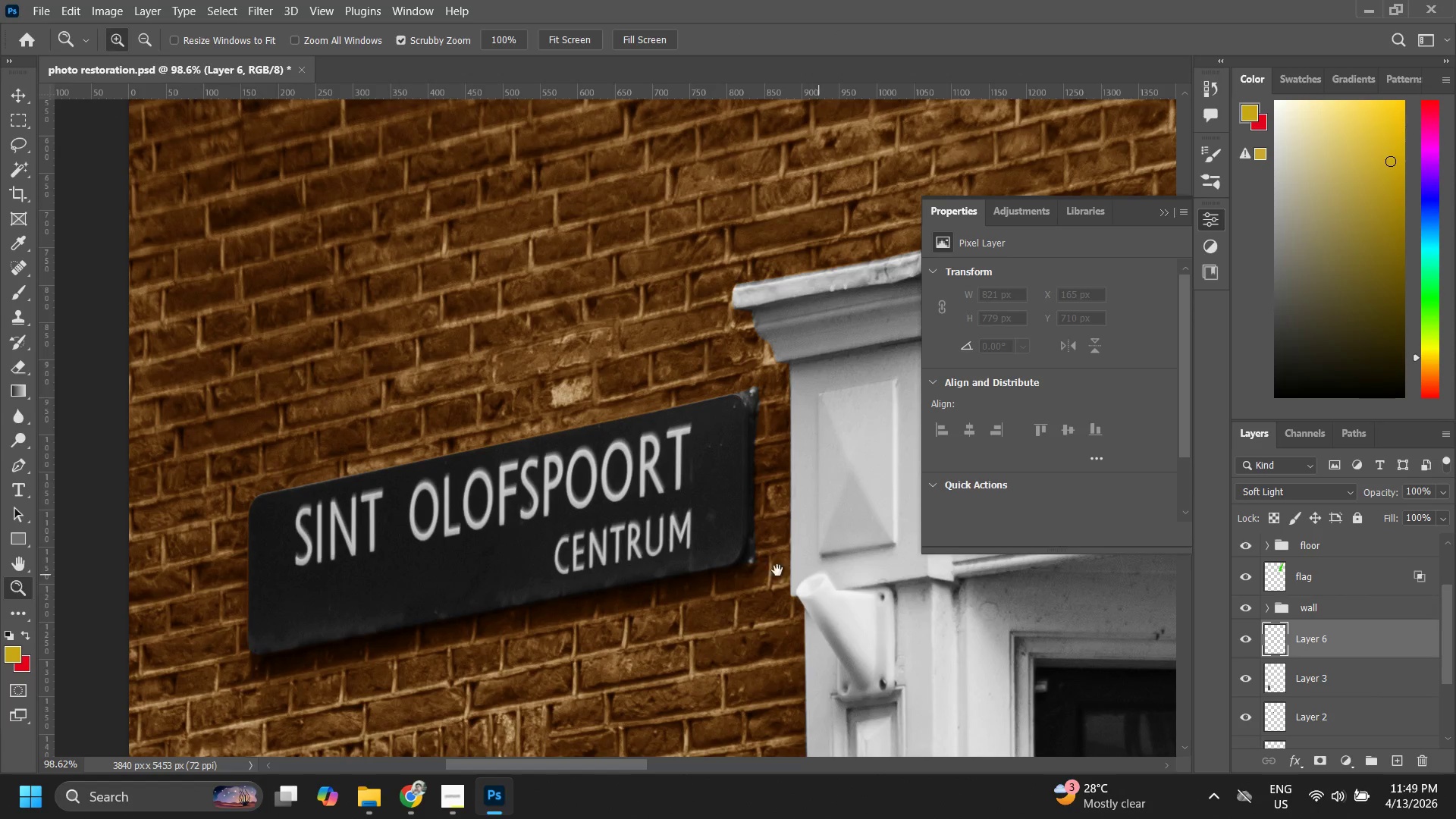 
left_click_drag(start_coordinate=[713, 447], to_coordinate=[735, 416])
 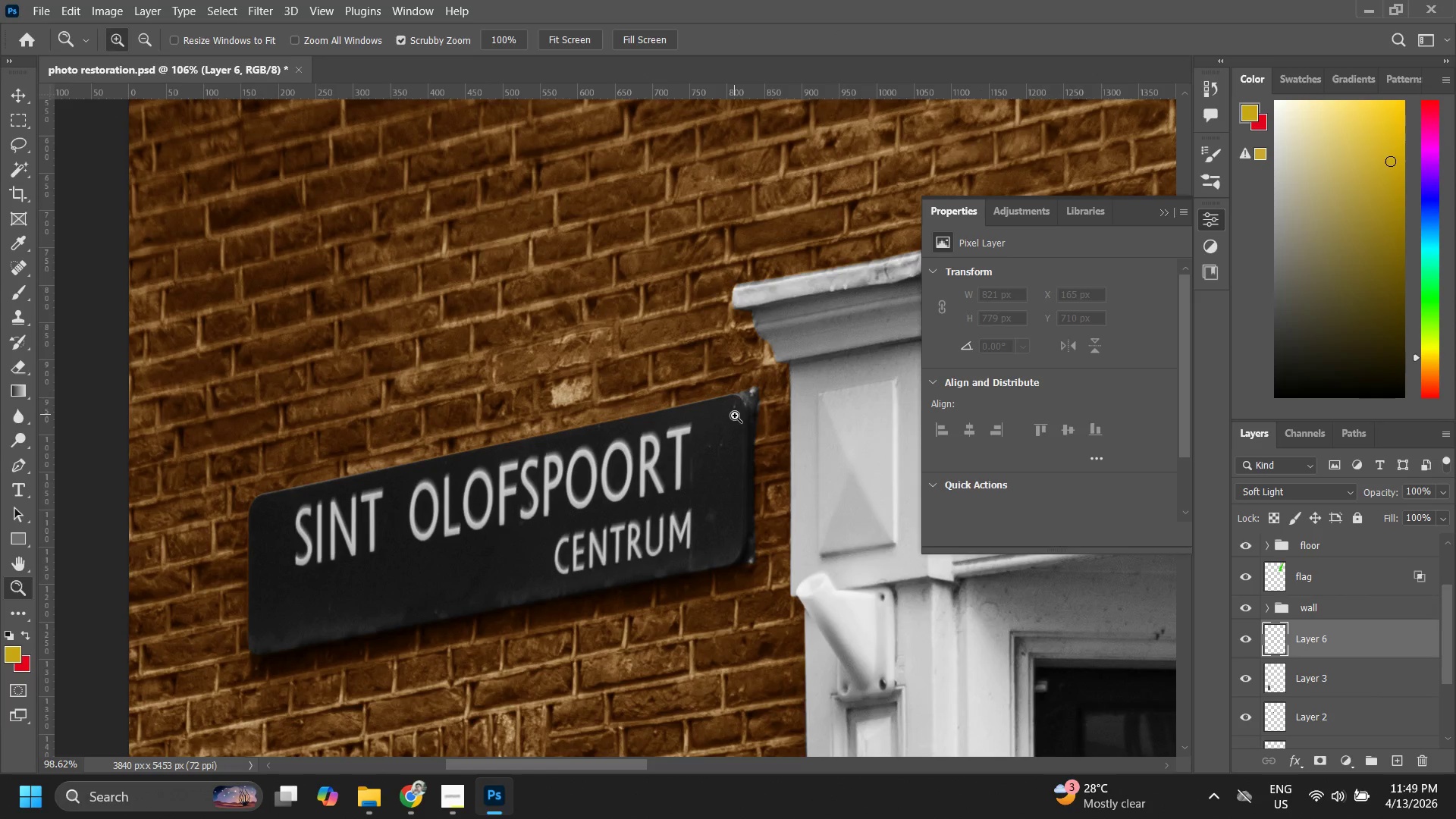 
hold_key(key=Space, duration=0.34)
 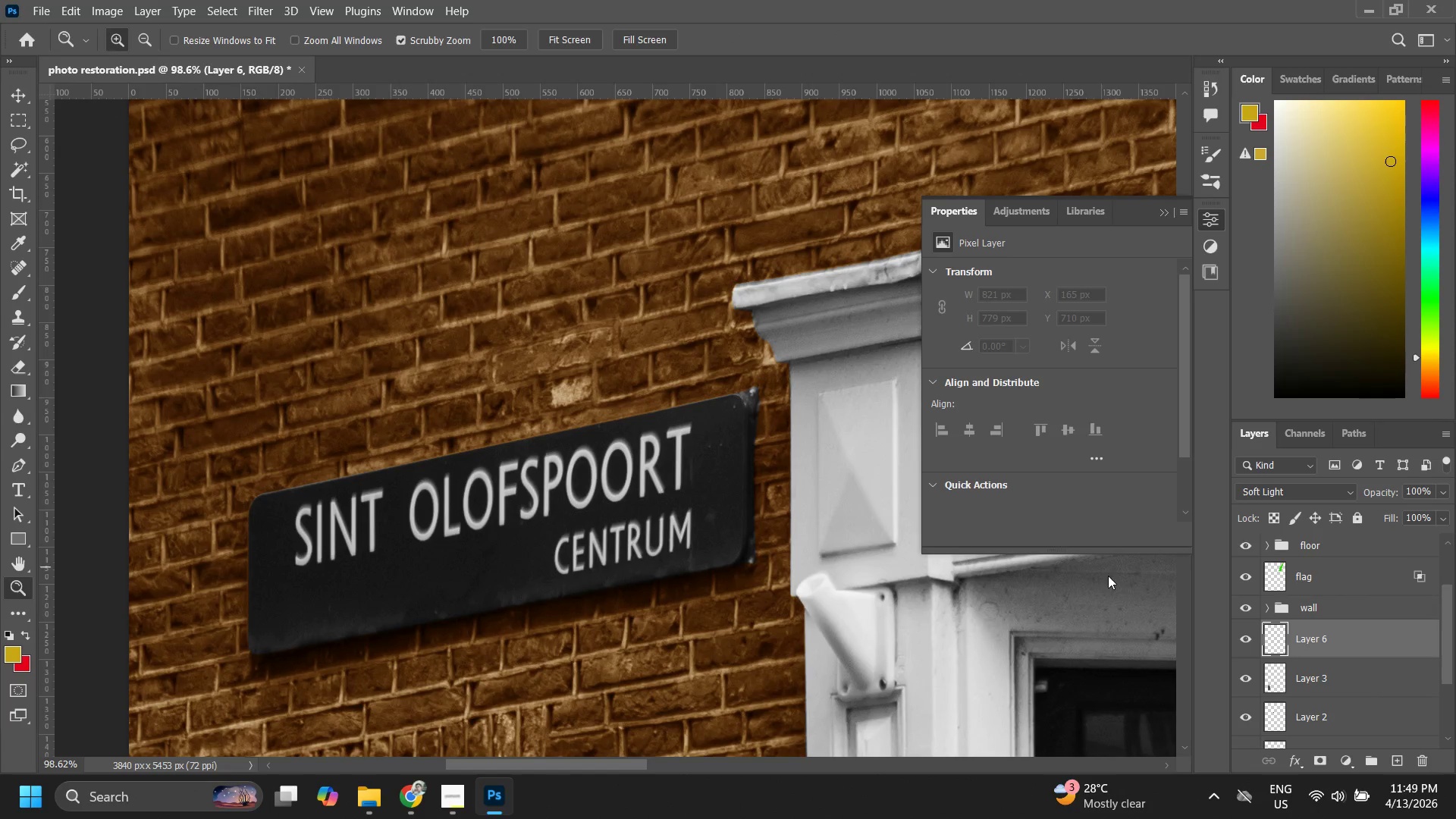 
hold_key(key=Space, duration=0.88)
 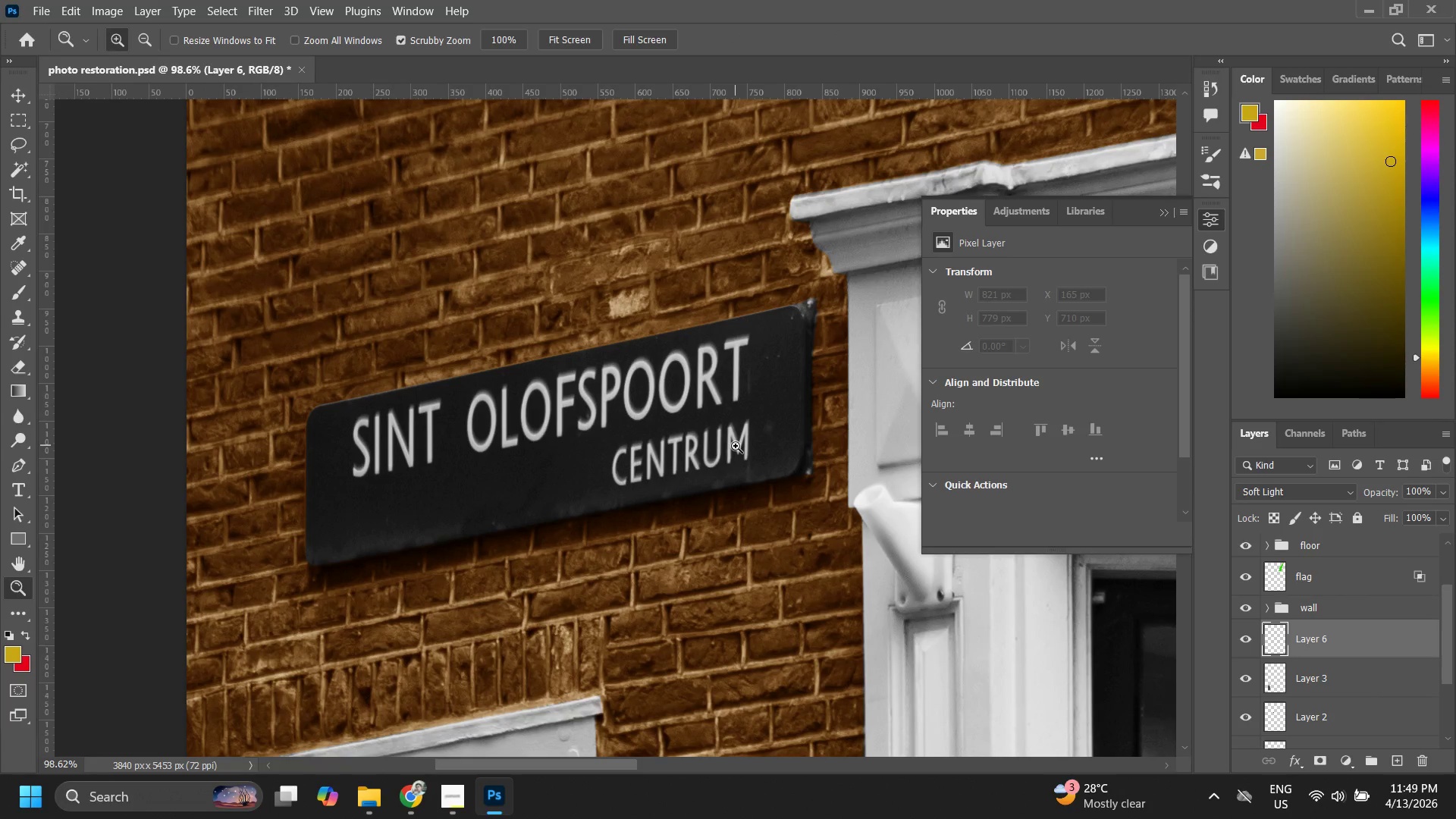 
left_click_drag(start_coordinate=[678, 535], to_coordinate=[736, 446])
 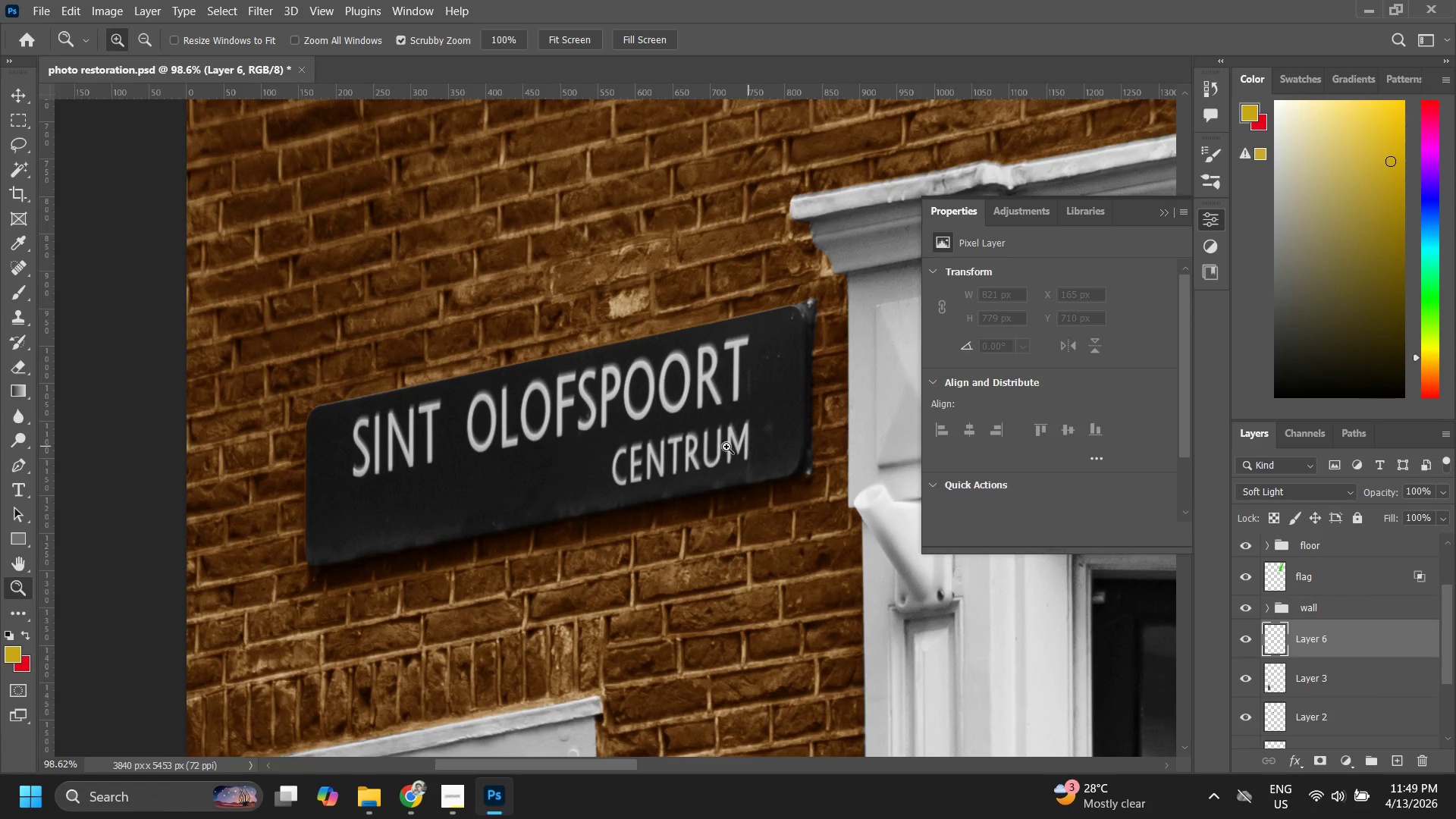 
type(zp)
 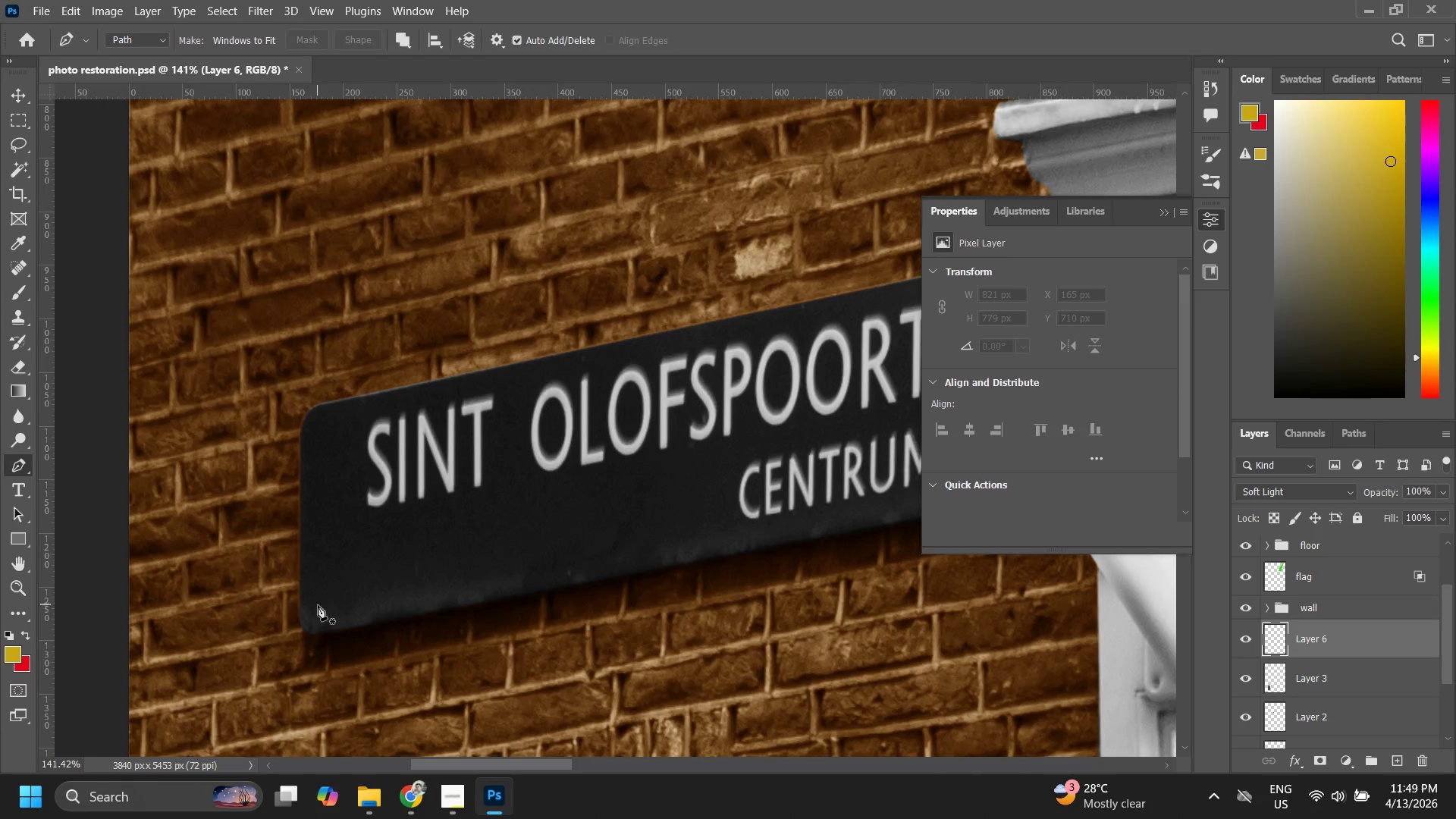 
left_click_drag(start_coordinate=[319, 409], to_coordinate=[348, 379])
 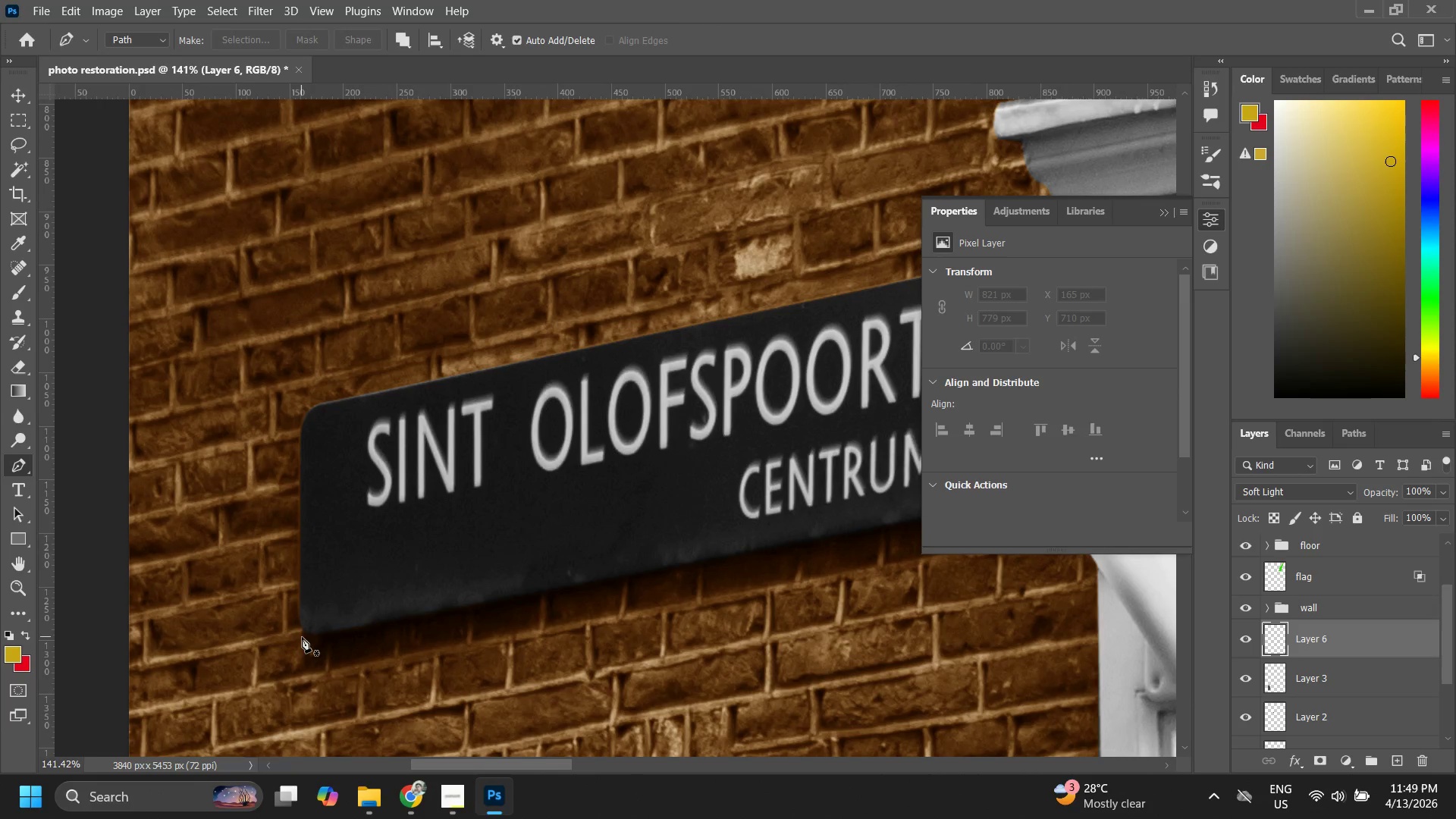 
left_click([305, 634])
 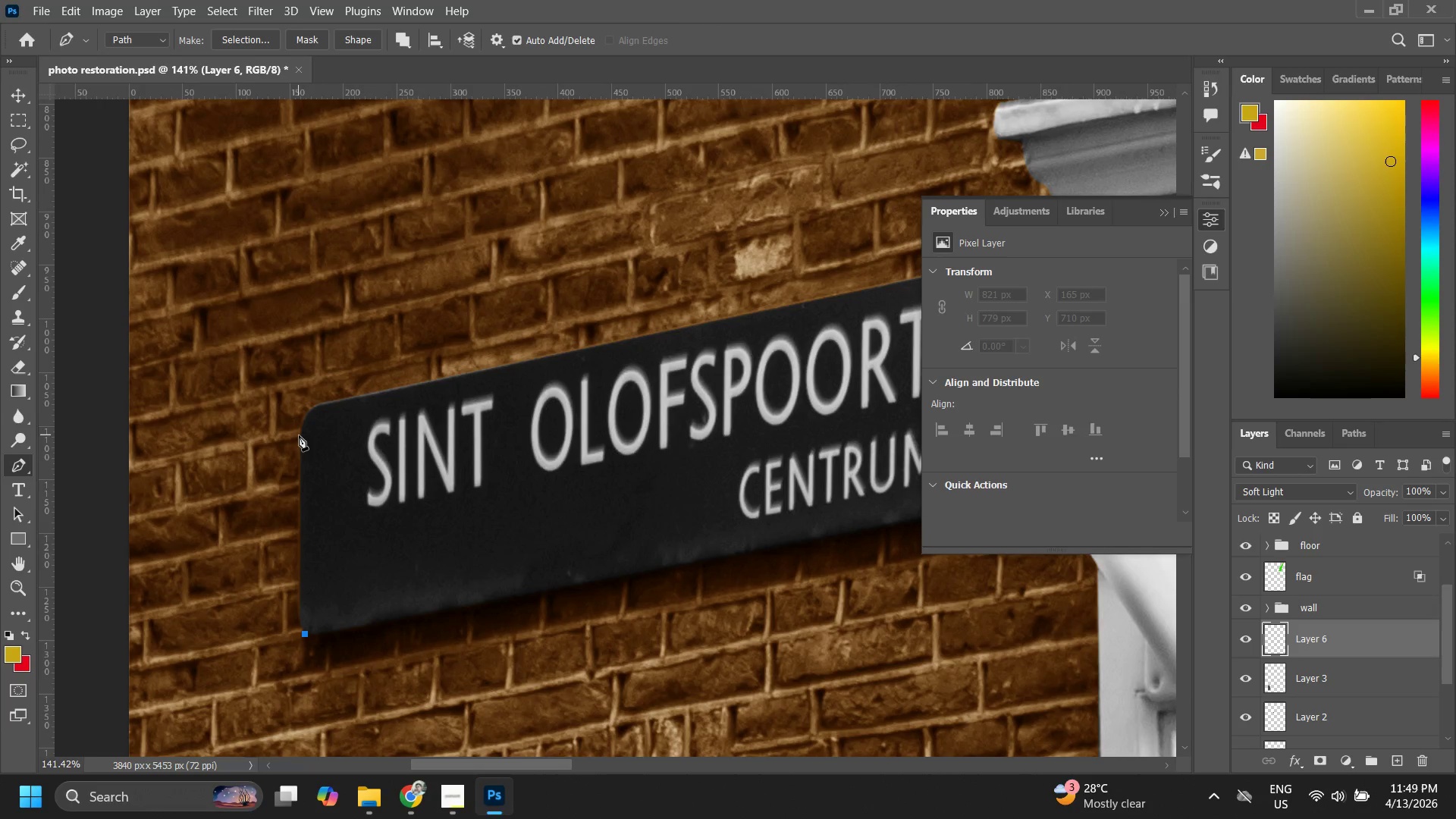 
left_click([300, 433])
 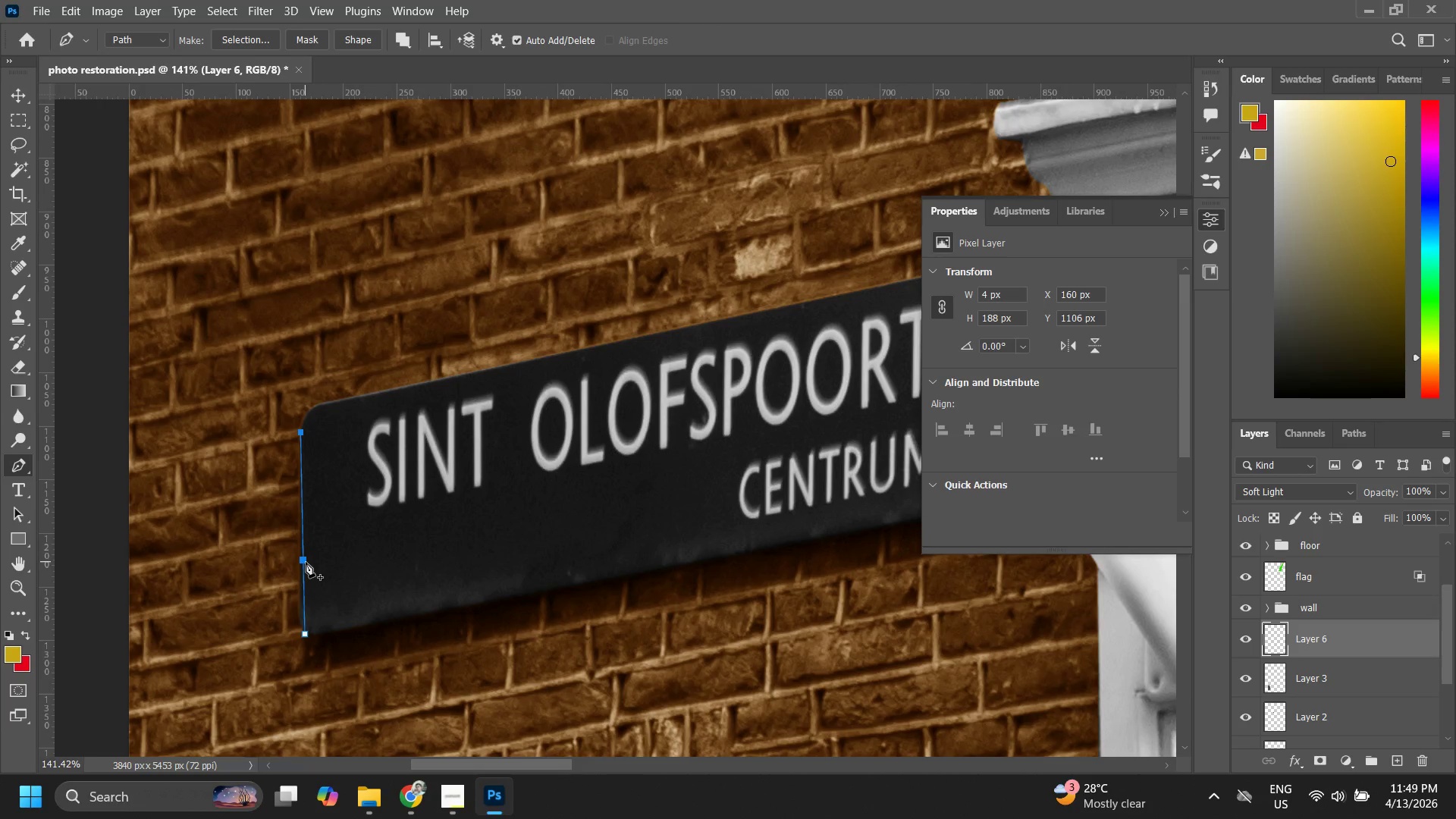 
key(Control+ControlLeft)
 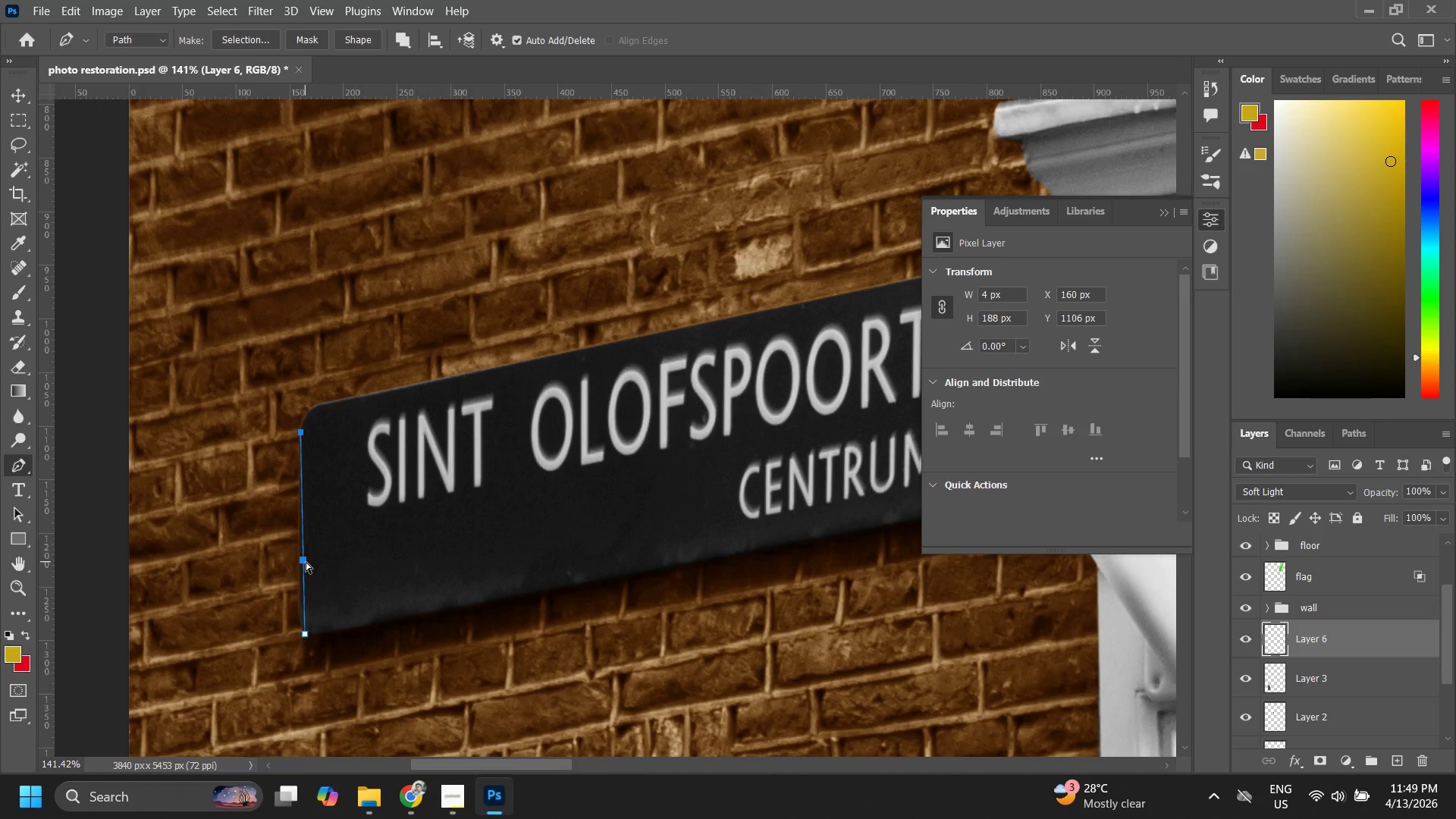 
key(Control+Z)
 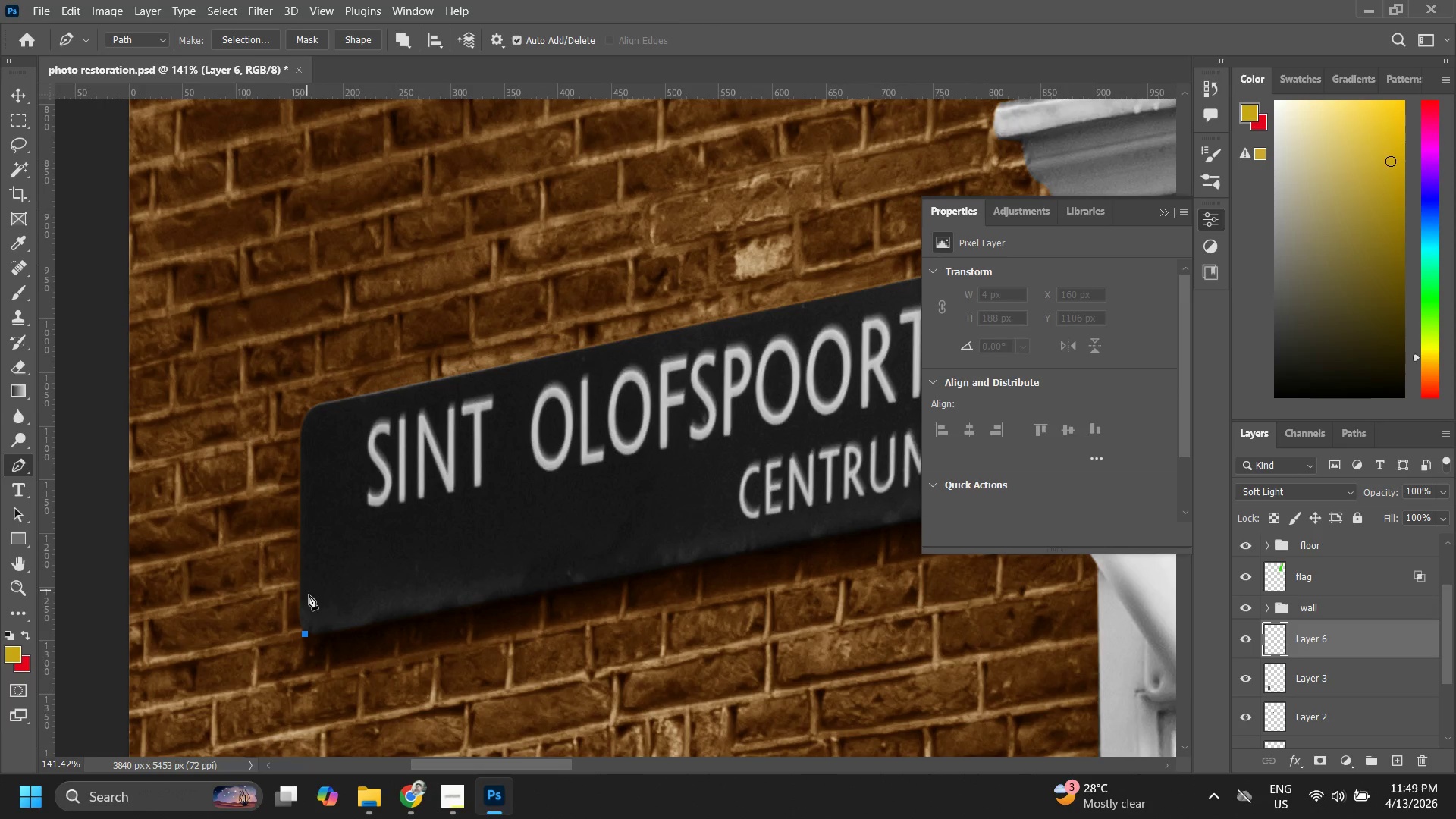 
type(zp)
 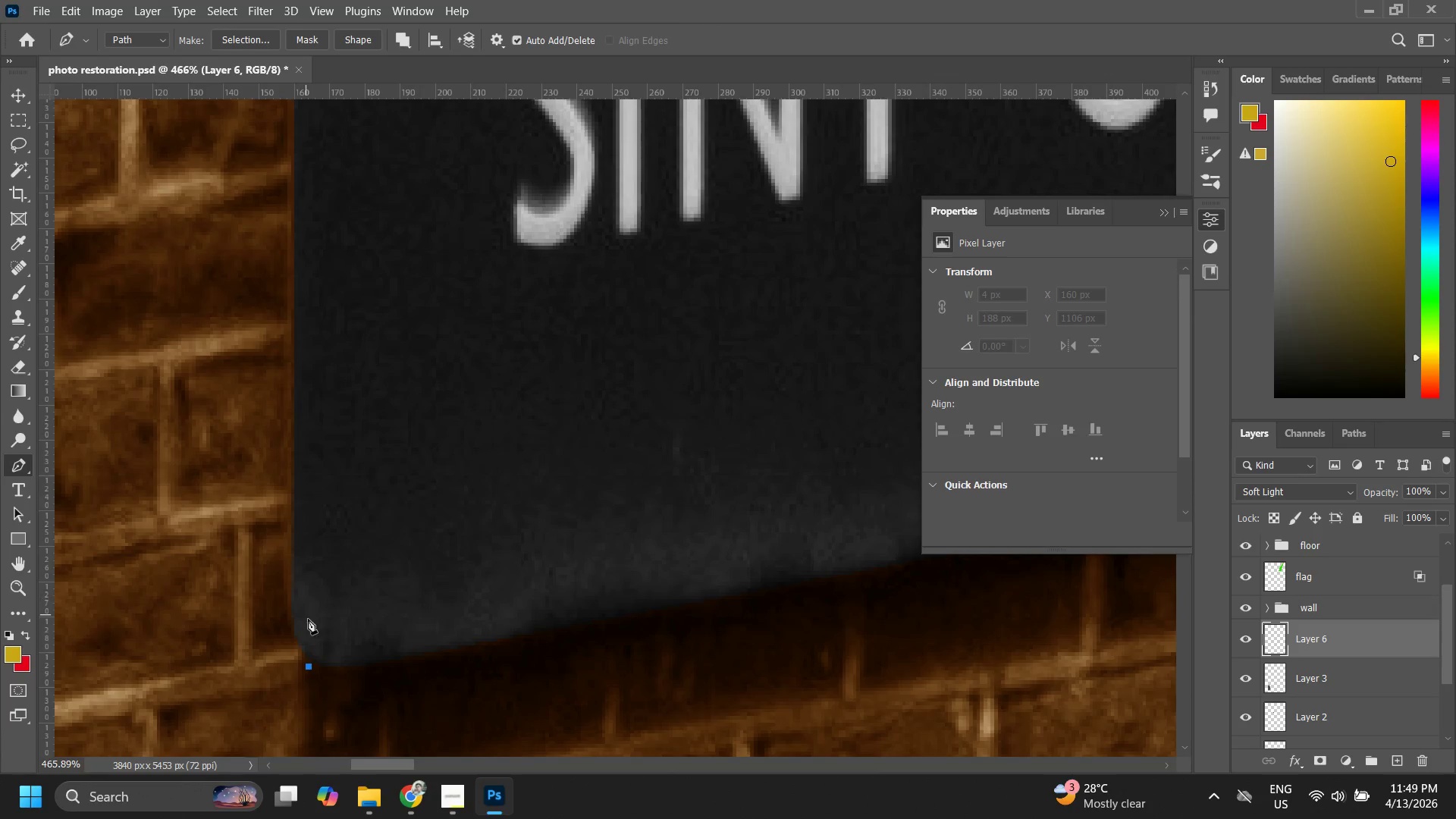 
left_click_drag(start_coordinate=[303, 620], to_coordinate=[378, 496])
 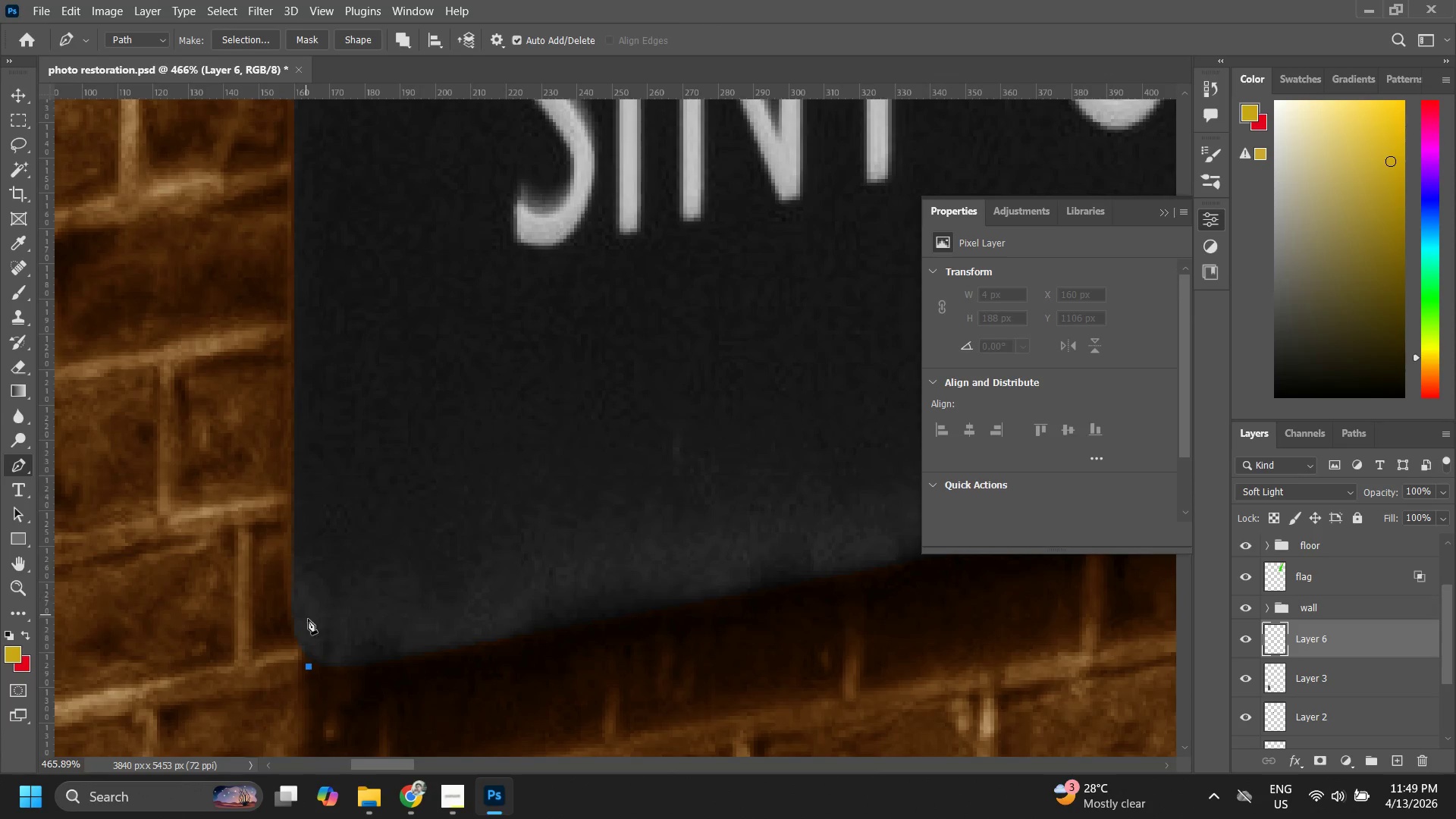 
hold_key(key=ControlLeft, duration=1.11)
left_click_drag(start_coordinate=[313, 670], to_coordinate=[313, 661])
 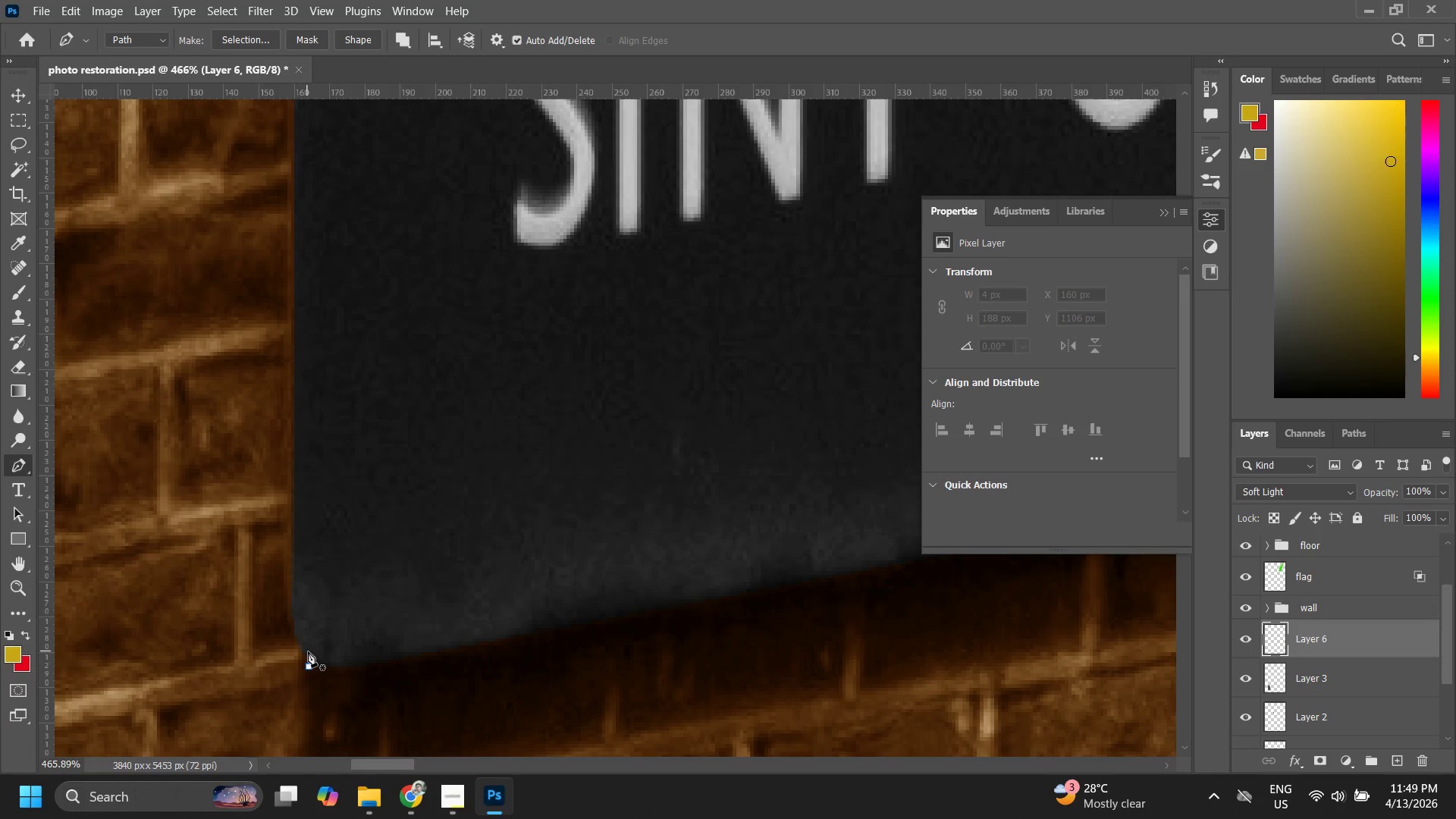 
key(Control+Z)
 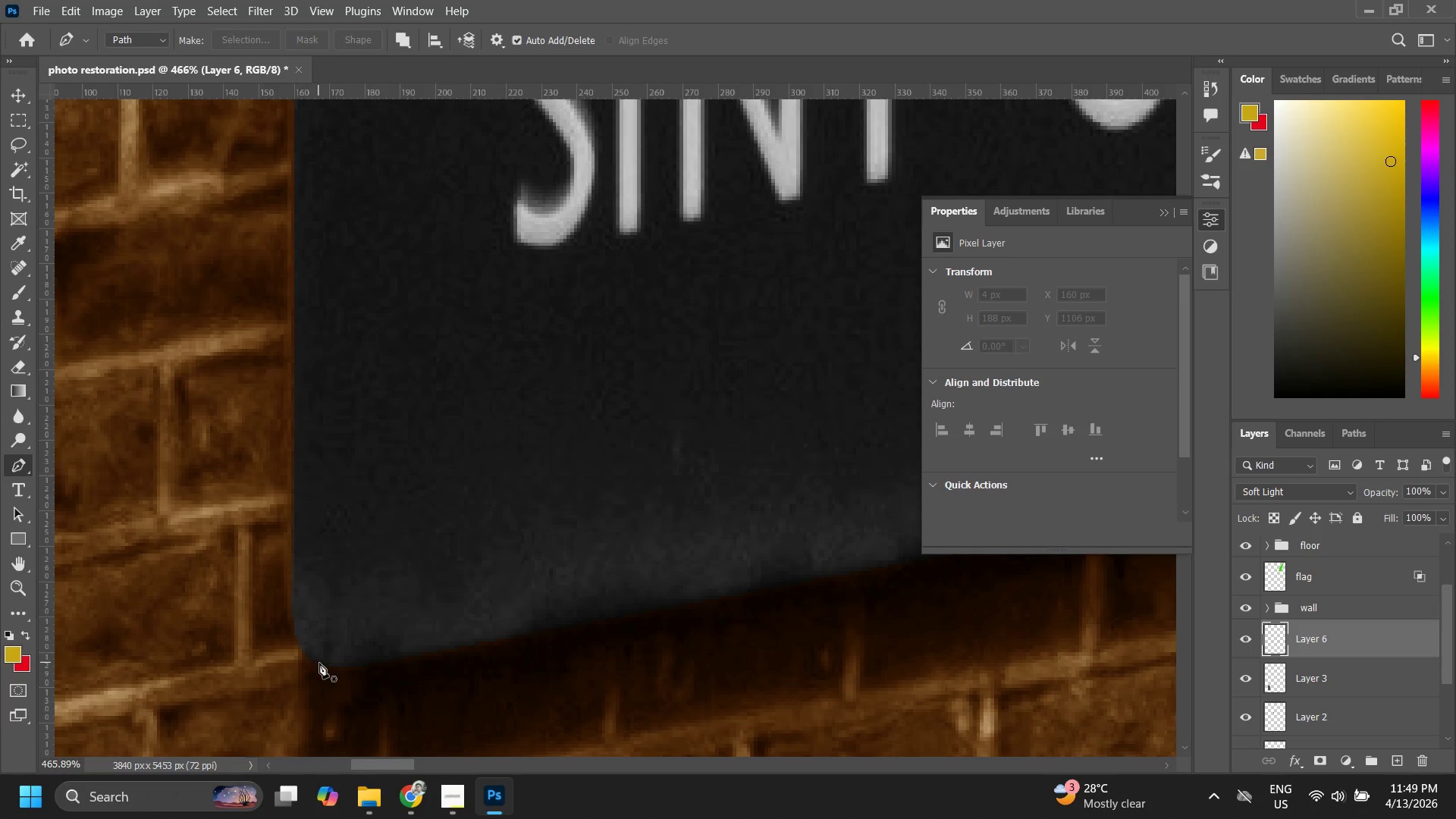 
left_click([317, 663])
 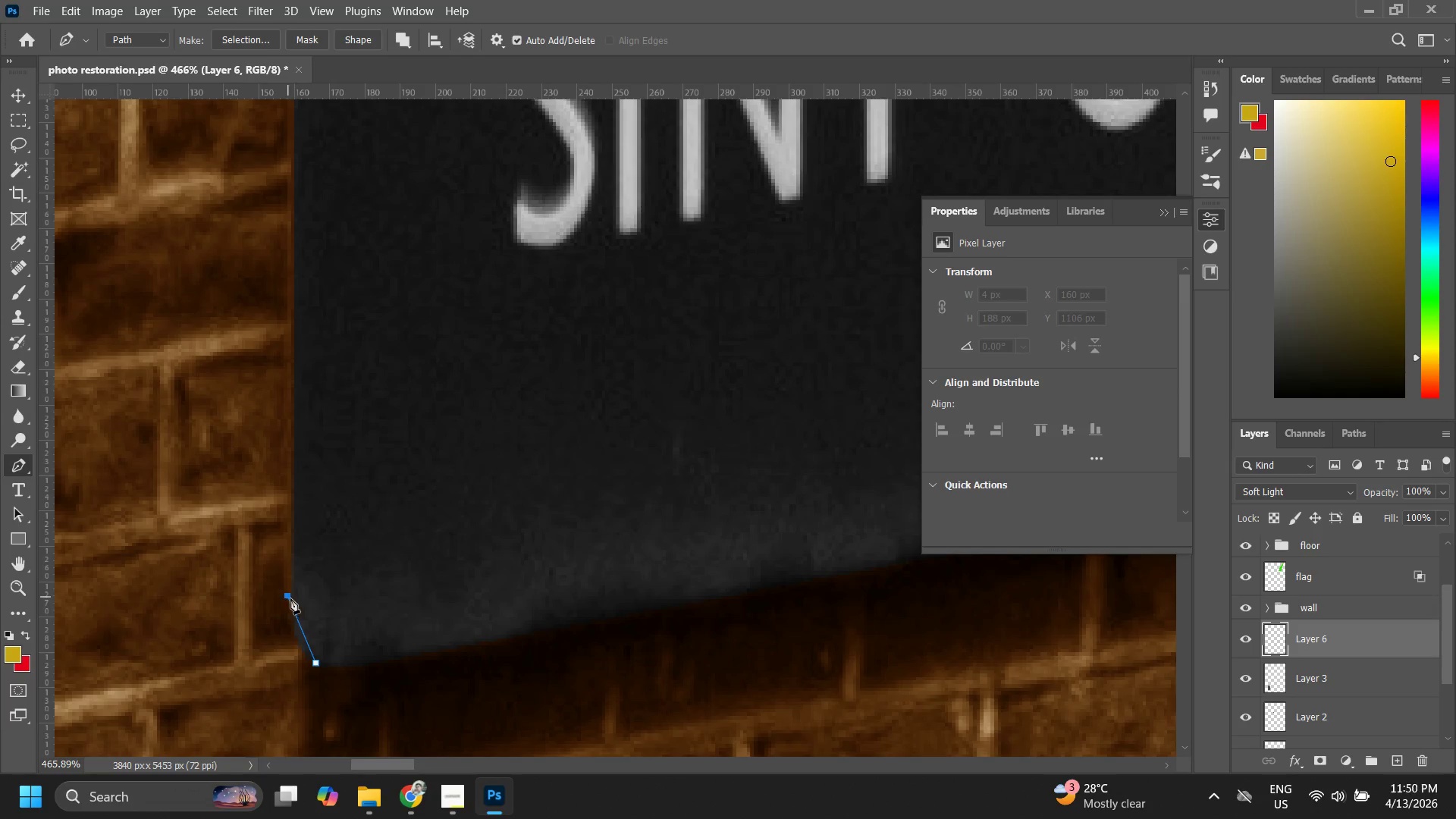 
double_click([302, 629])
 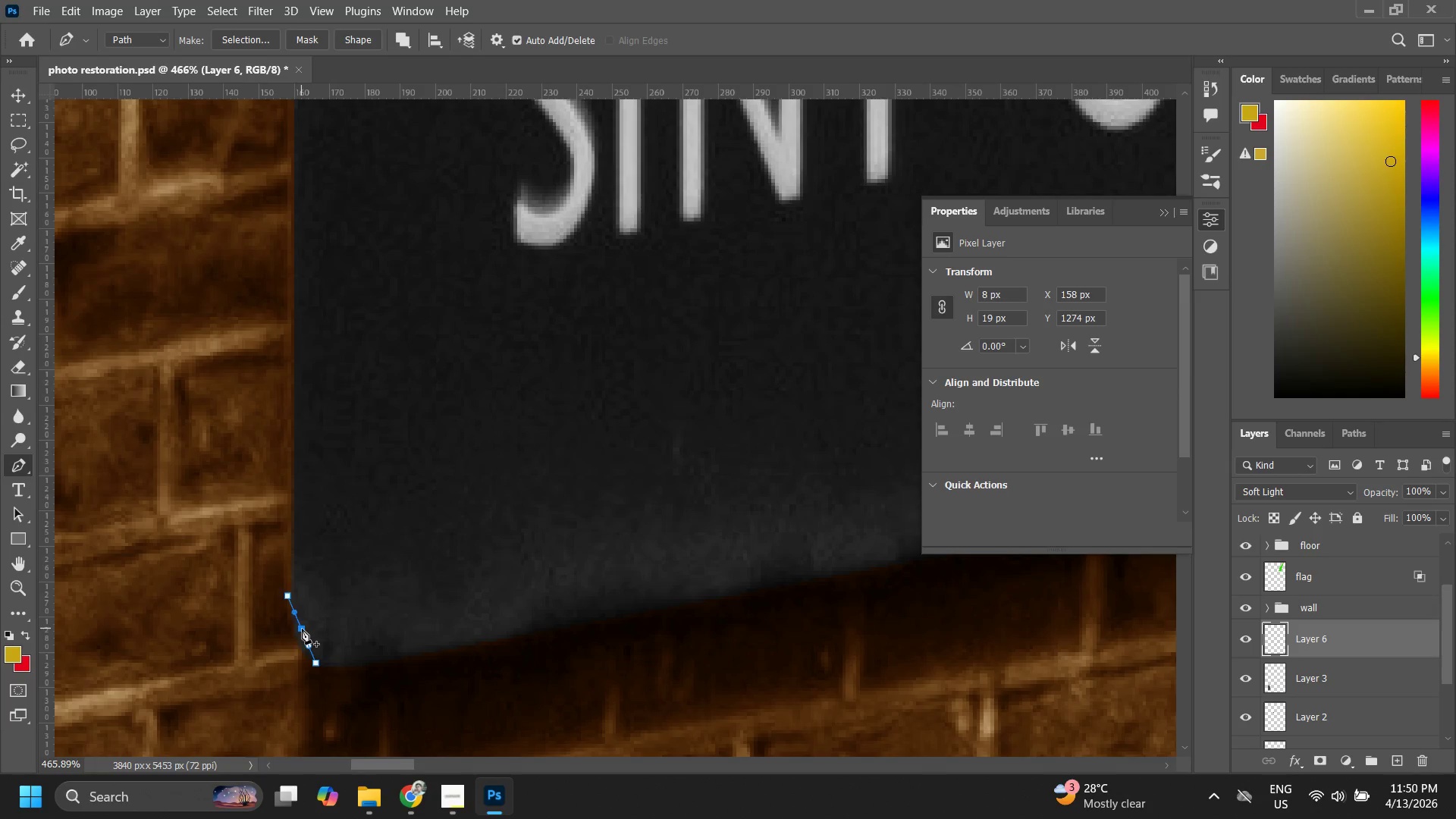 
hold_key(key=ControlLeft, duration=0.73)
left_click_drag(start_coordinate=[302, 629], to_coordinate=[298, 647])
 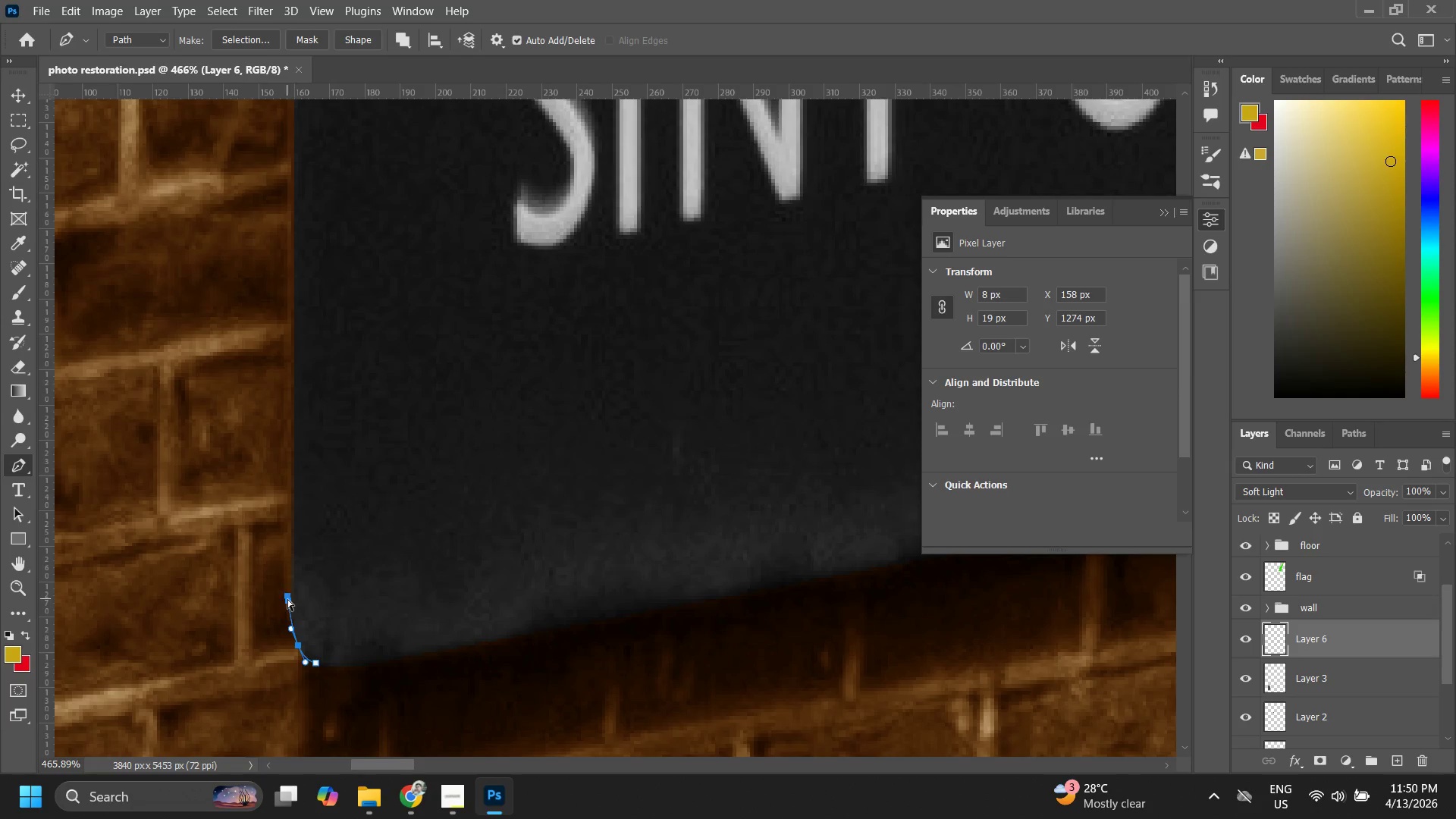 
hold_key(key=ControlLeft, duration=1.52)
left_click_drag(start_coordinate=[287, 598], to_coordinate=[292, 593])
 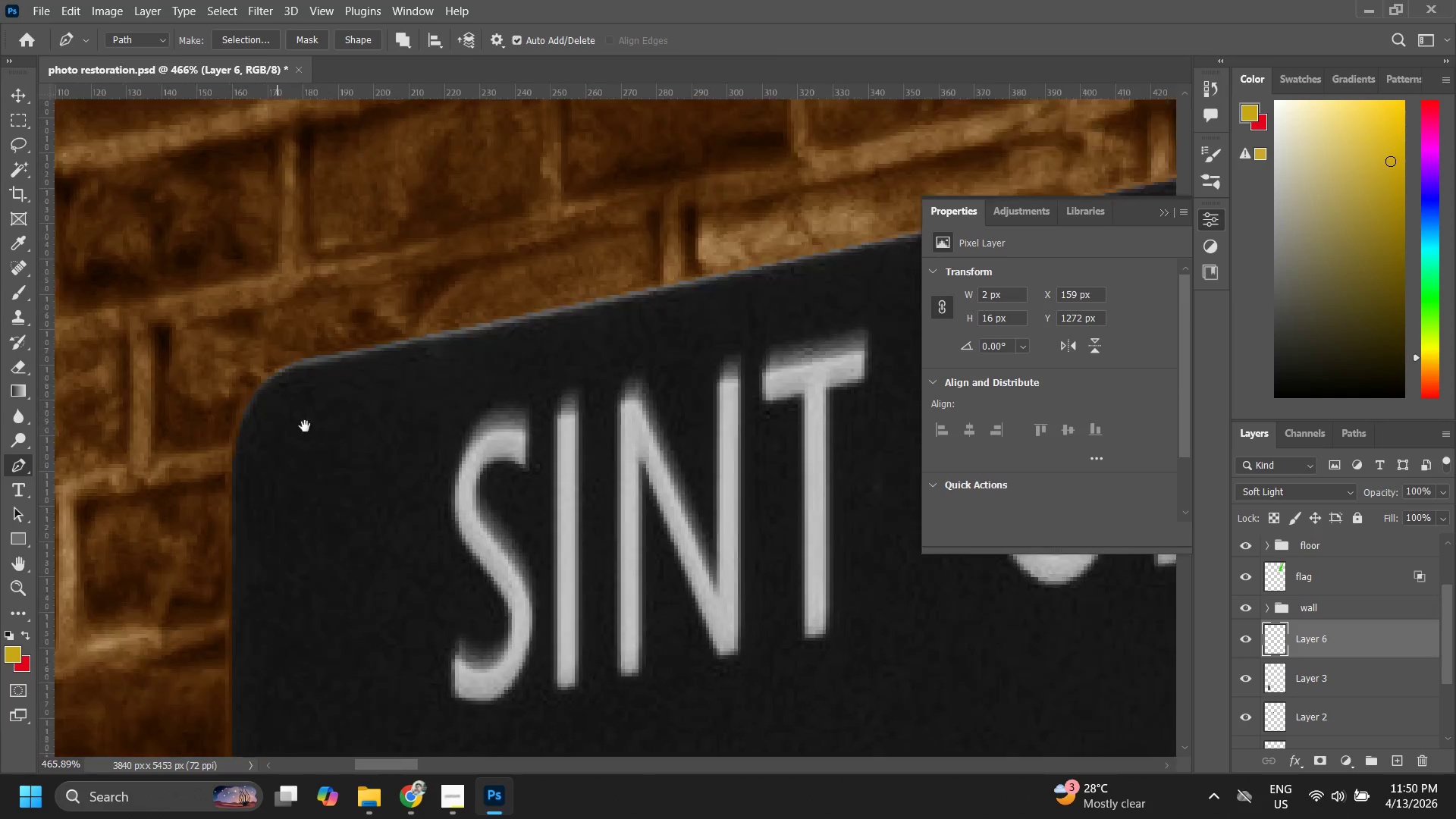 
key(Control+ControlLeft)
 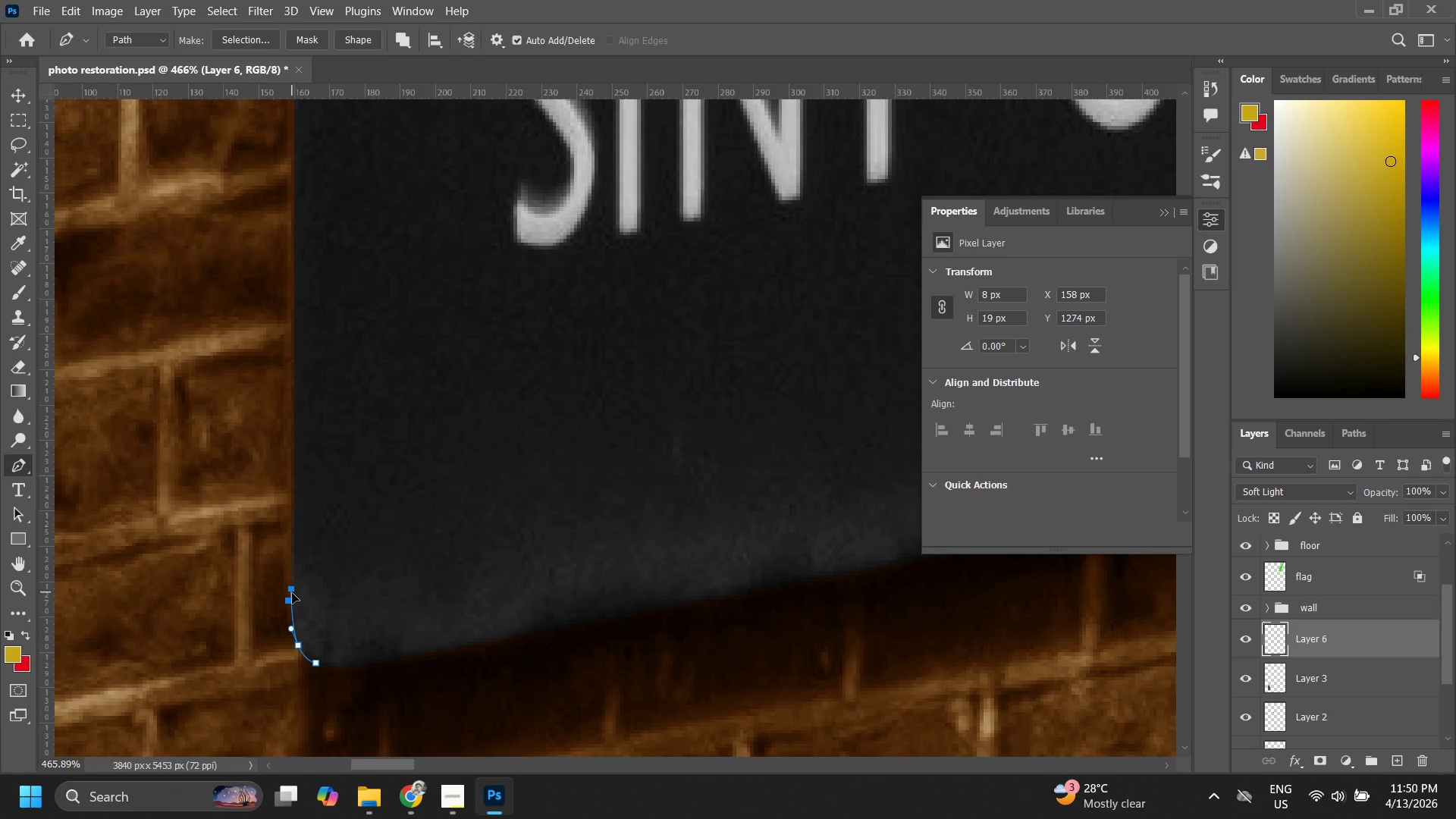 
key(Control+ControlLeft)
 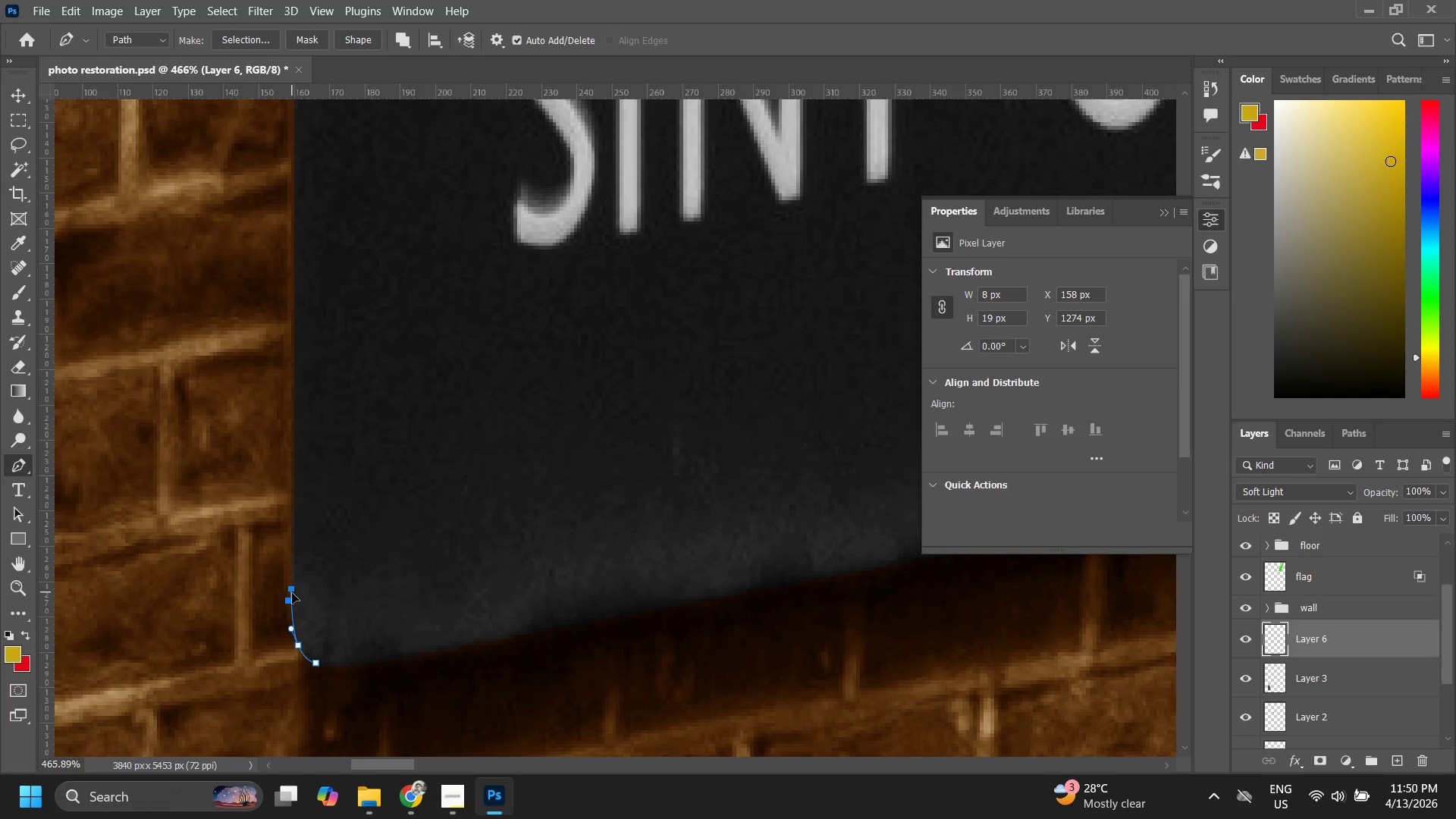 
key(Control+ControlLeft)
 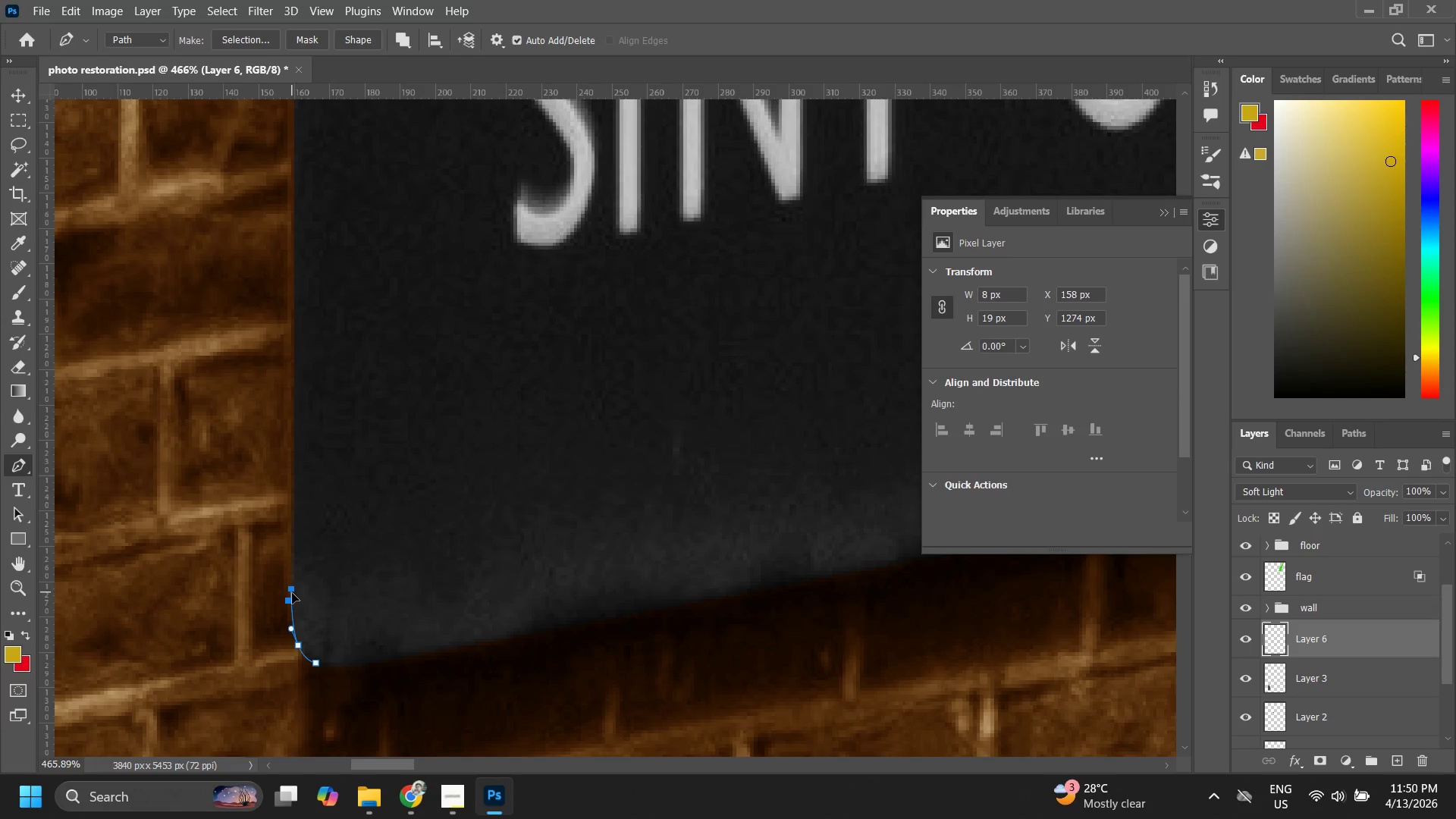 
key(Control+ControlLeft)
 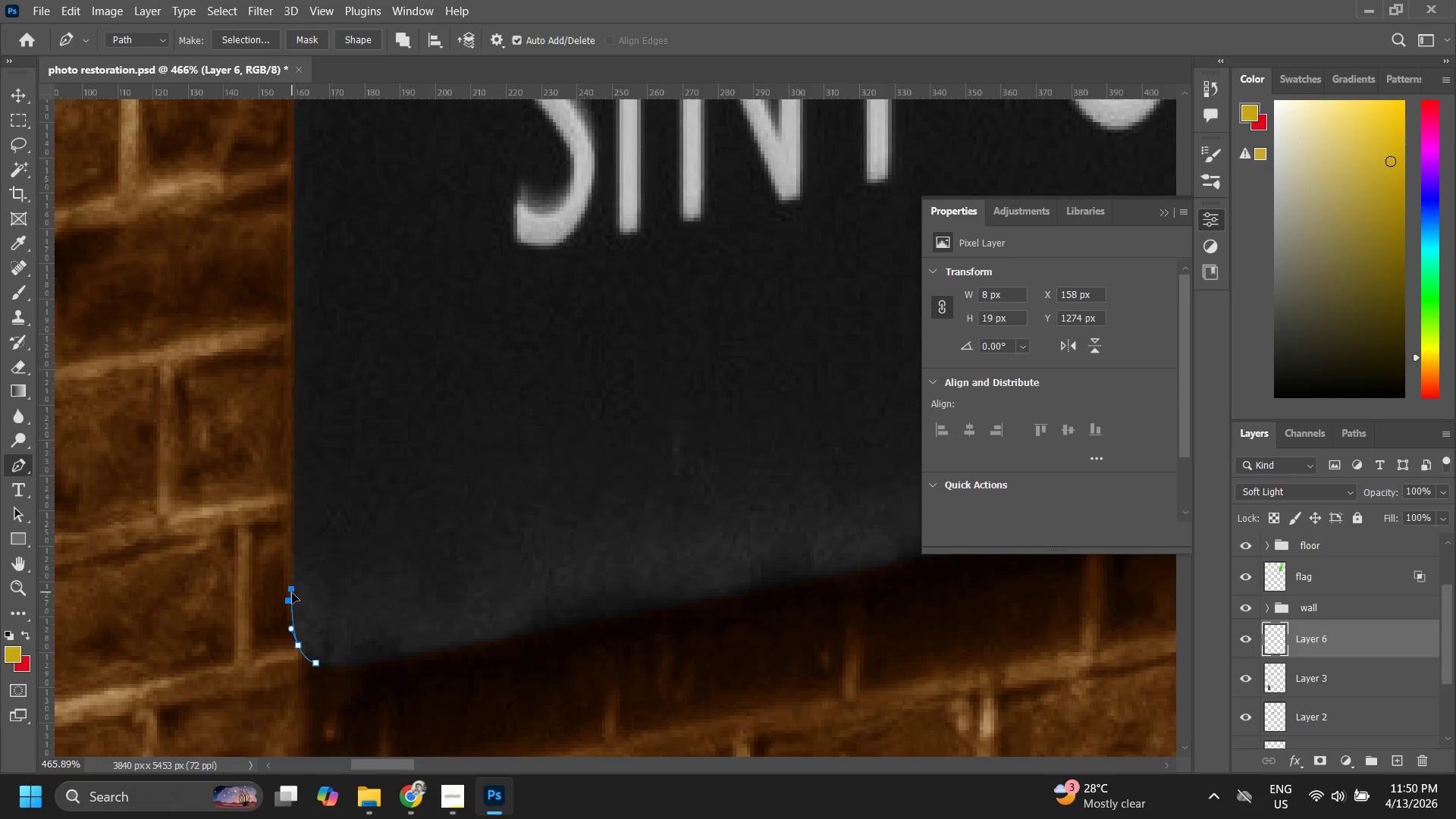 
key(Control+ControlLeft)
 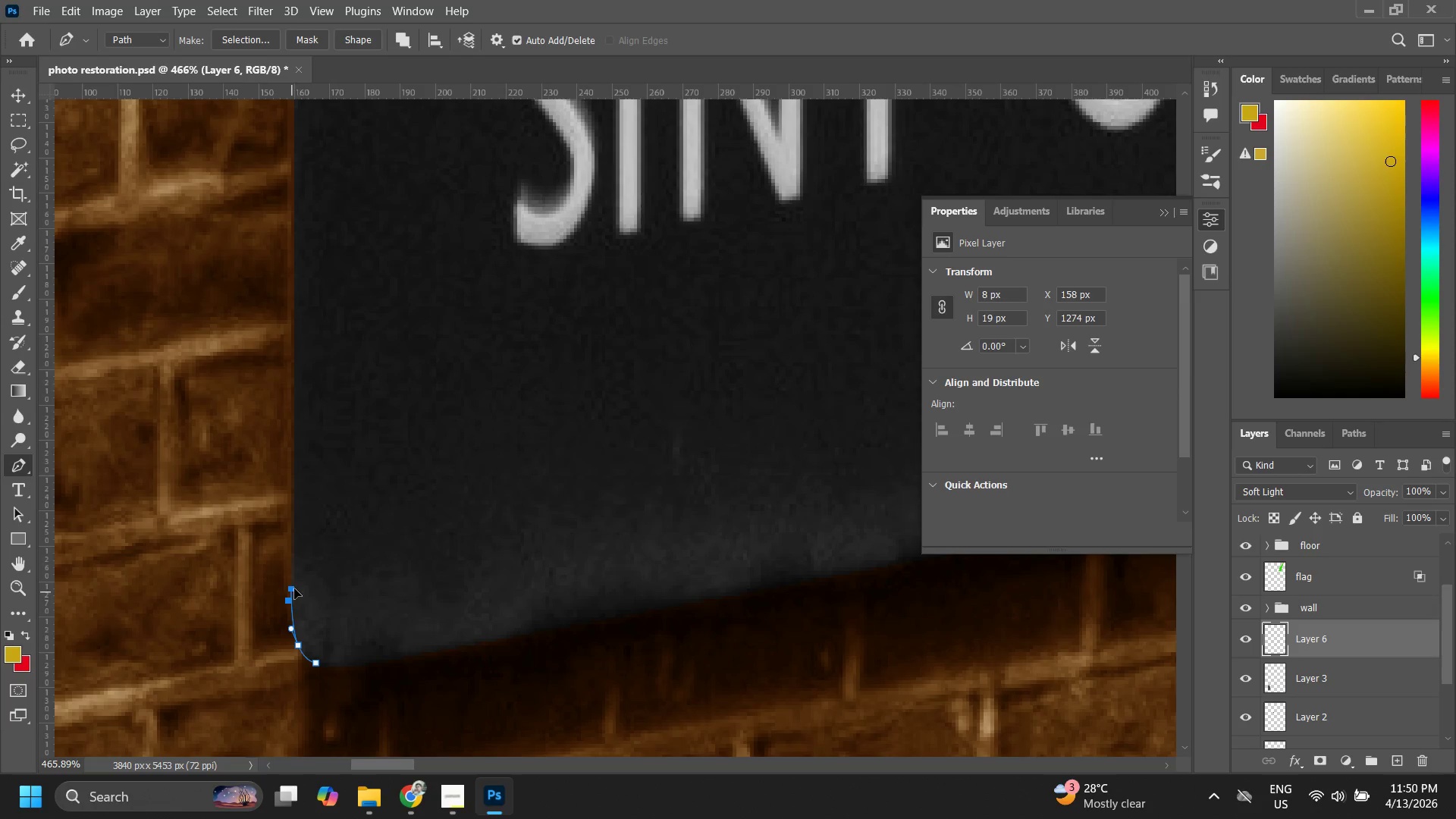 
key(Control+ControlLeft)
 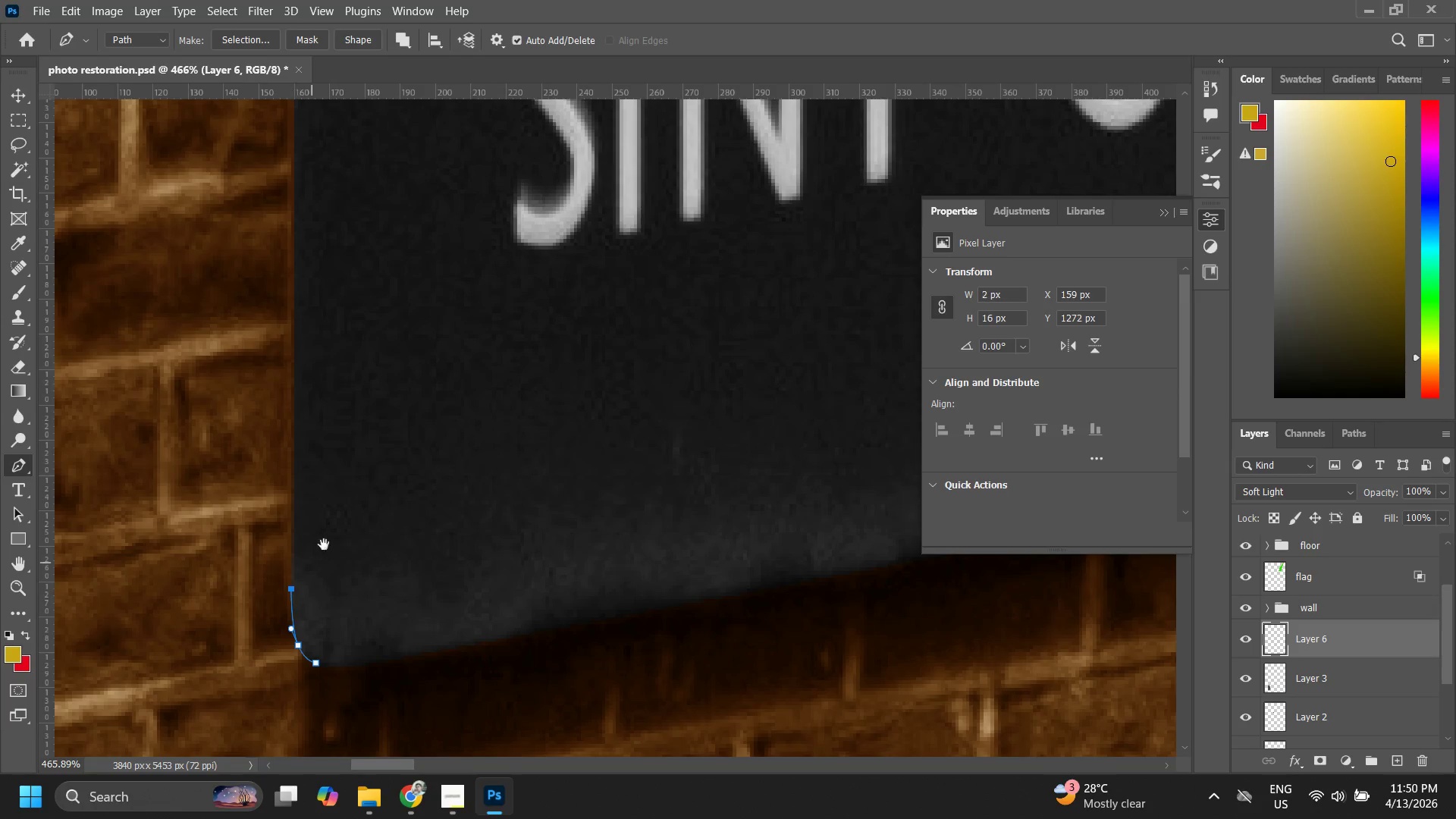 
hold_key(key=Space, duration=1.08)
 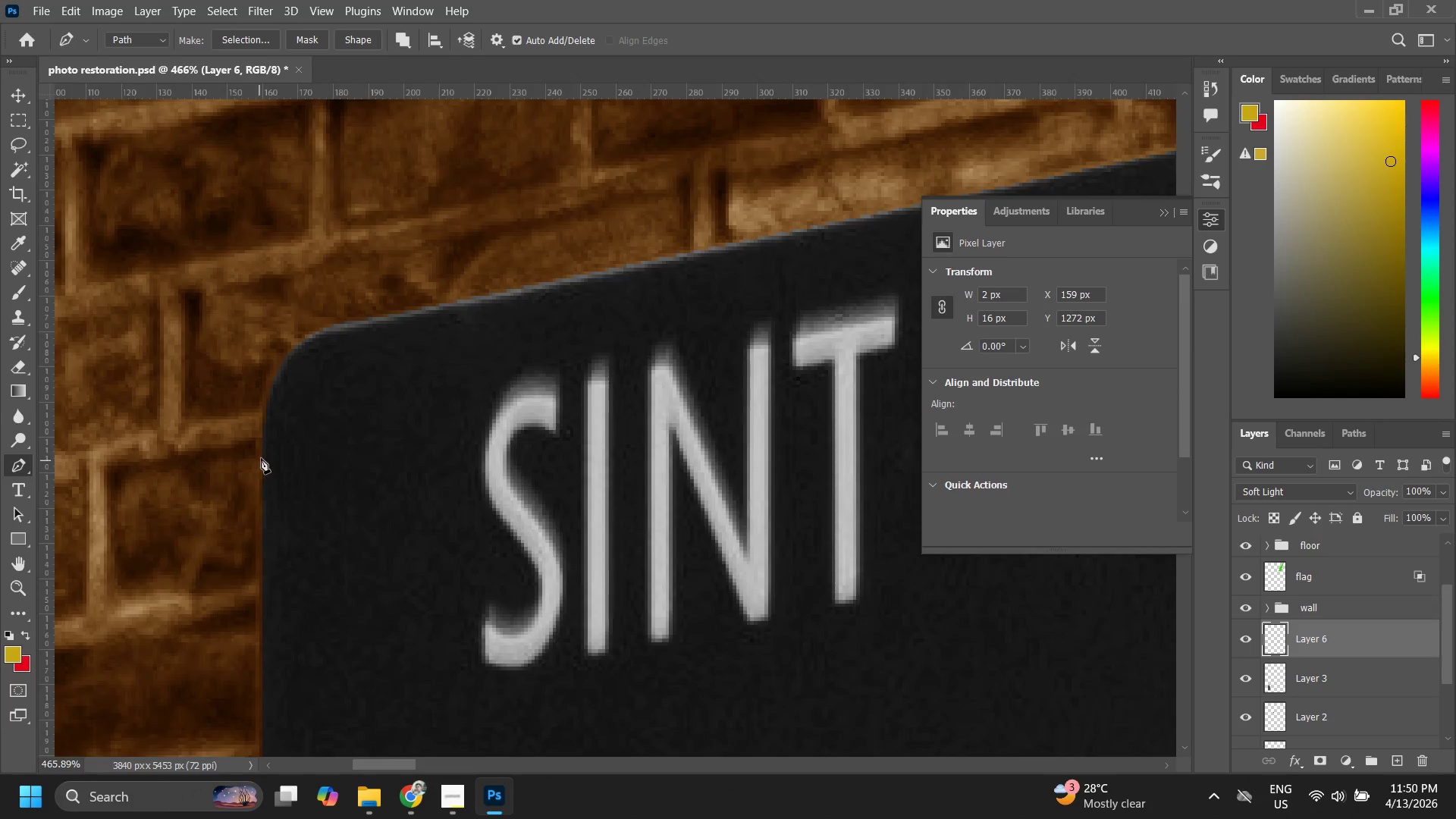 
left_click_drag(start_coordinate=[340, 497], to_coordinate=[314, 687])
 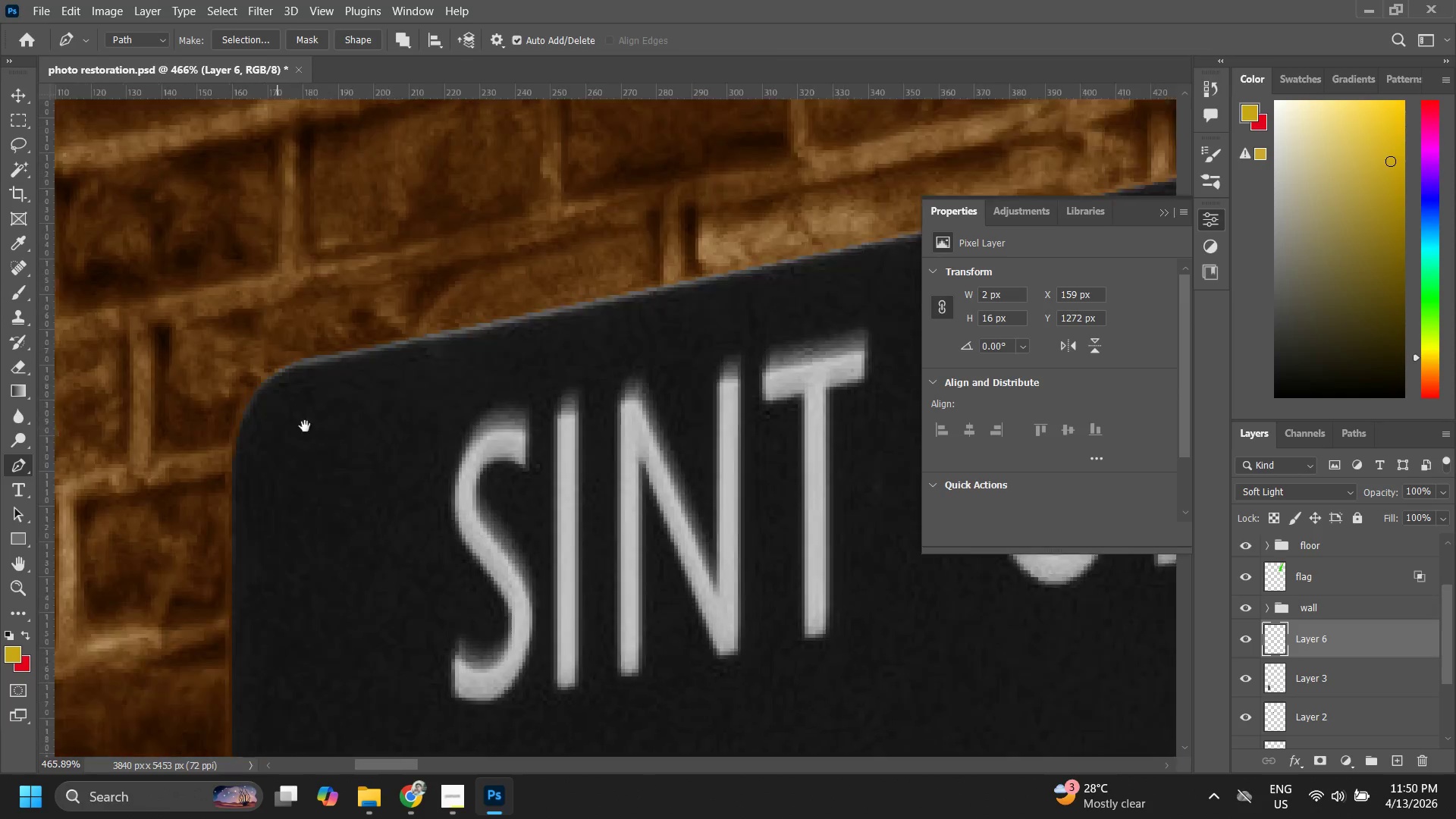 
left_click_drag(start_coordinate=[305, 426], to_coordinate=[328, 387])
 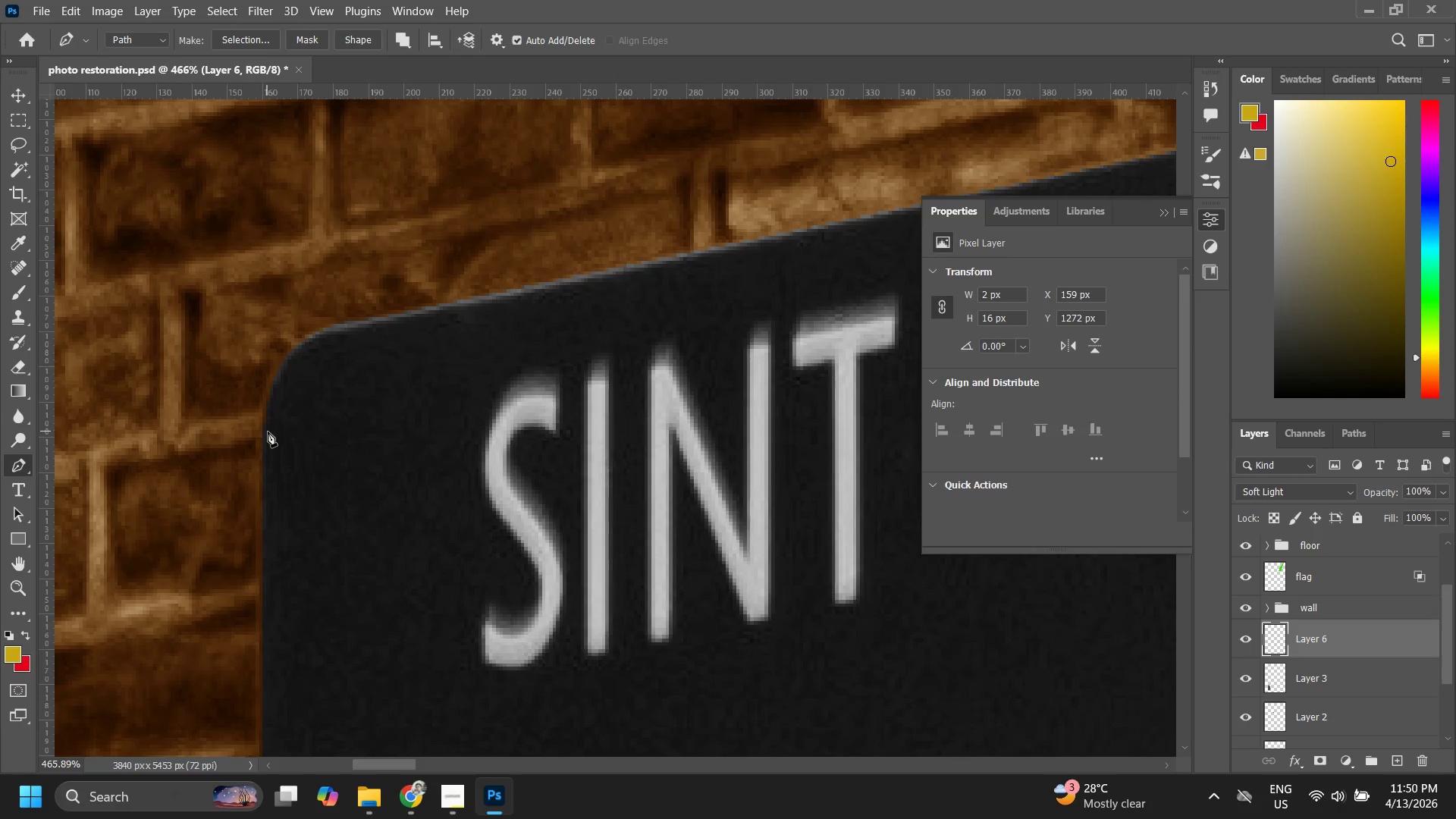 
left_click([264, 427])
 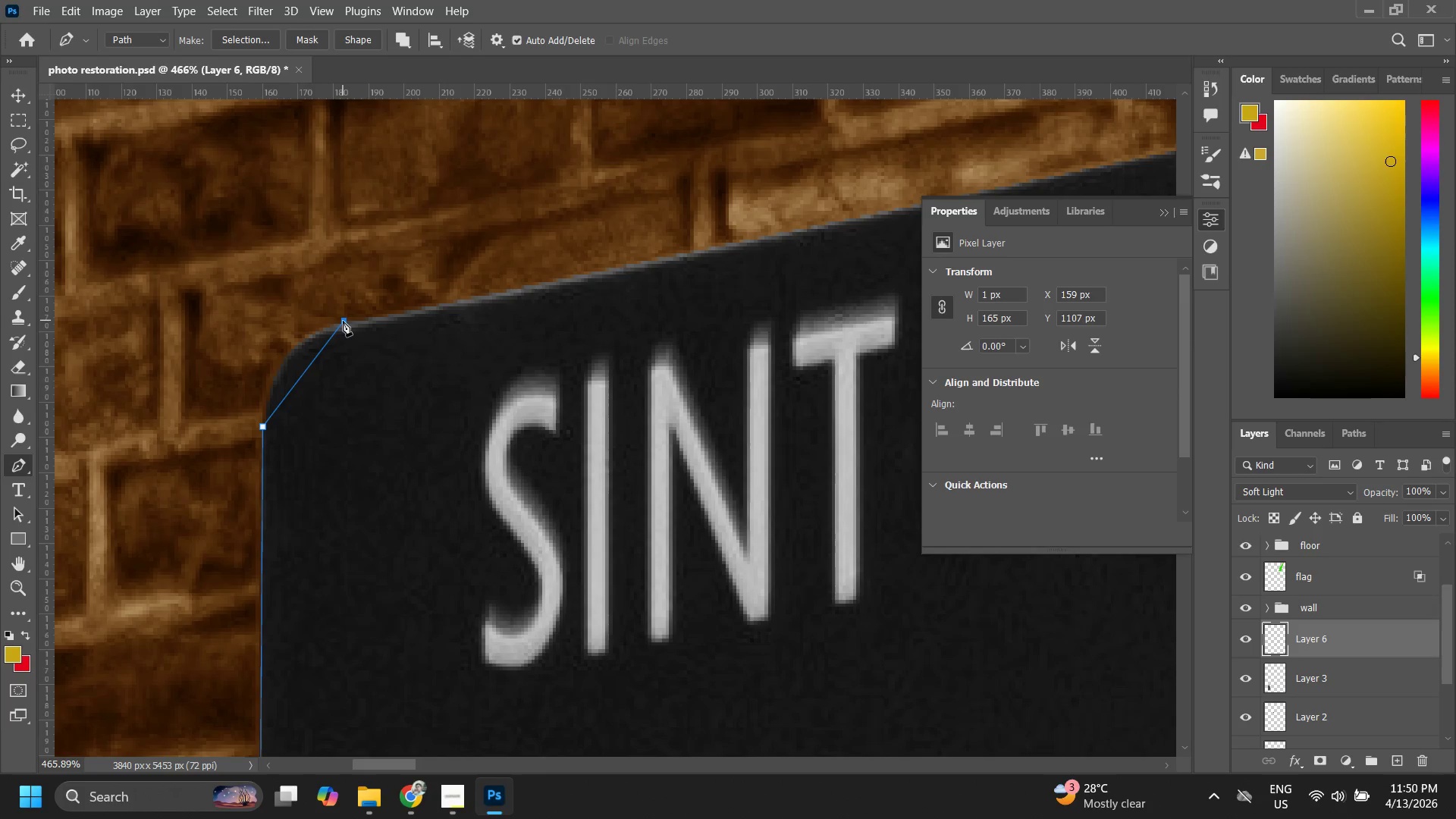 
left_click([314, 371])
 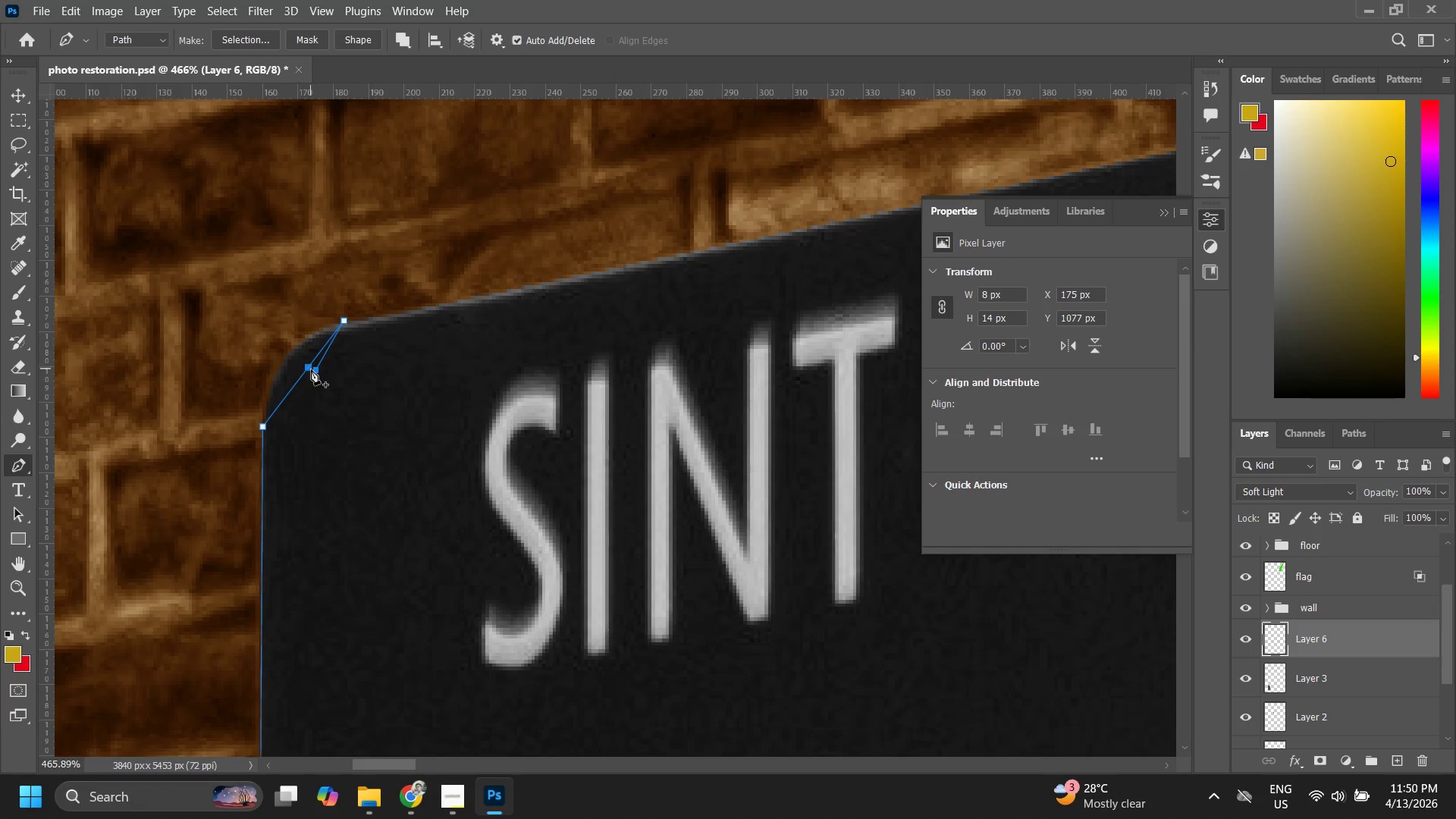 
key(Control+ControlLeft)
 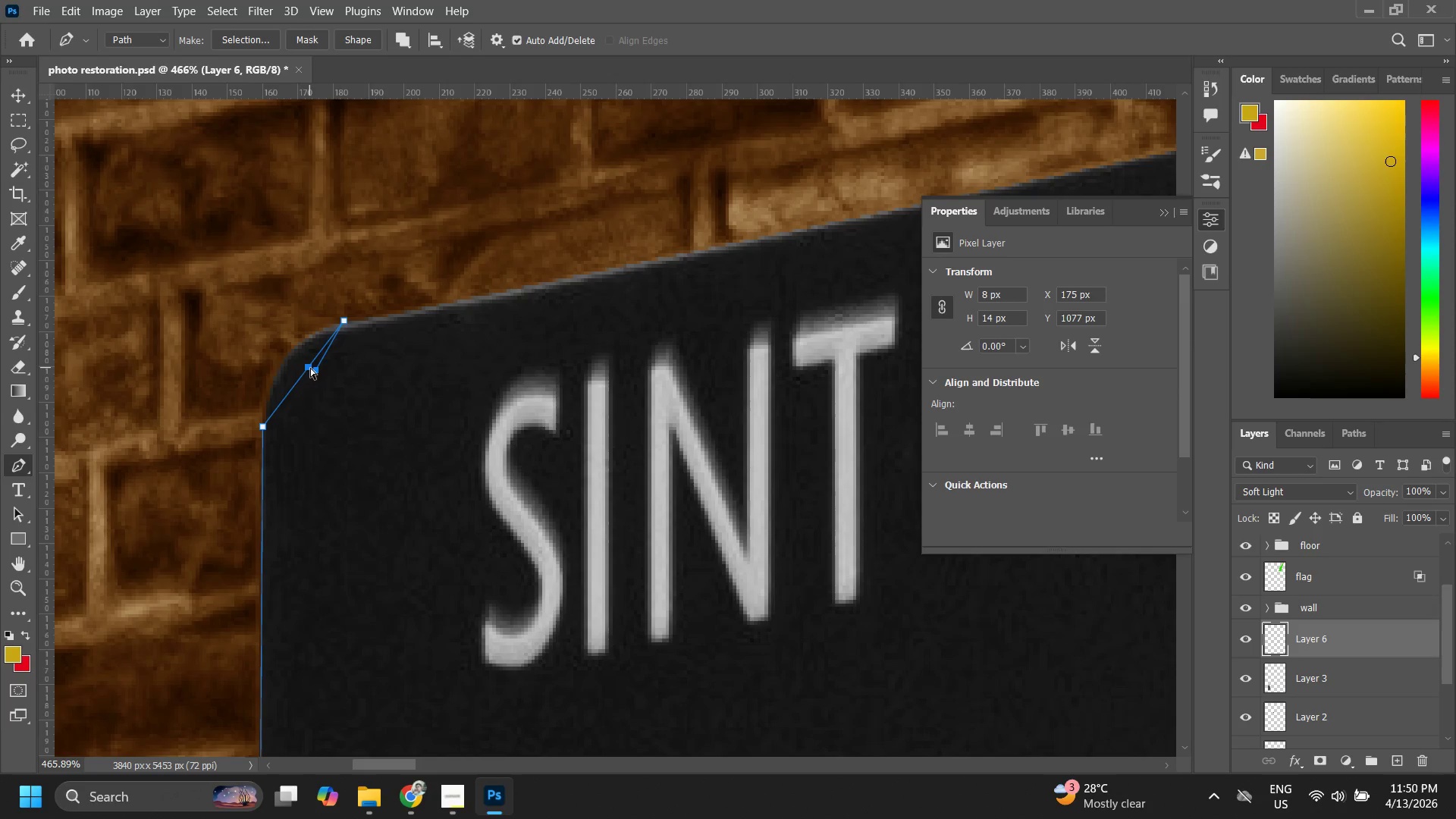 
key(Control+Z)
 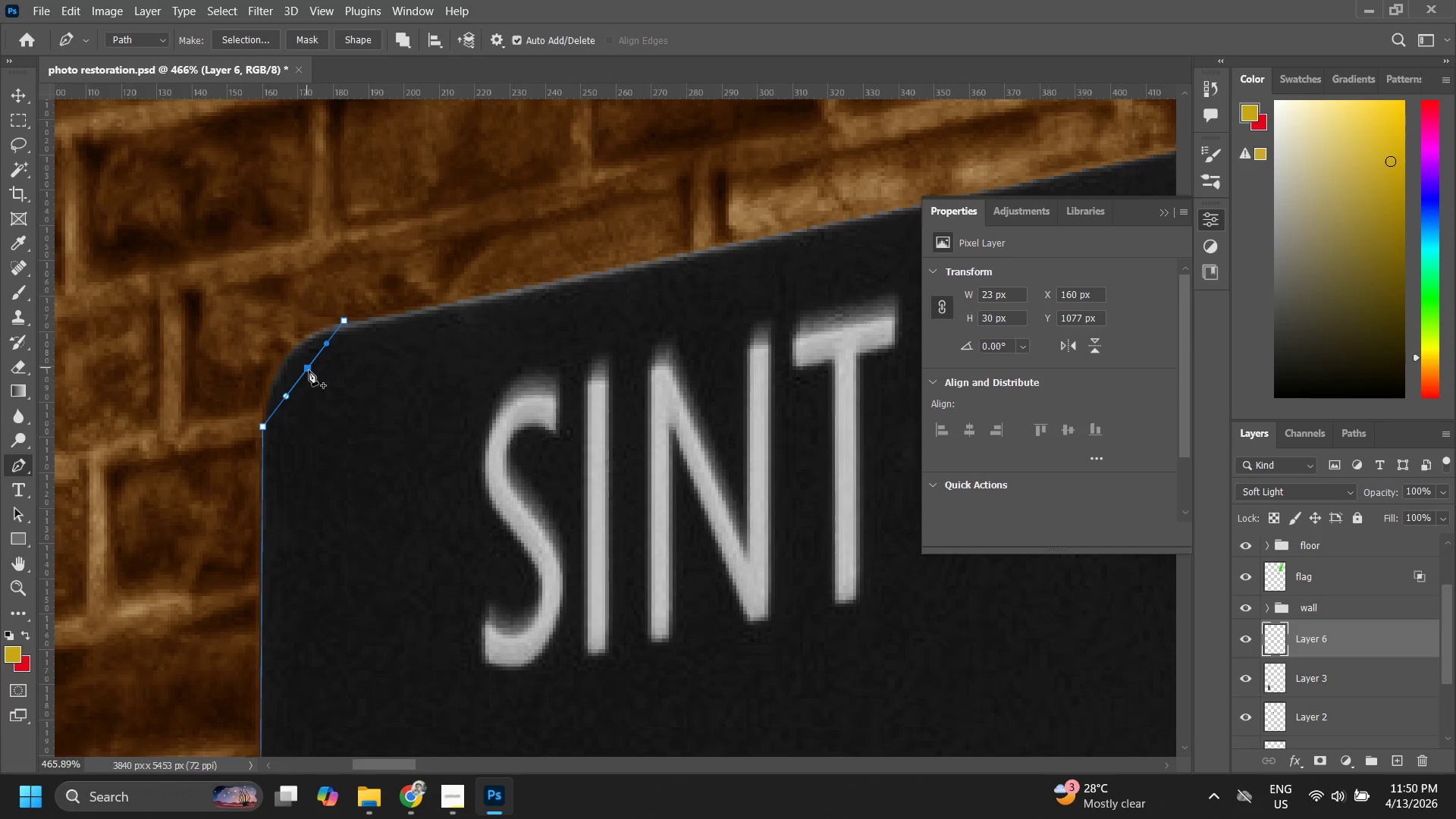 
left_click_drag(start_coordinate=[309, 370], to_coordinate=[288, 359])
 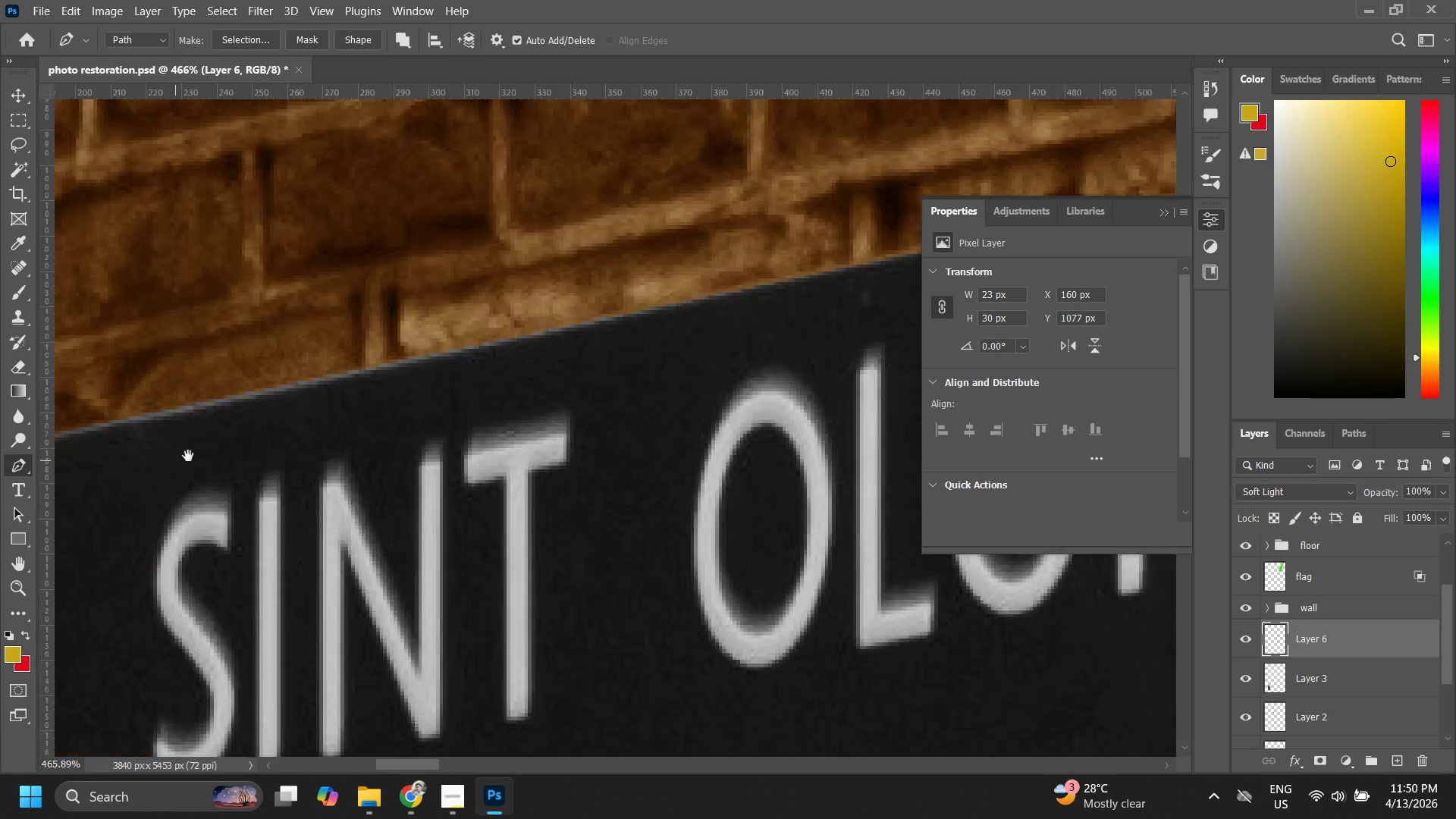 
hold_key(key=ControlLeft, duration=1.22)
 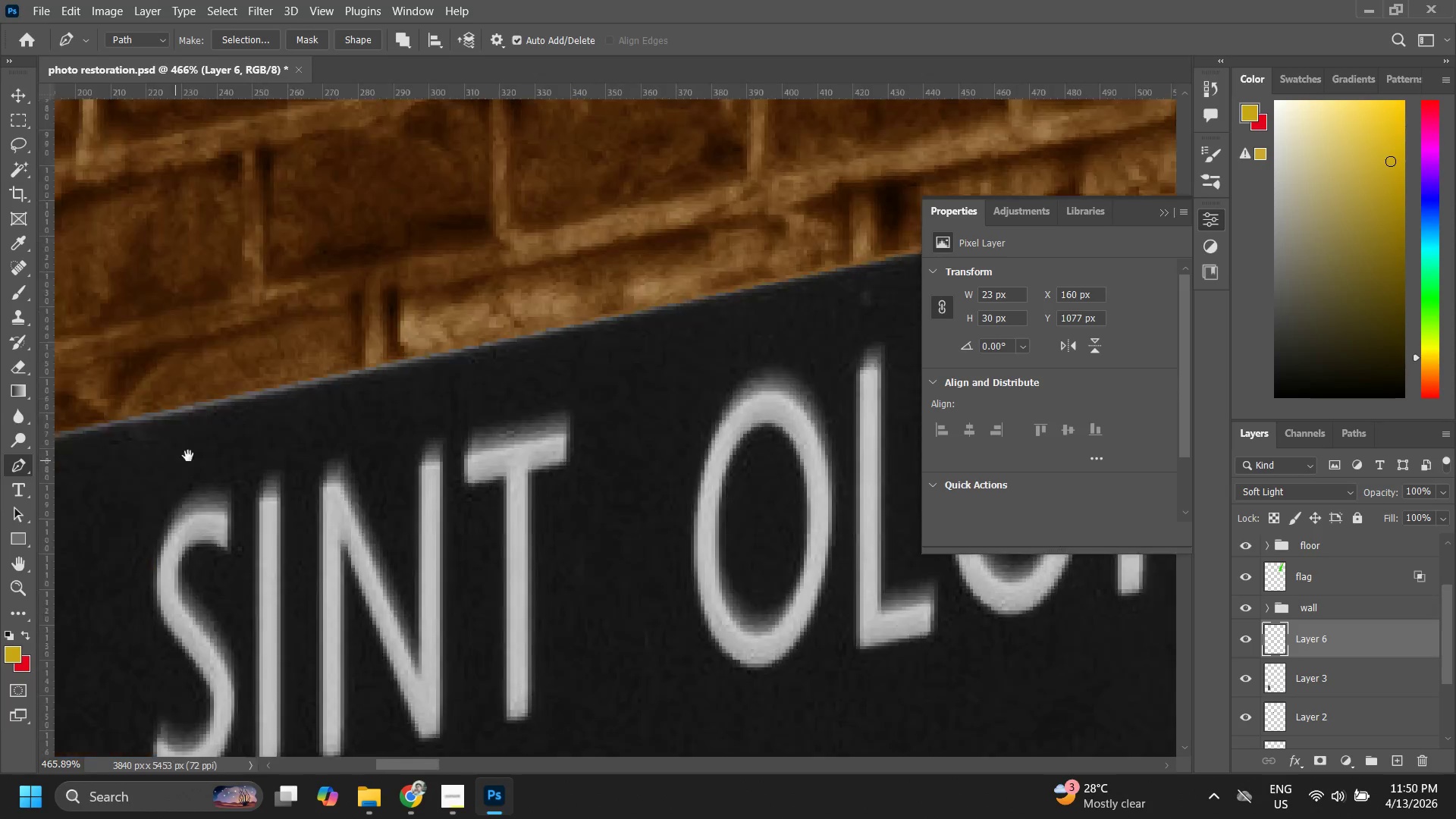 
hold_key(key=ControlLeft, duration=5.12)
 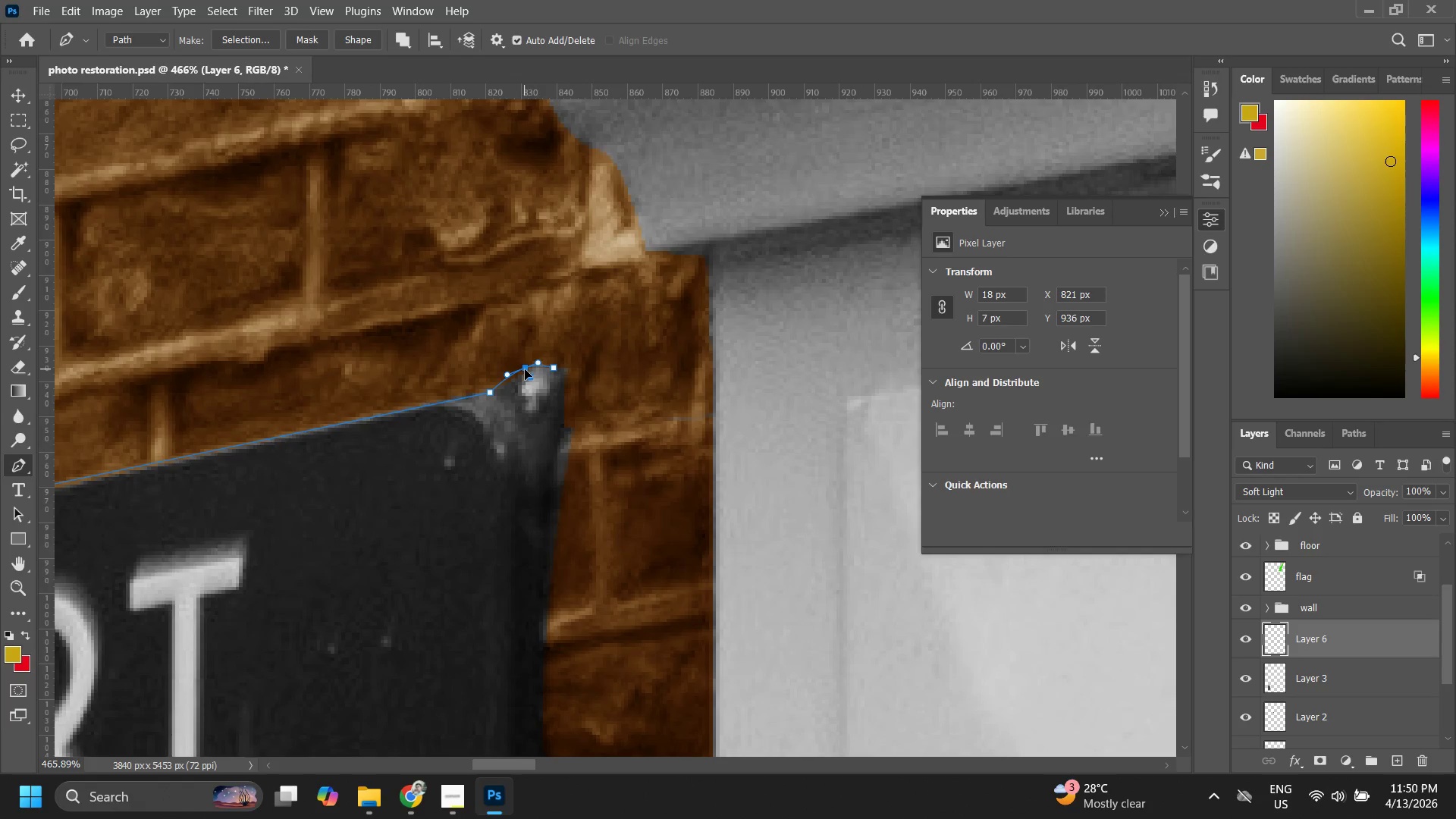 
hold_key(key=Space, duration=1.5)
 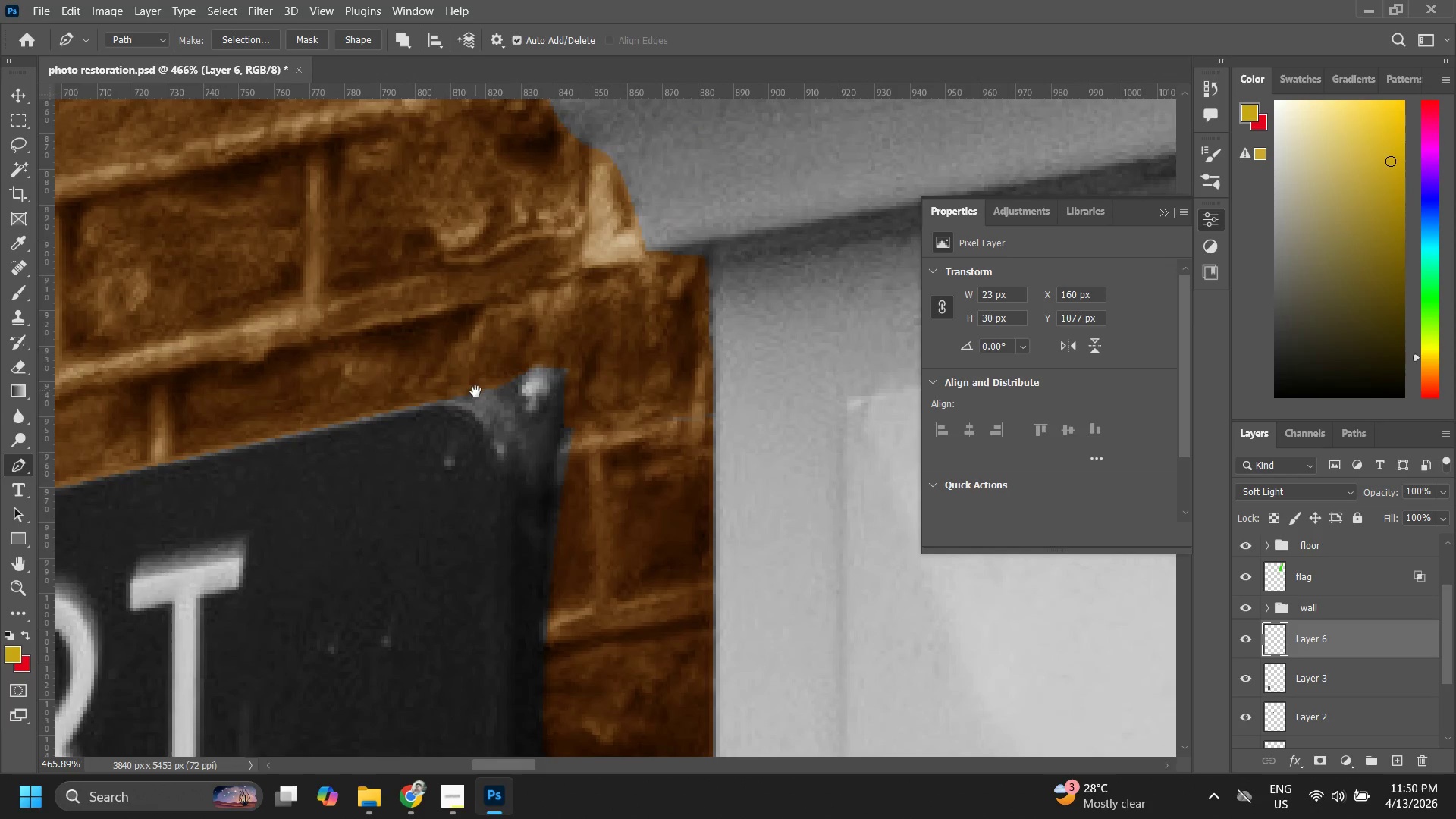 
left_click_drag(start_coordinate=[504, 344], to_coordinate=[174, 461])
 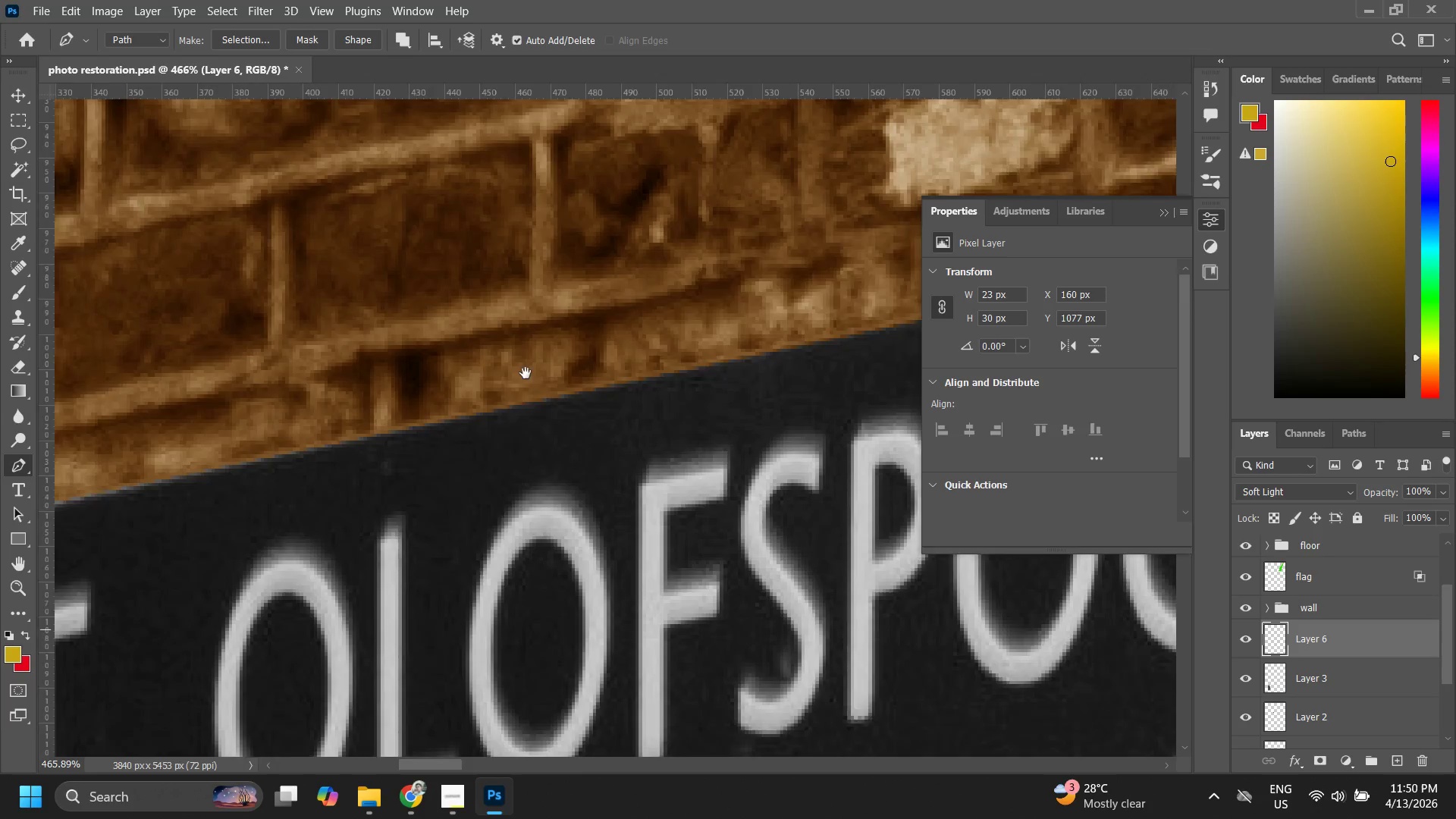 
left_click_drag(start_coordinate=[525, 377], to_coordinate=[251, 459])
 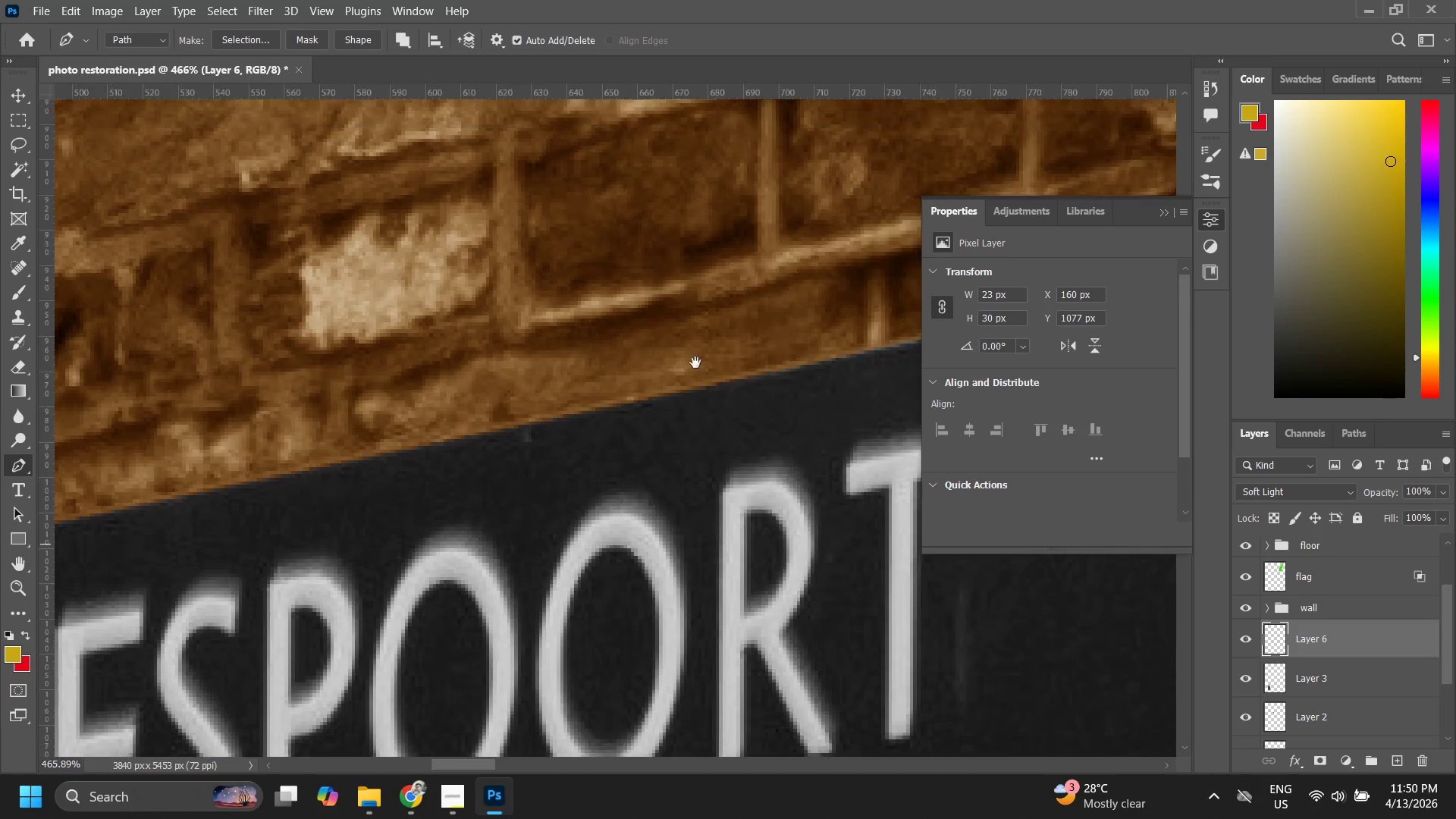 
left_click_drag(start_coordinate=[687, 364], to_coordinate=[358, 420])
 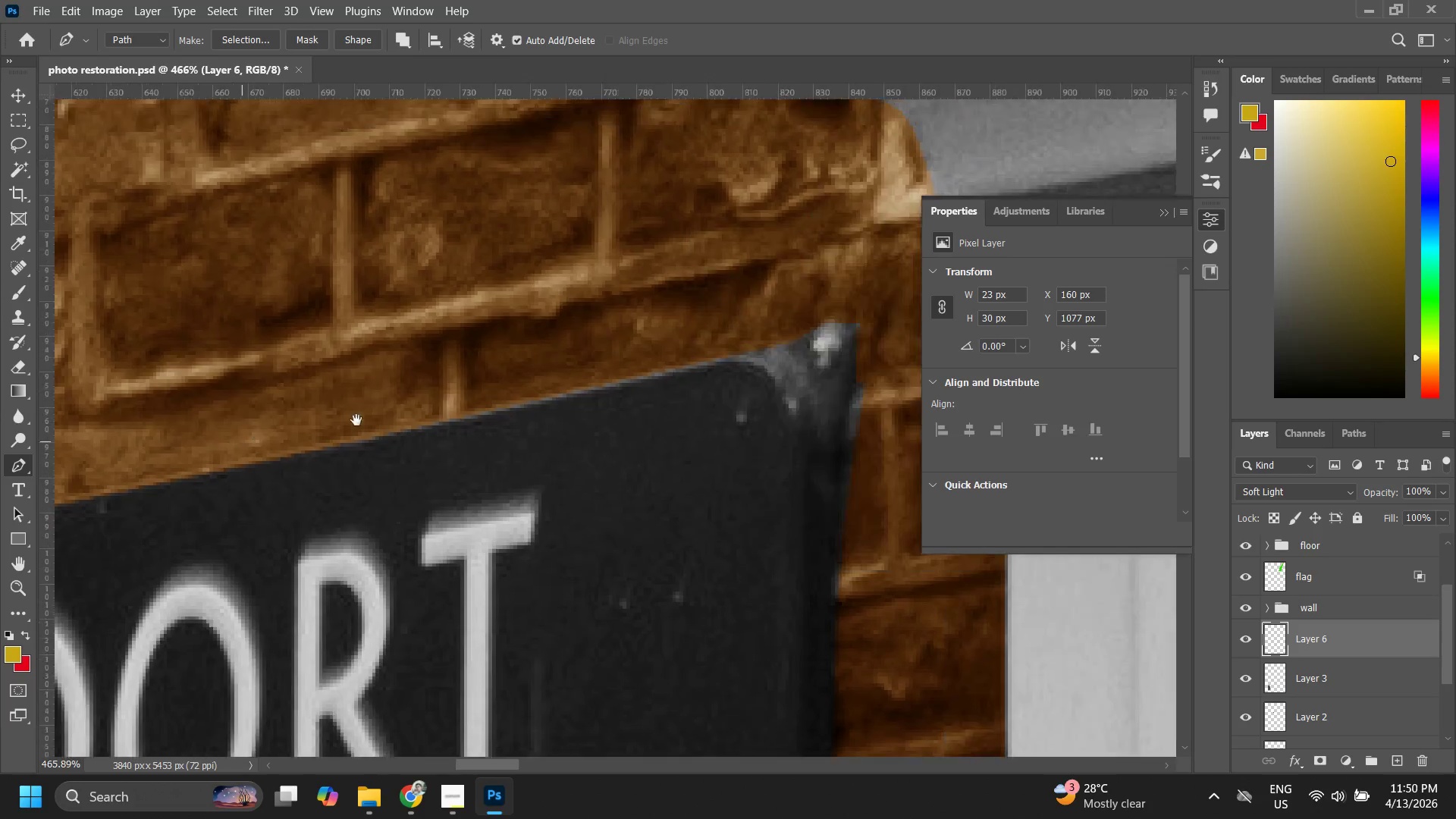 
hold_key(key=Space, duration=0.53)
 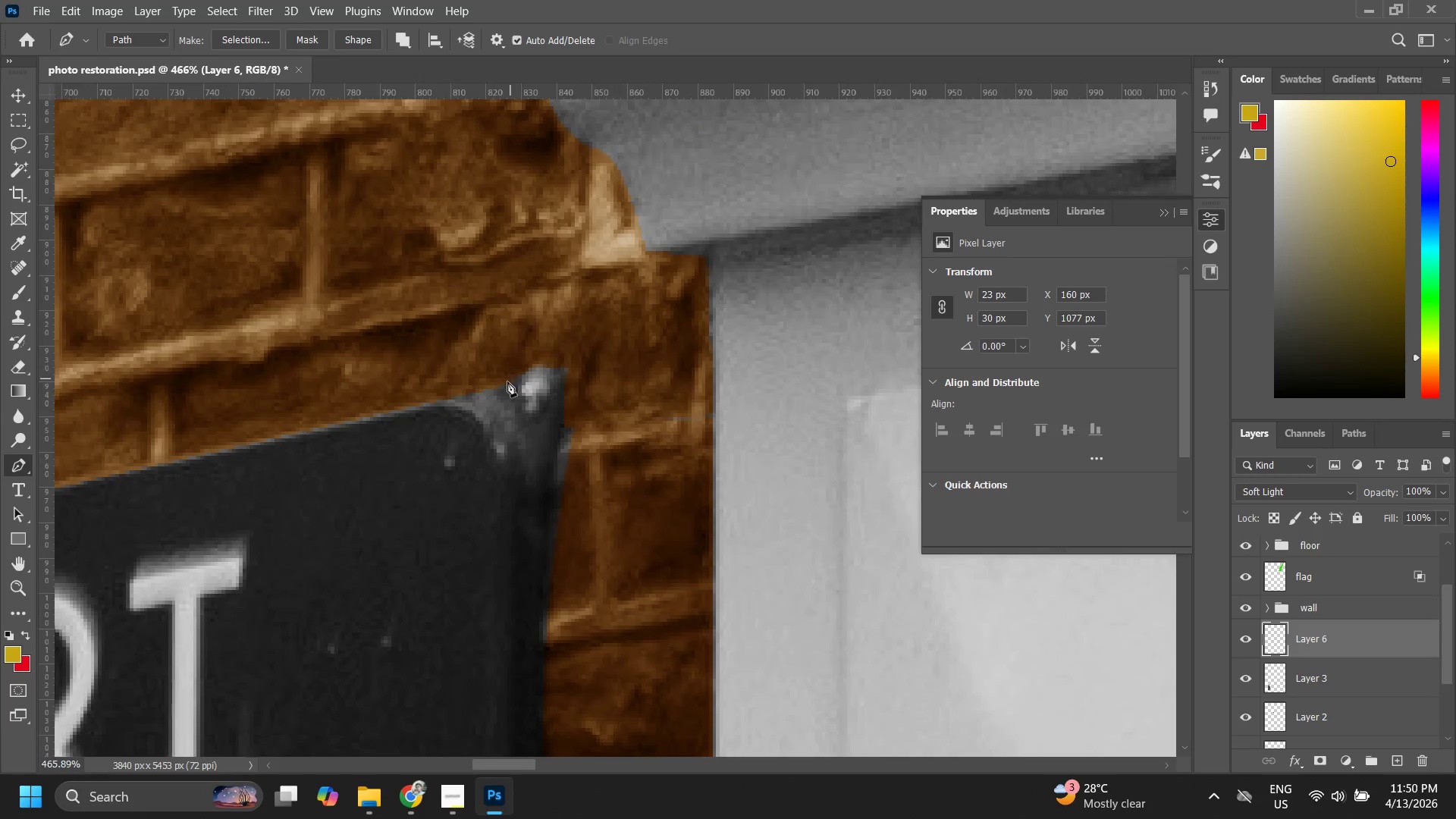 
left_click([475, 391])
 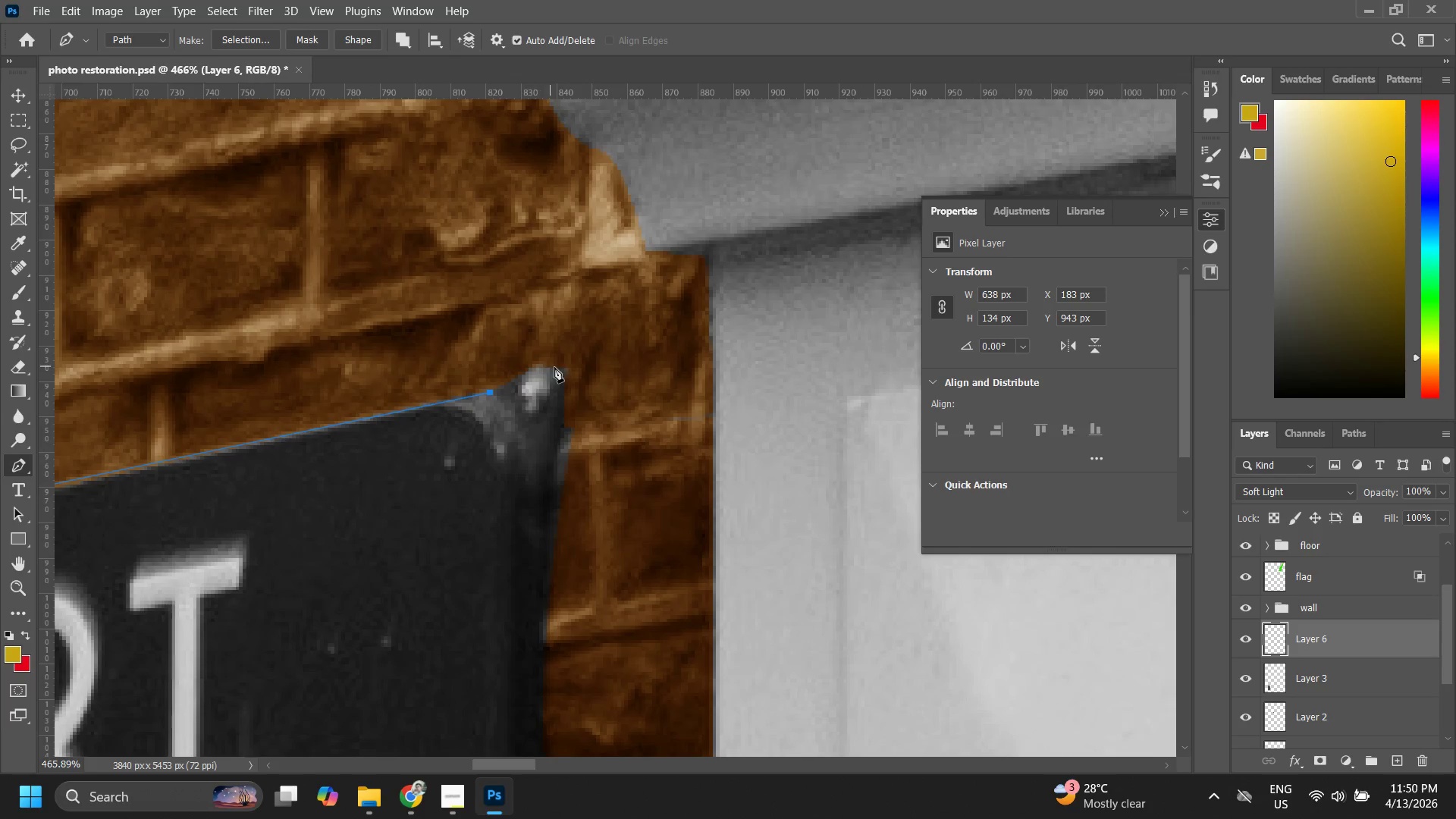 
left_click([531, 379])
 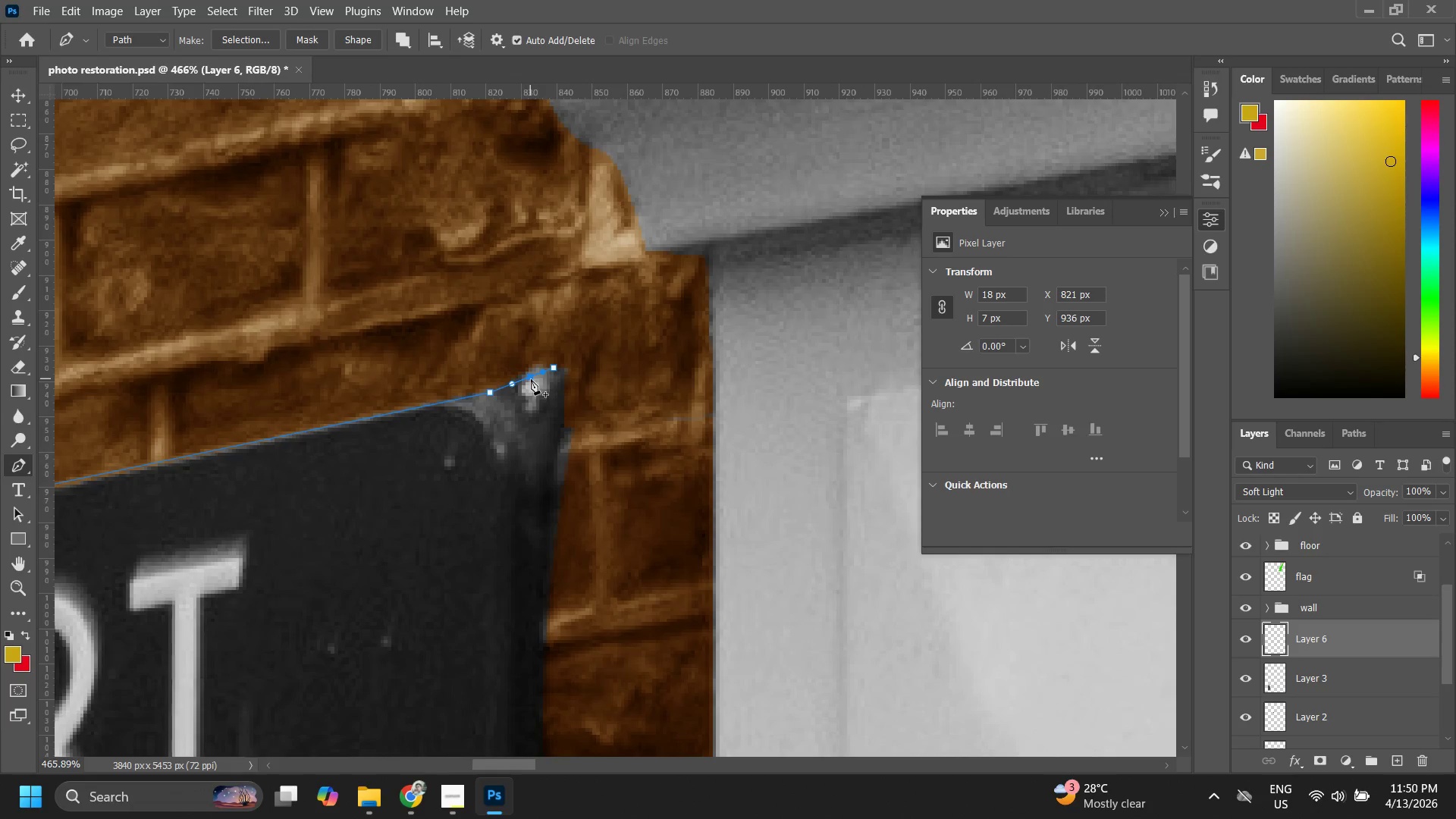 
hold_key(key=ControlLeft, duration=0.83)
left_click_drag(start_coordinate=[530, 379], to_coordinate=[525, 369])
 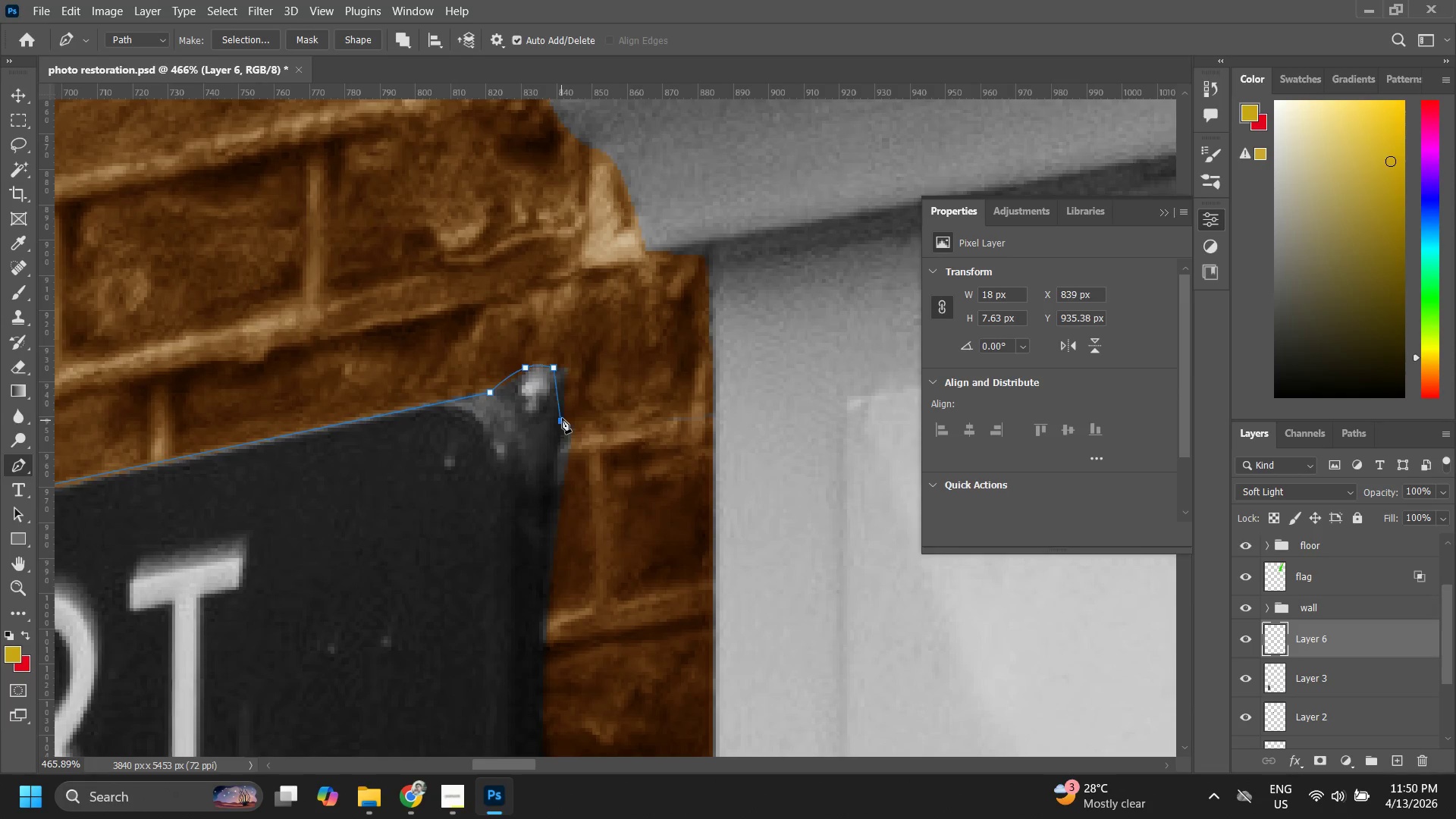 
double_click([561, 402])
 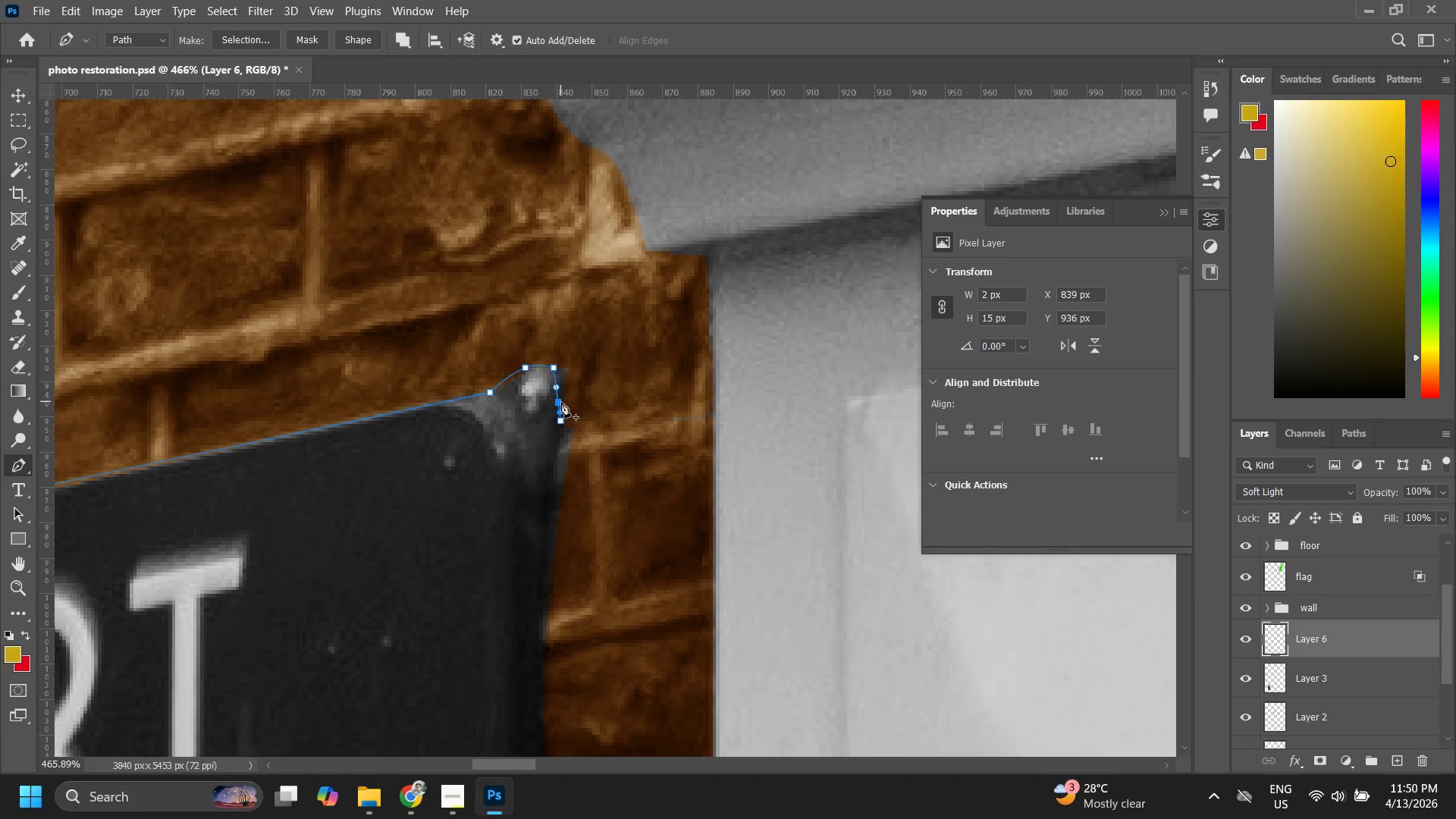 
hold_key(key=ControlLeft, duration=0.98)
left_click_drag(start_coordinate=[561, 402], to_coordinate=[569, 391])
 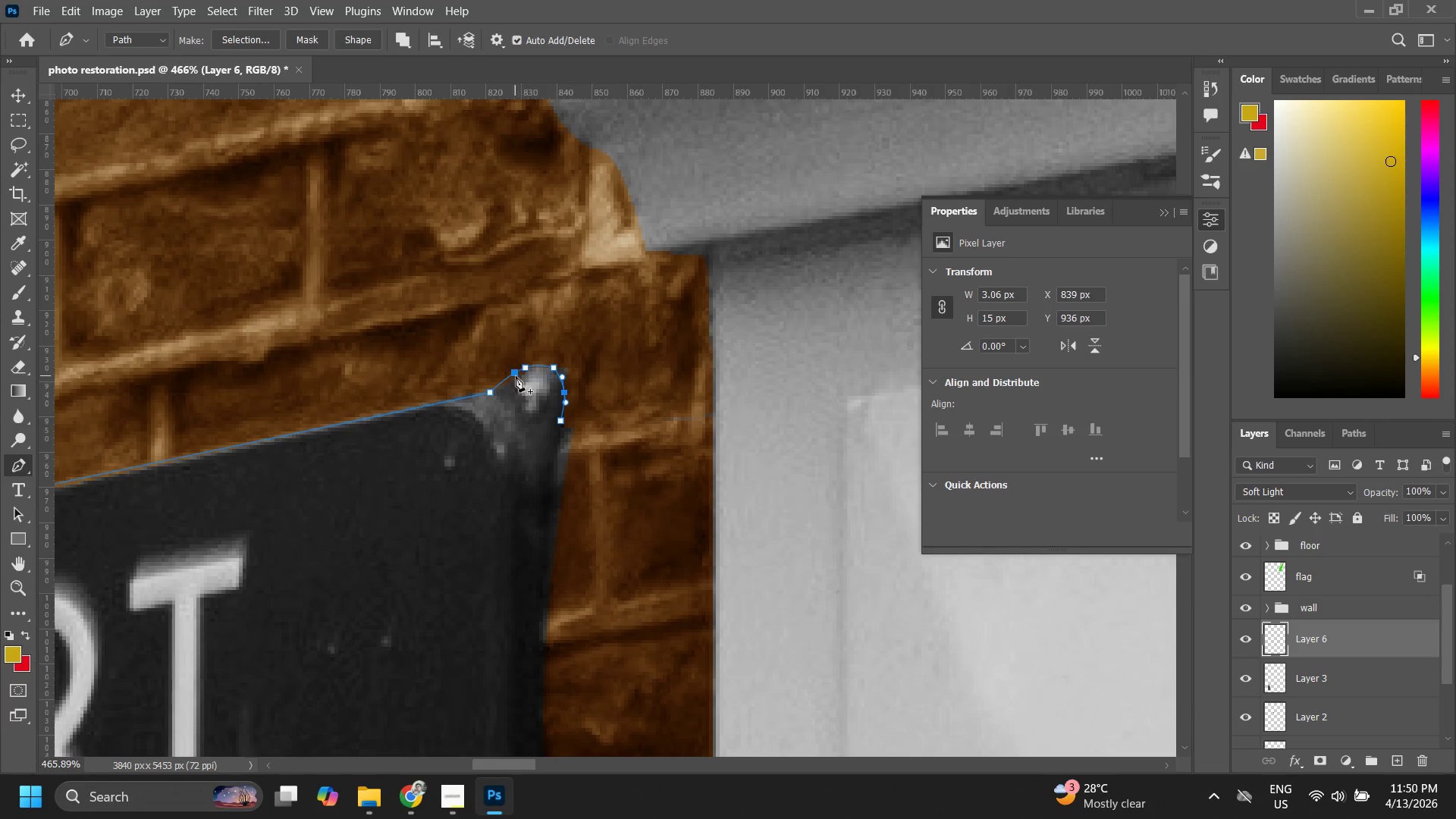 
hold_key(key=Space, duration=0.84)
 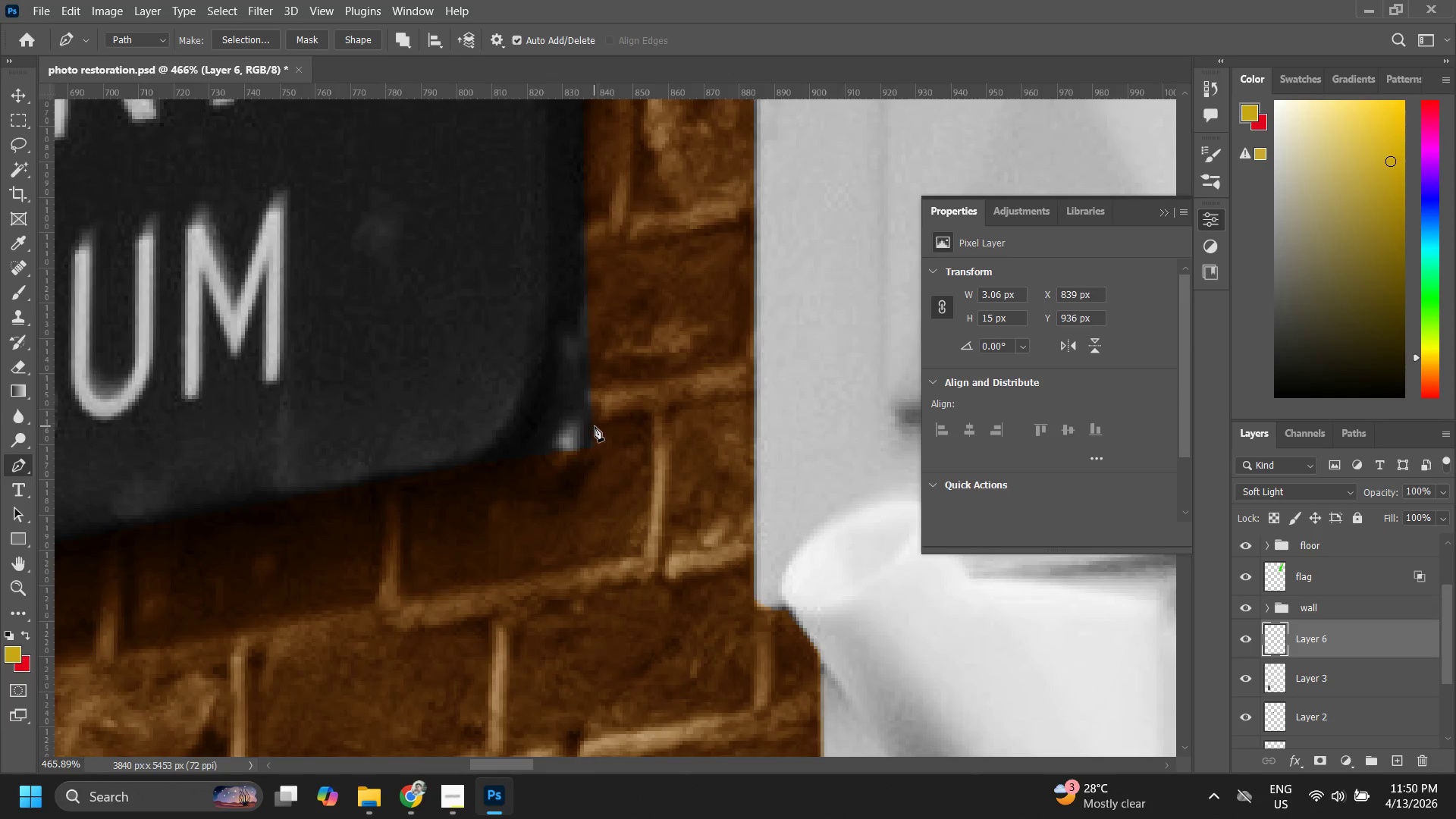 
left_click_drag(start_coordinate=[505, 504], to_coordinate=[518, 273])
 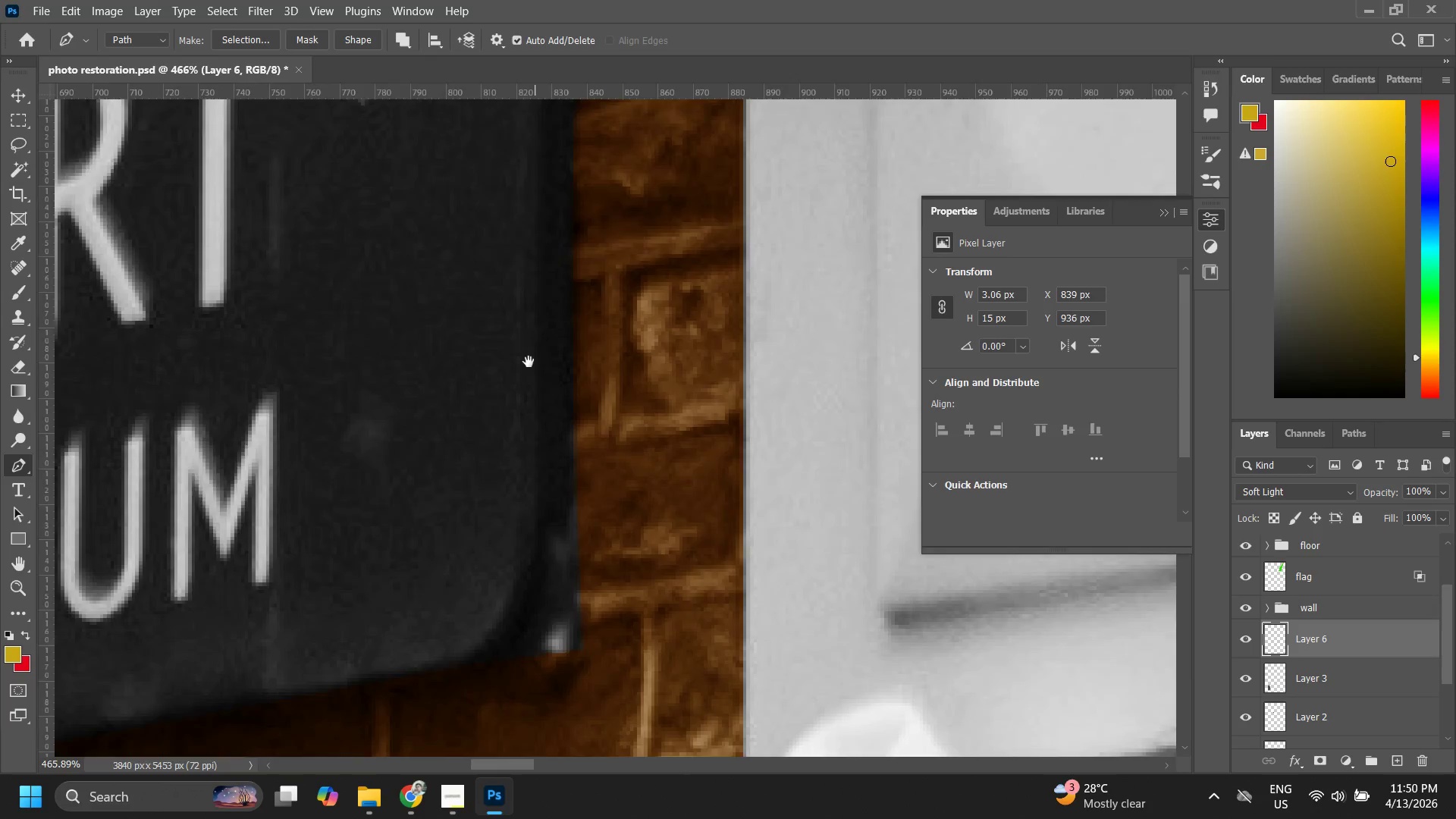 
left_click_drag(start_coordinate=[532, 369], to_coordinate=[532, 357])
 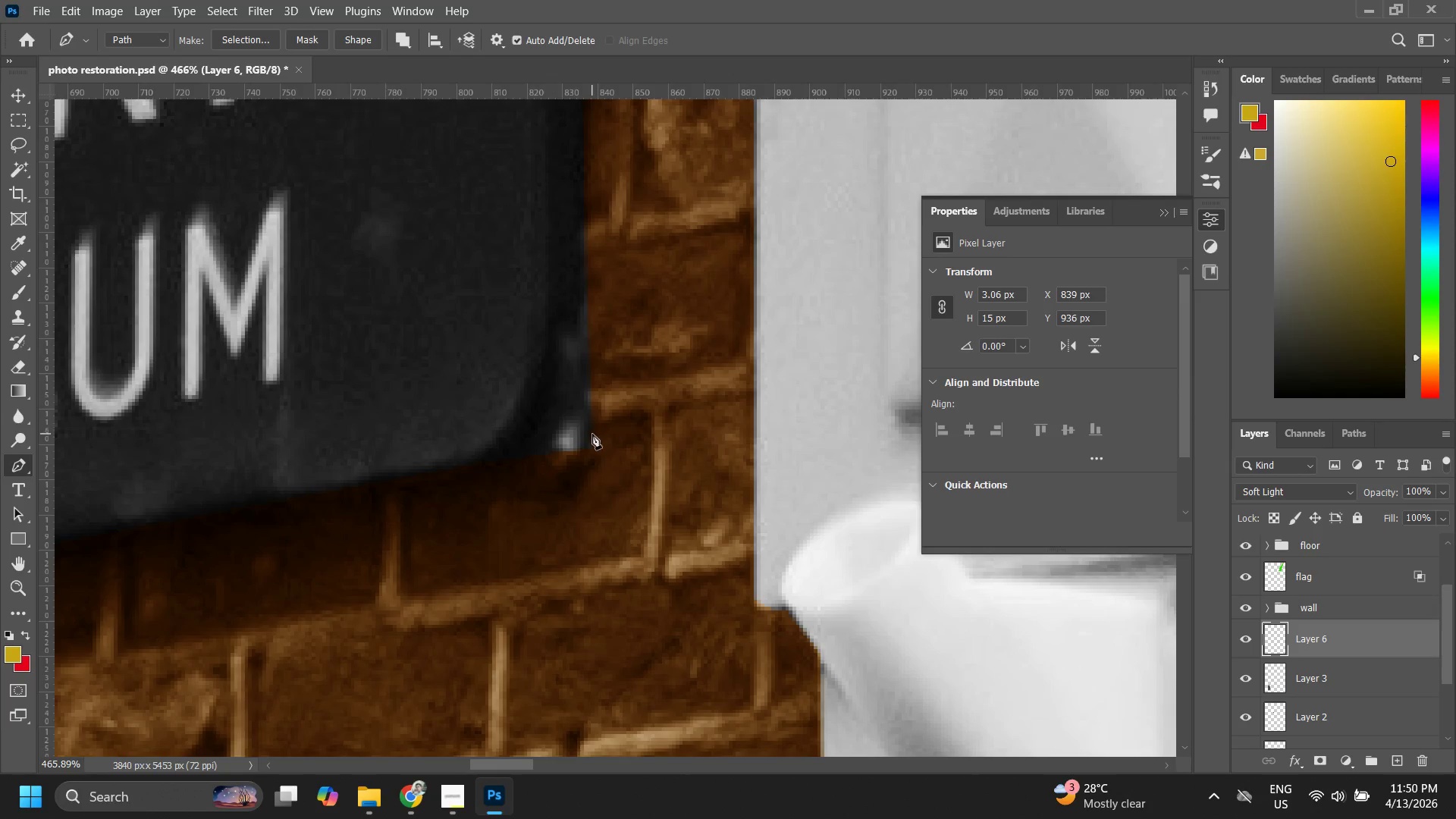 
left_click([593, 443])
 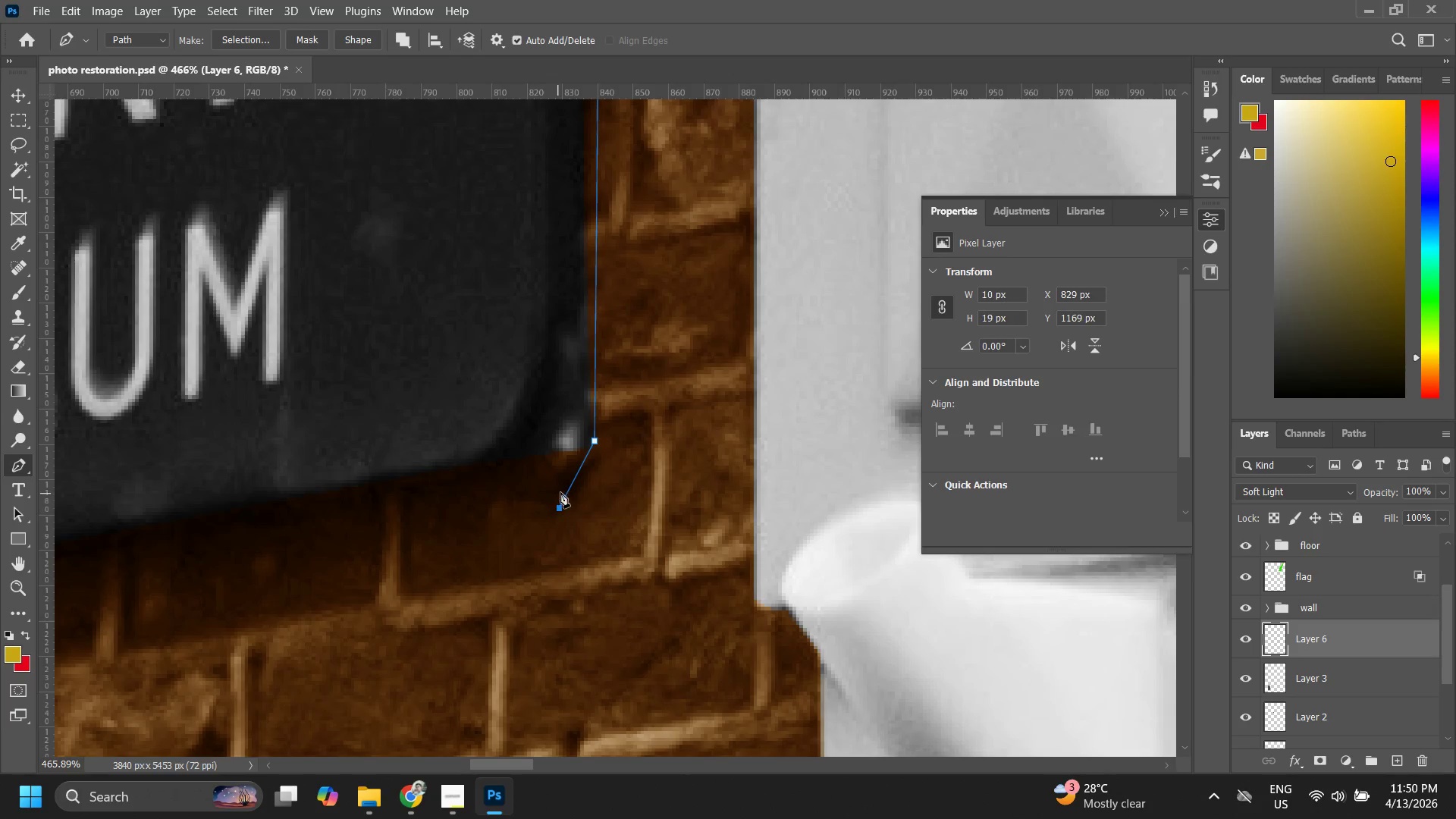 
left_click_drag(start_coordinate=[576, 482], to_coordinate=[585, 488])
 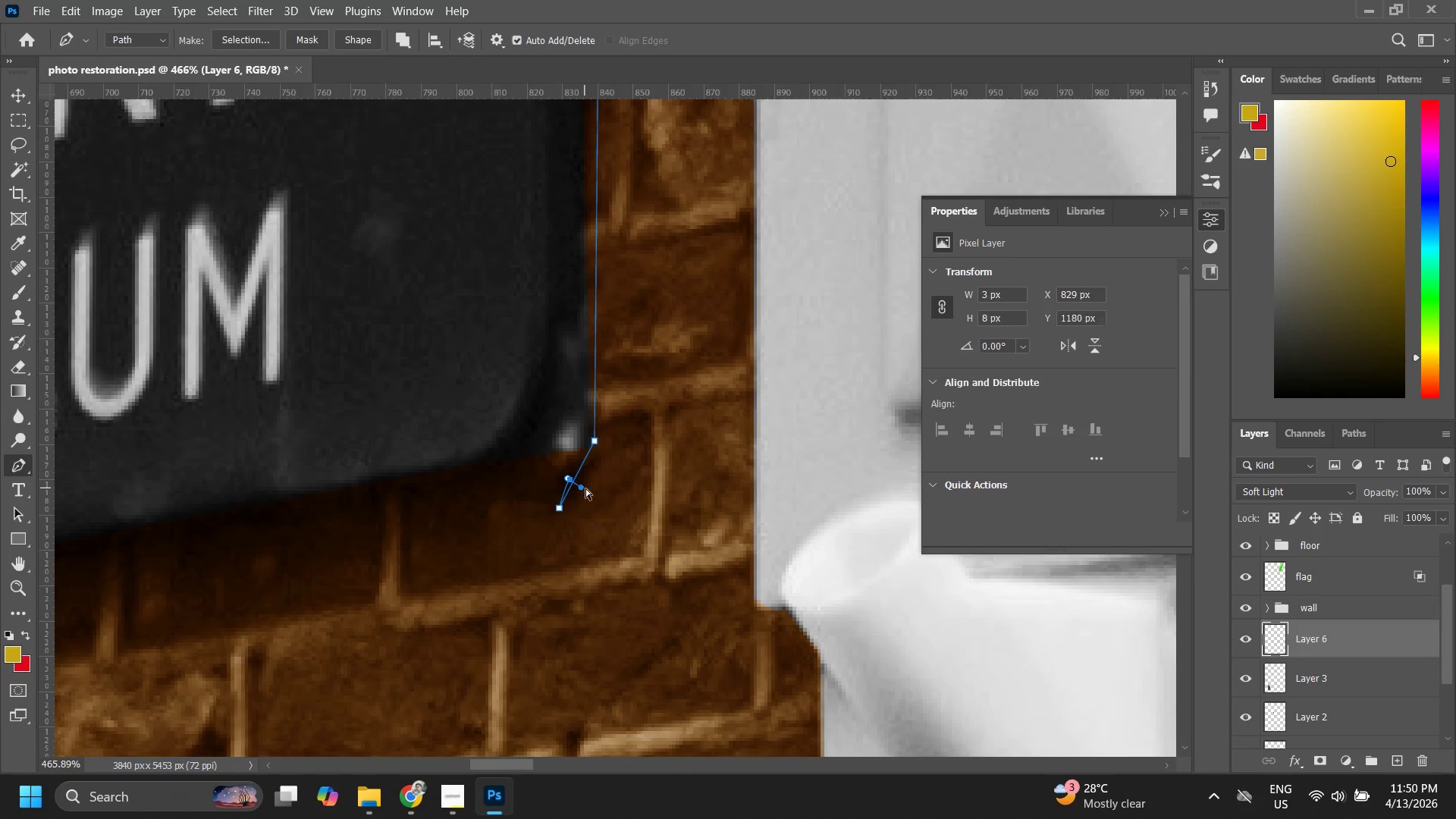 
key(Control+Z)
 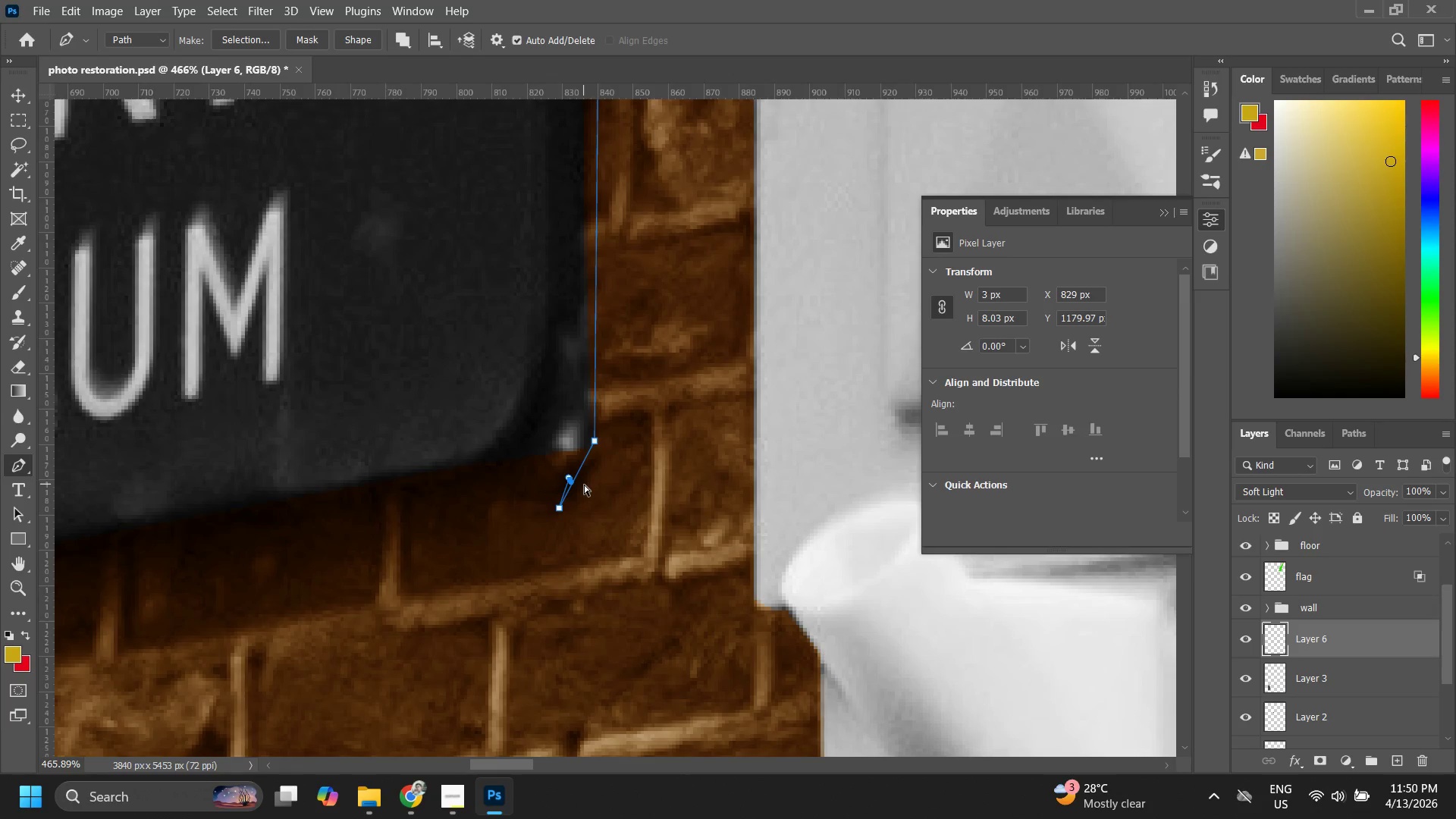 
key(Control+Z)
 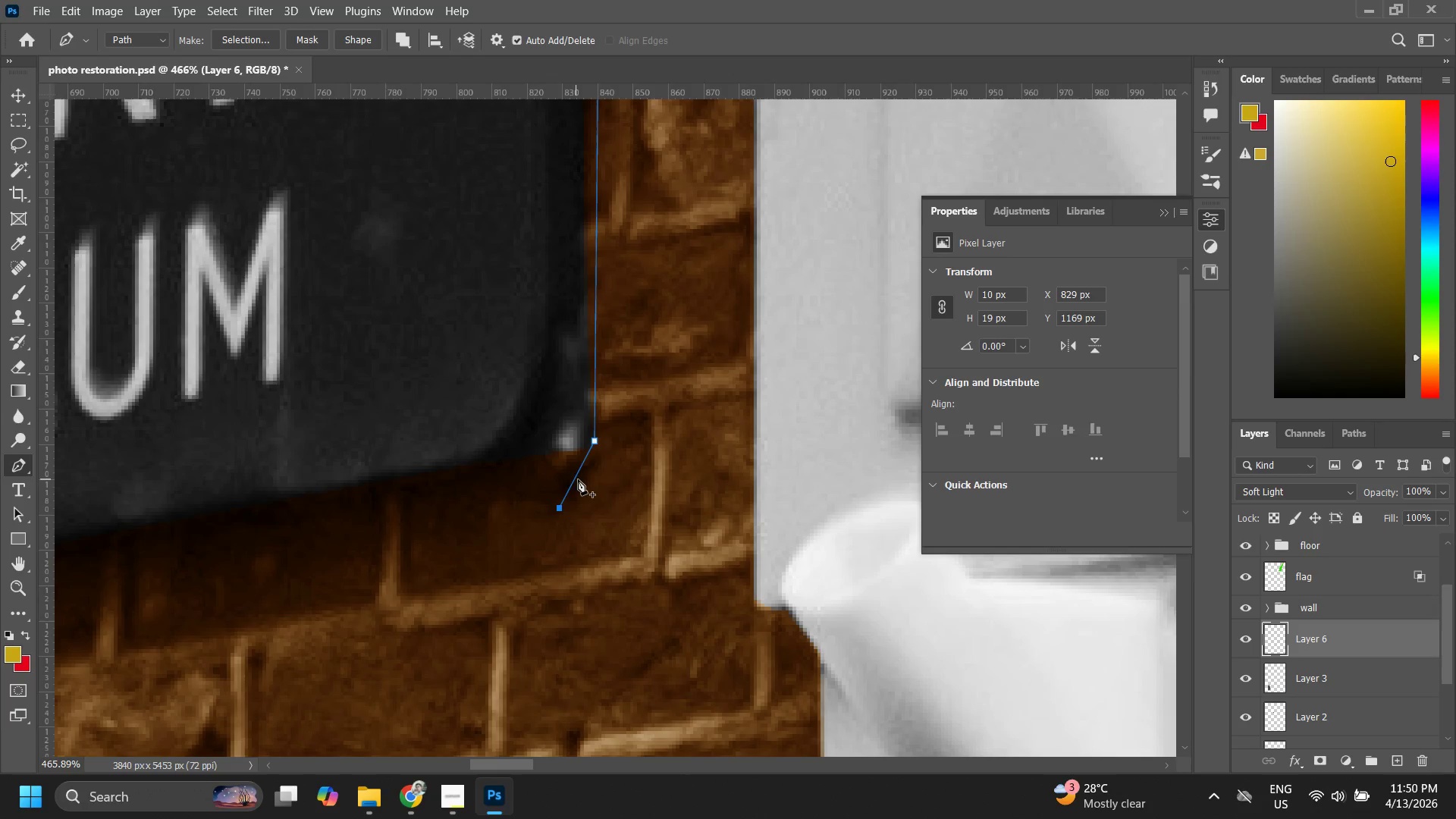 
hold_key(key=ControlLeft, duration=0.69)
left_click_drag(start_coordinate=[578, 479], to_coordinate=[587, 485])
 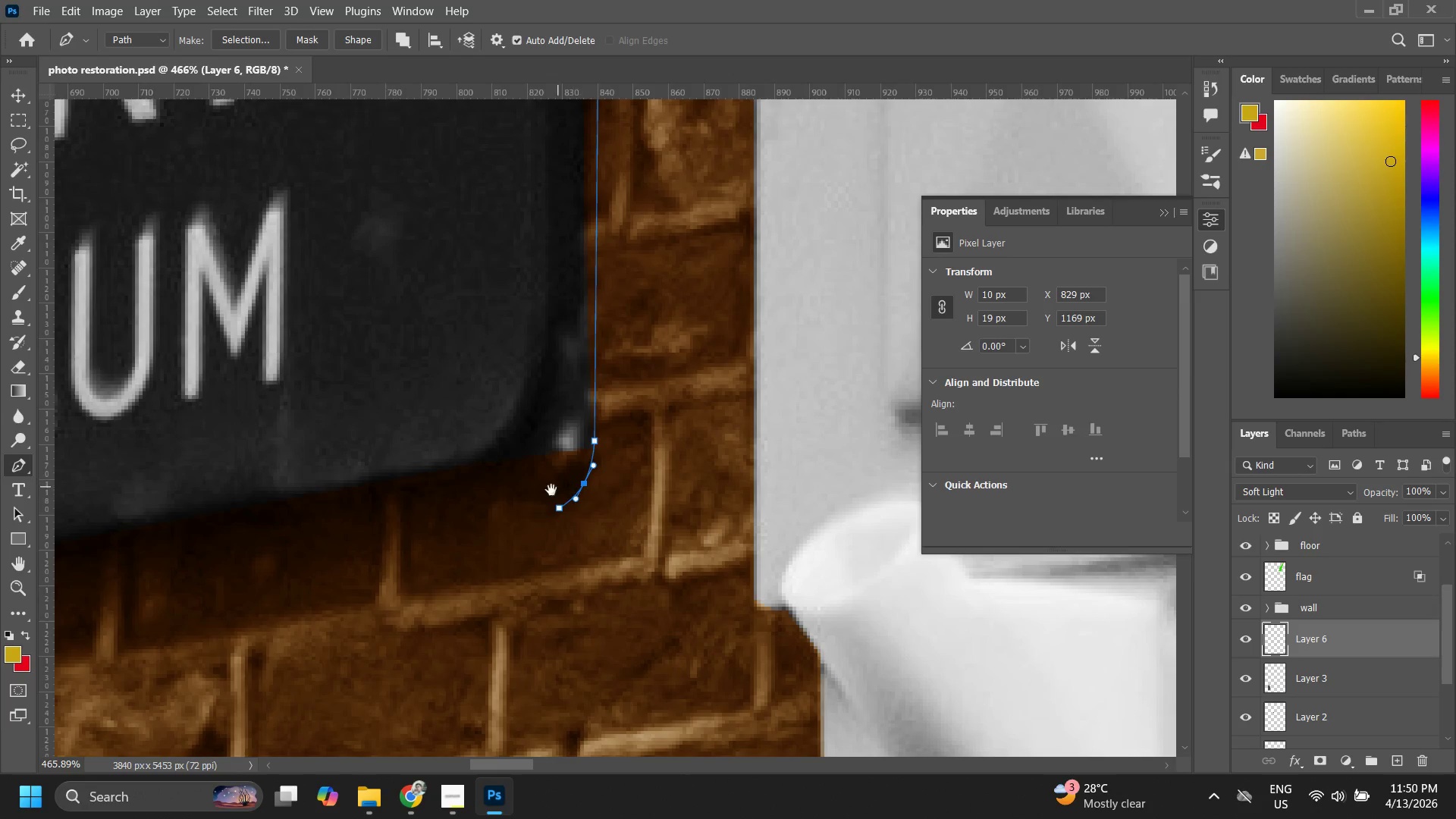 
hold_key(key=Space, duration=0.45)
 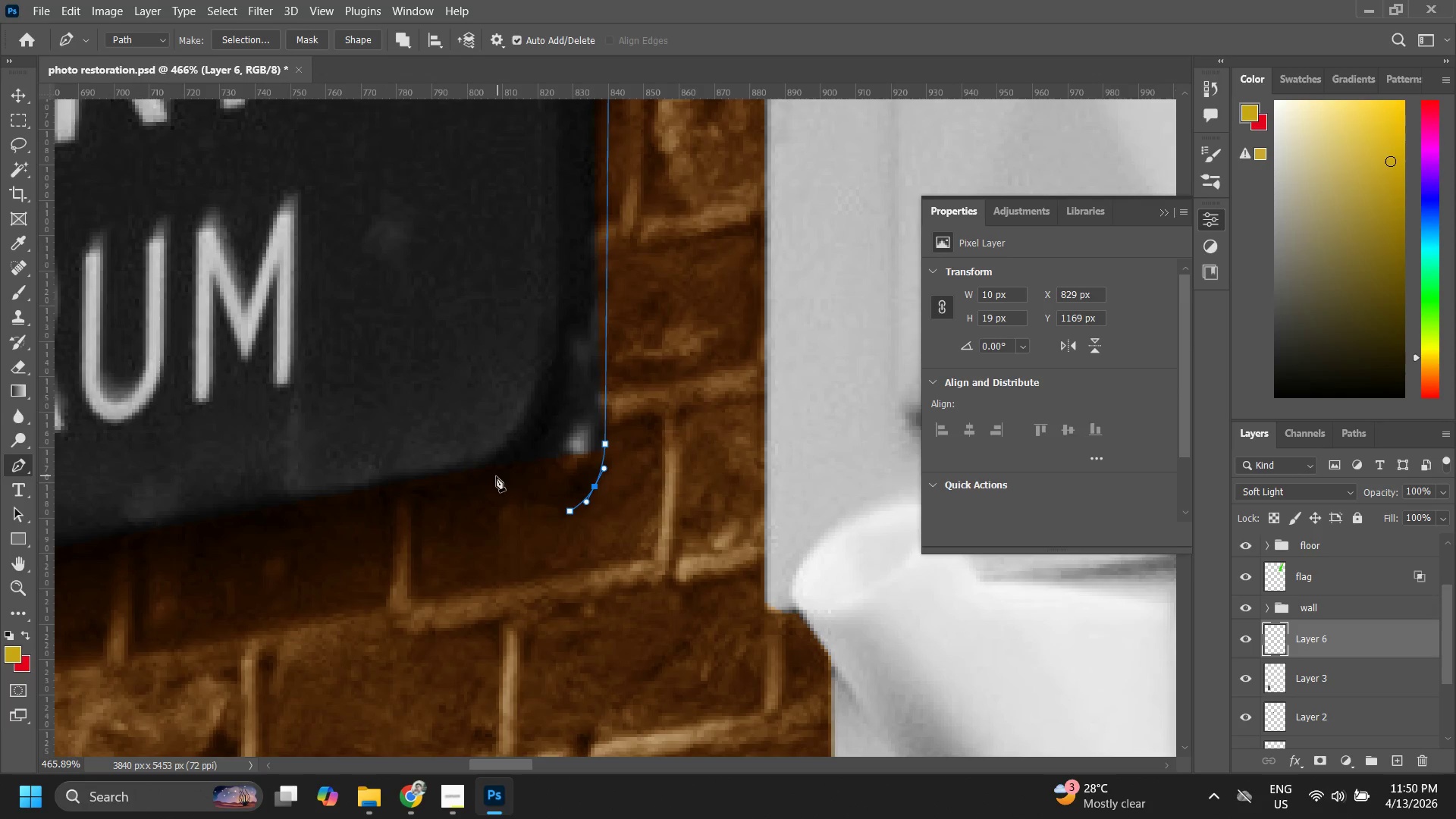 
left_click_drag(start_coordinate=[522, 494], to_coordinate=[533, 497])
 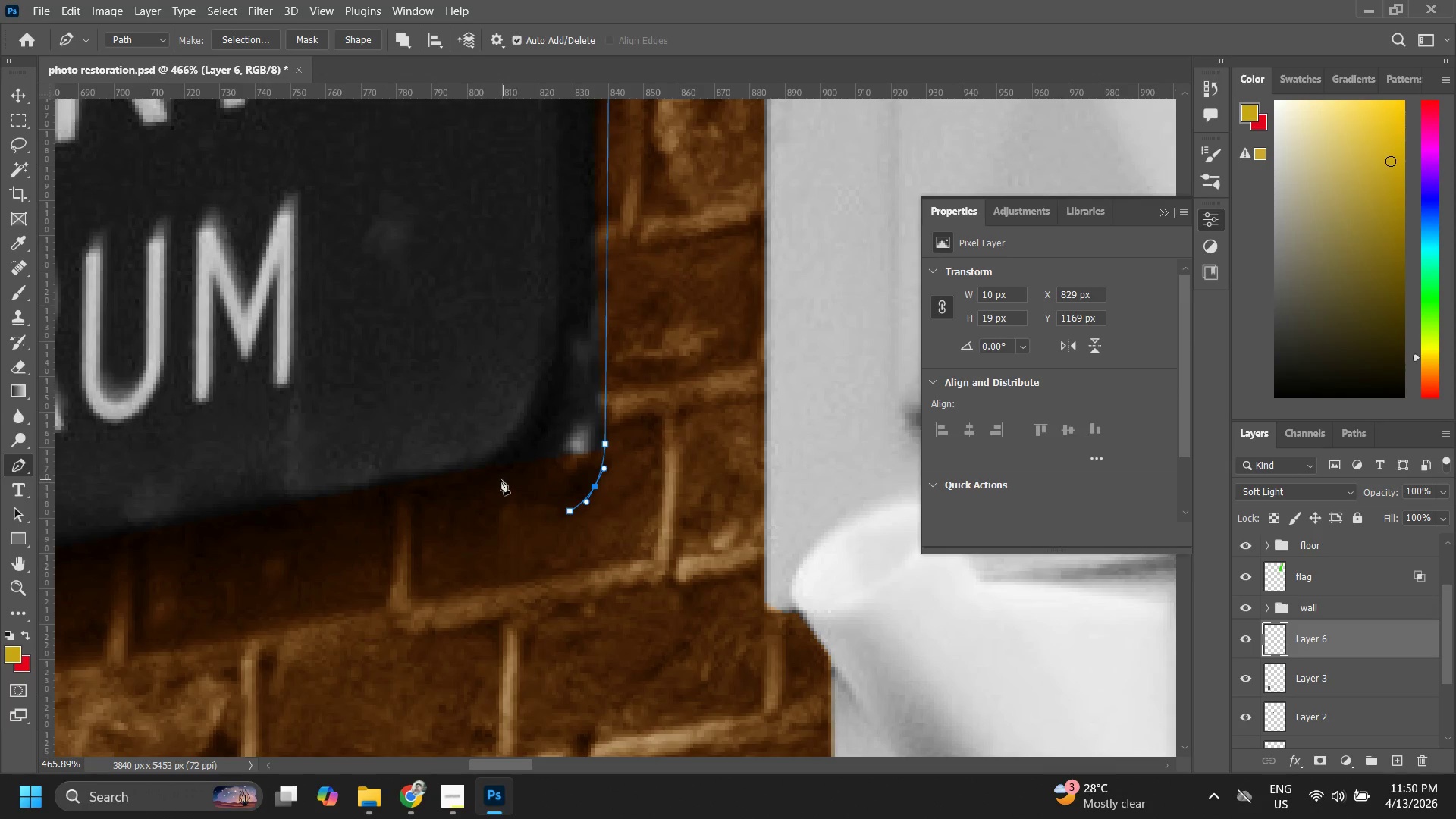 
left_click([494, 475])
 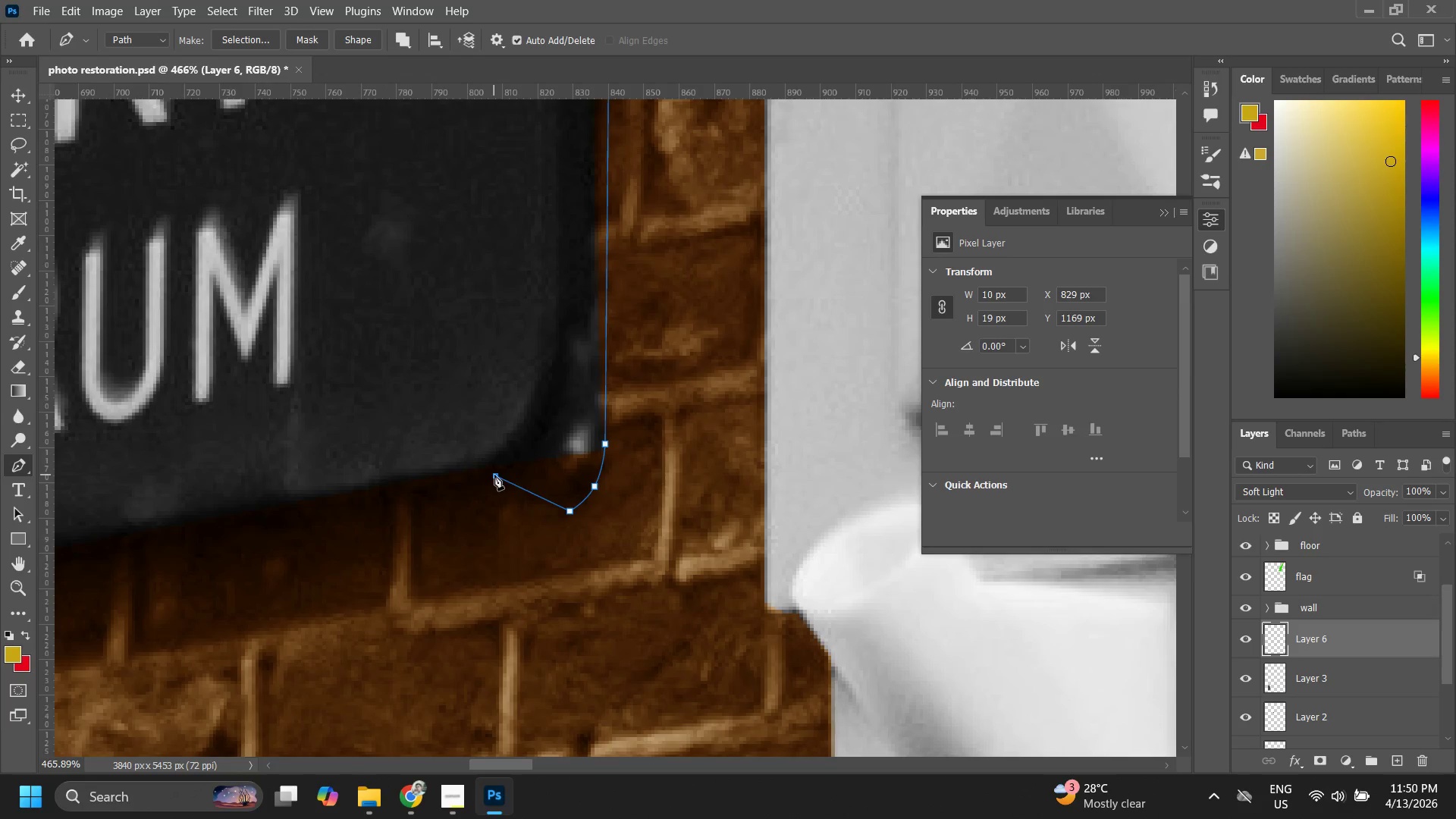 
hold_key(key=Space, duration=0.59)
 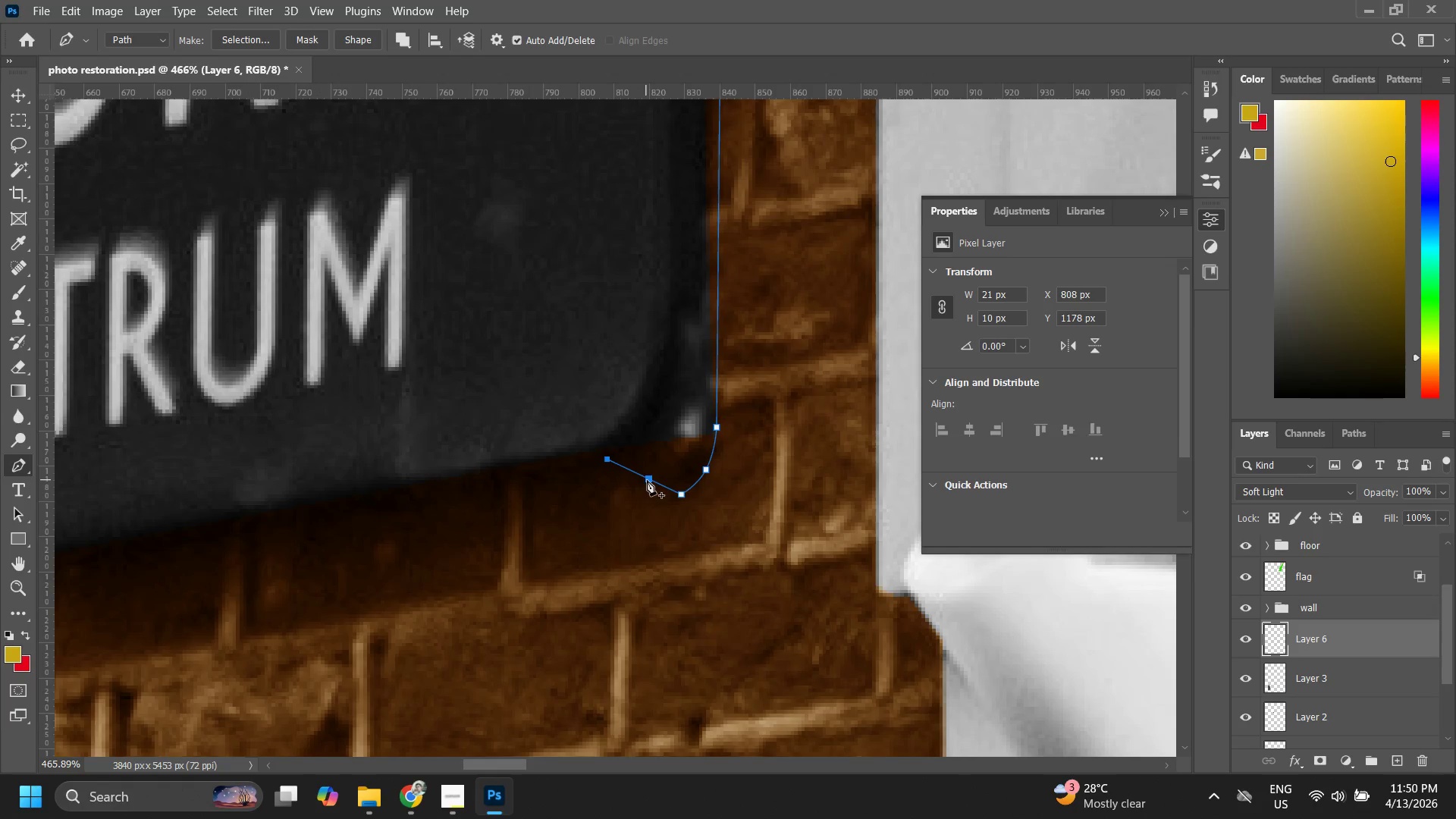 
left_click_drag(start_coordinate=[488, 479], to_coordinate=[600, 462])
 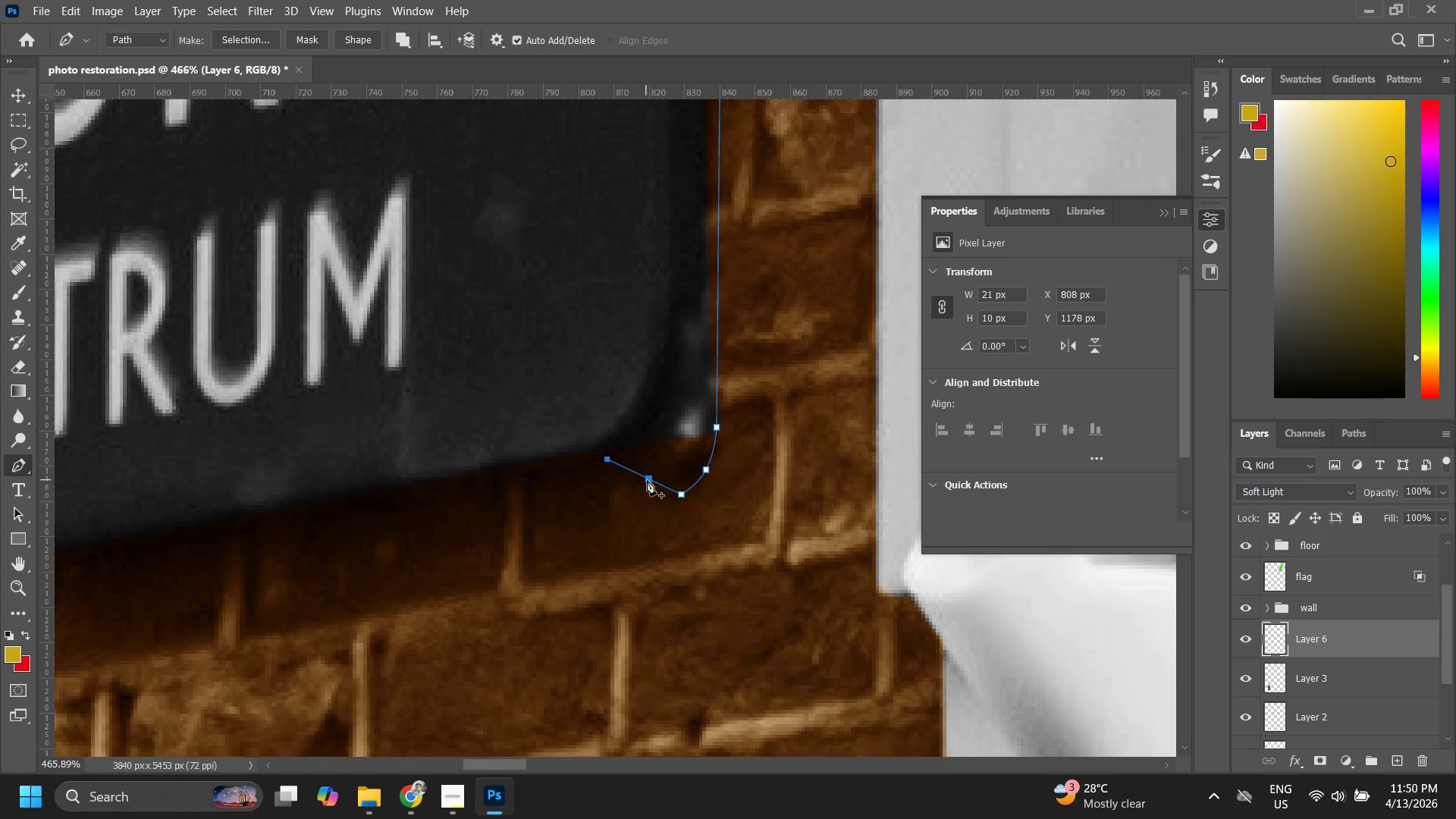 
left_click_drag(start_coordinate=[643, 477], to_coordinate=[631, 482])
 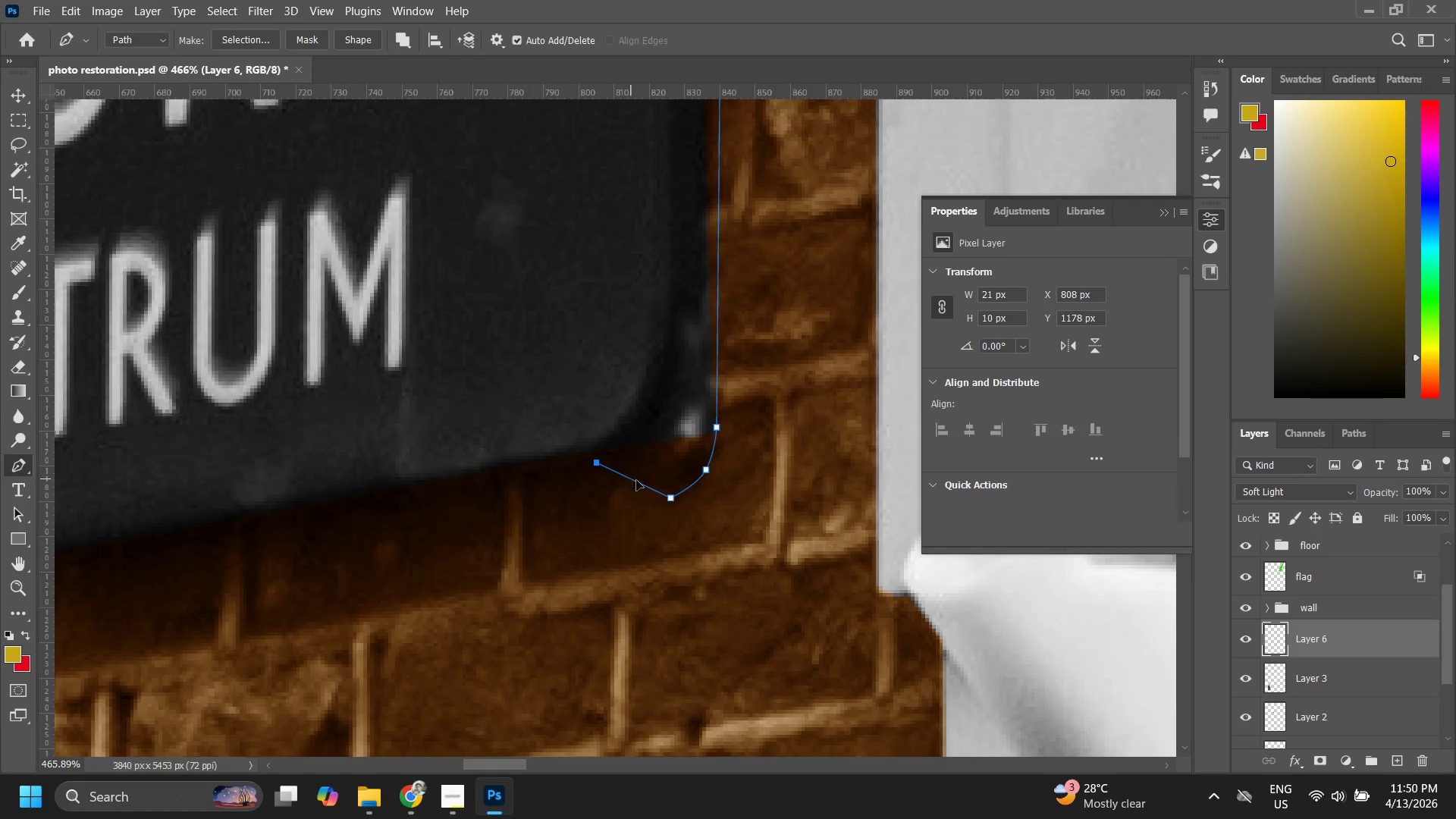 
key(Control+Z)
 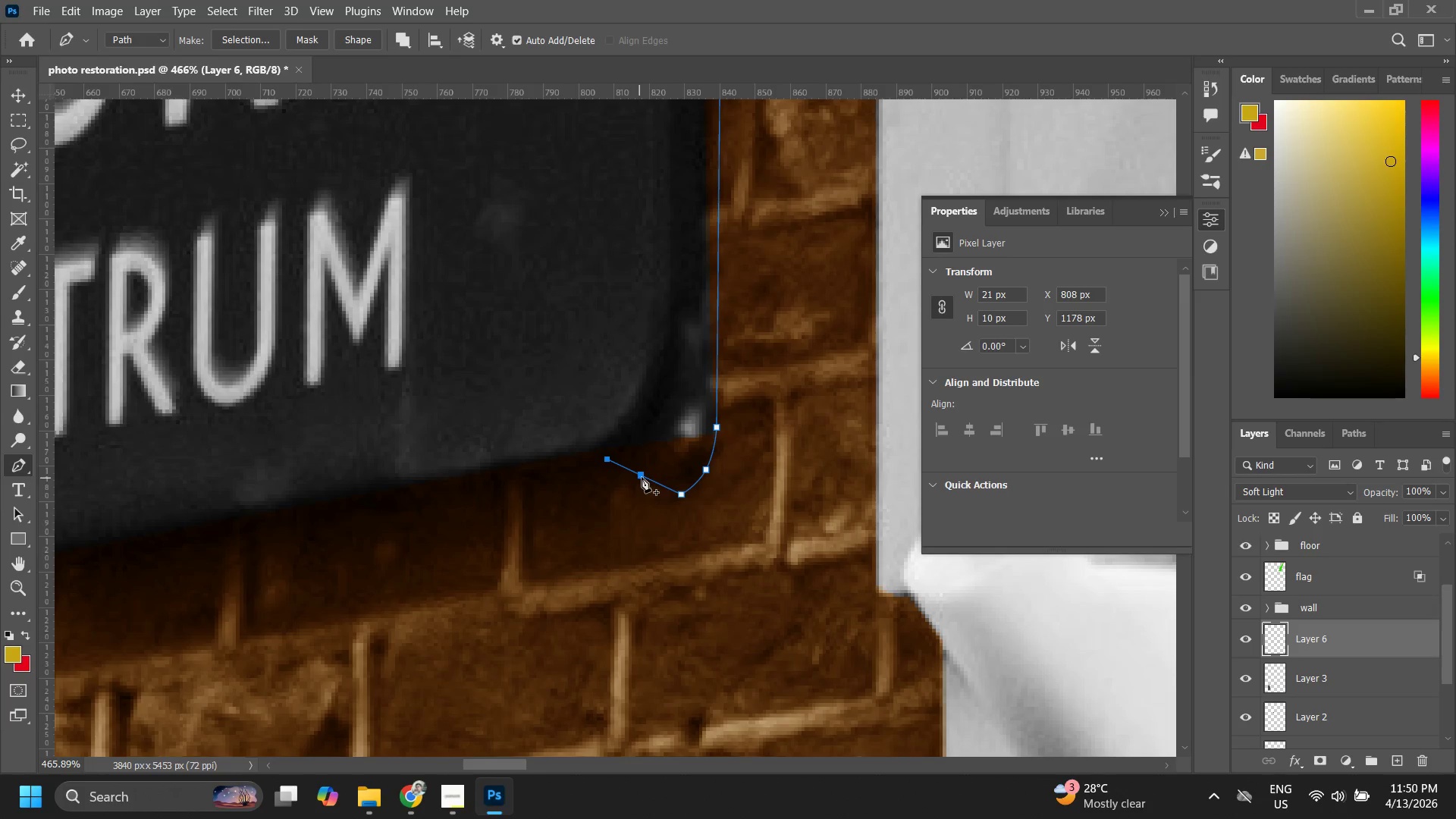 
left_click([644, 476])
 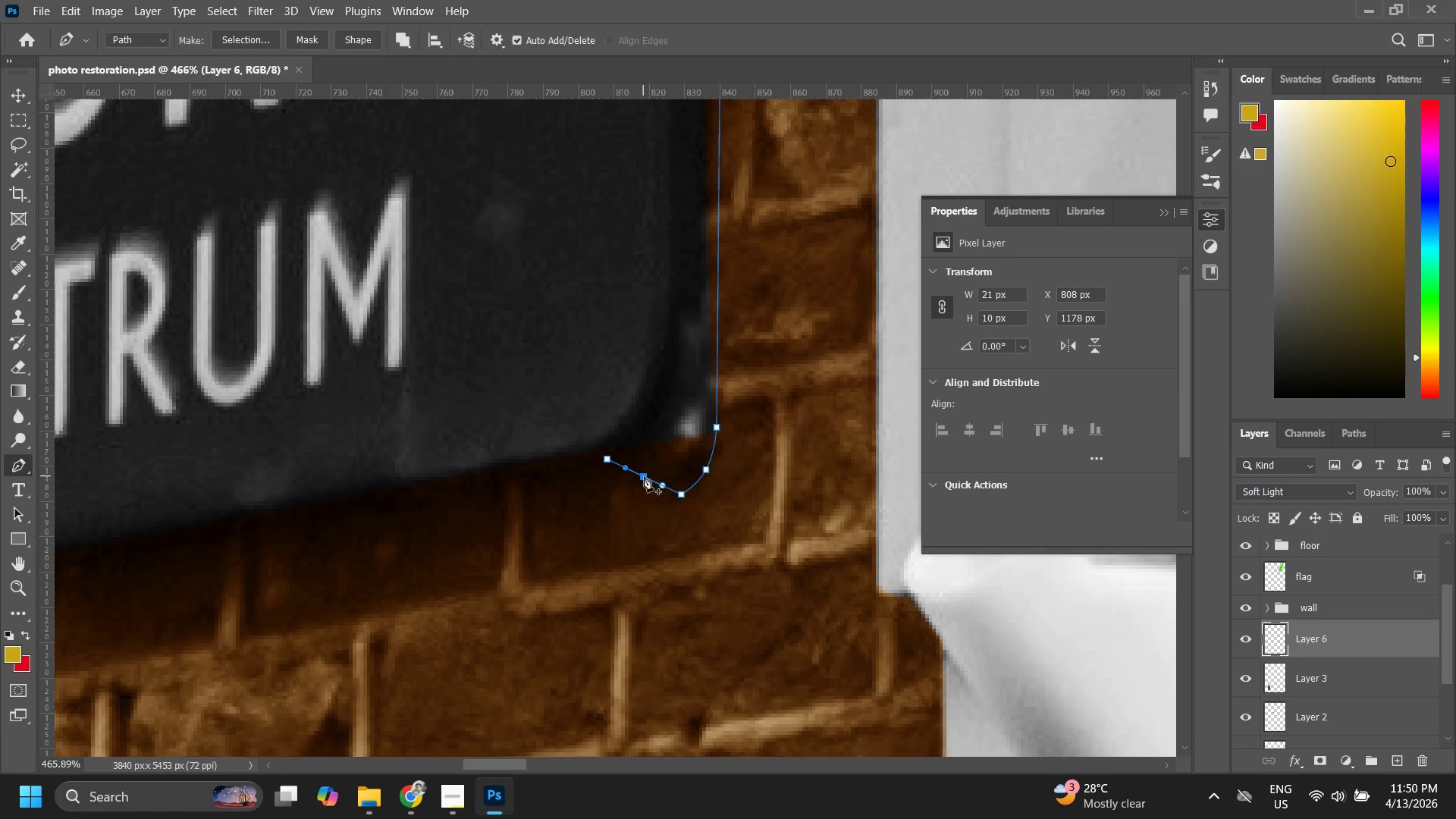 
hold_key(key=ControlLeft, duration=0.69)
left_click_drag(start_coordinate=[644, 475], to_coordinate=[642, 490])
 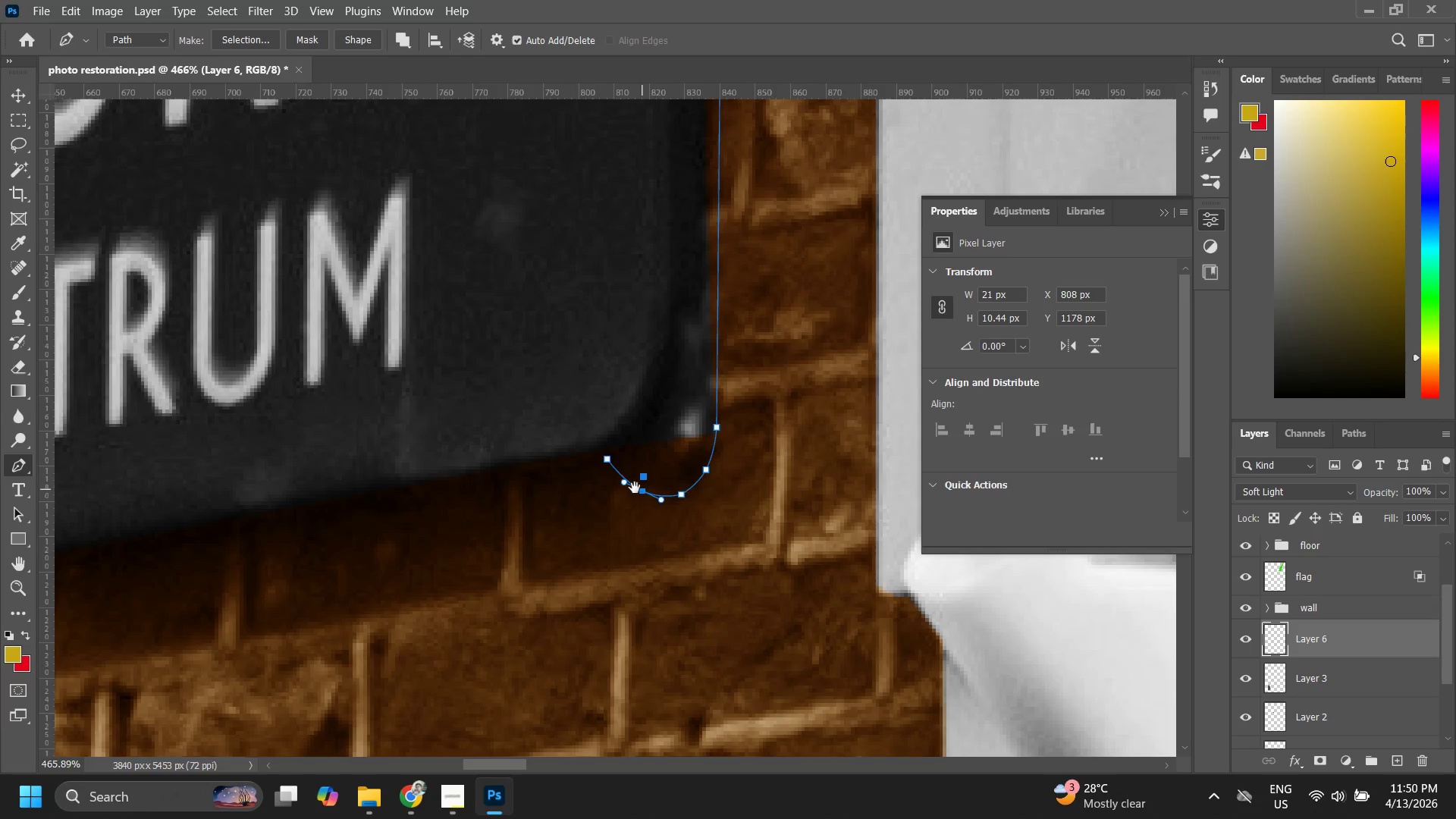 
hold_key(key=Space, duration=1.5)
 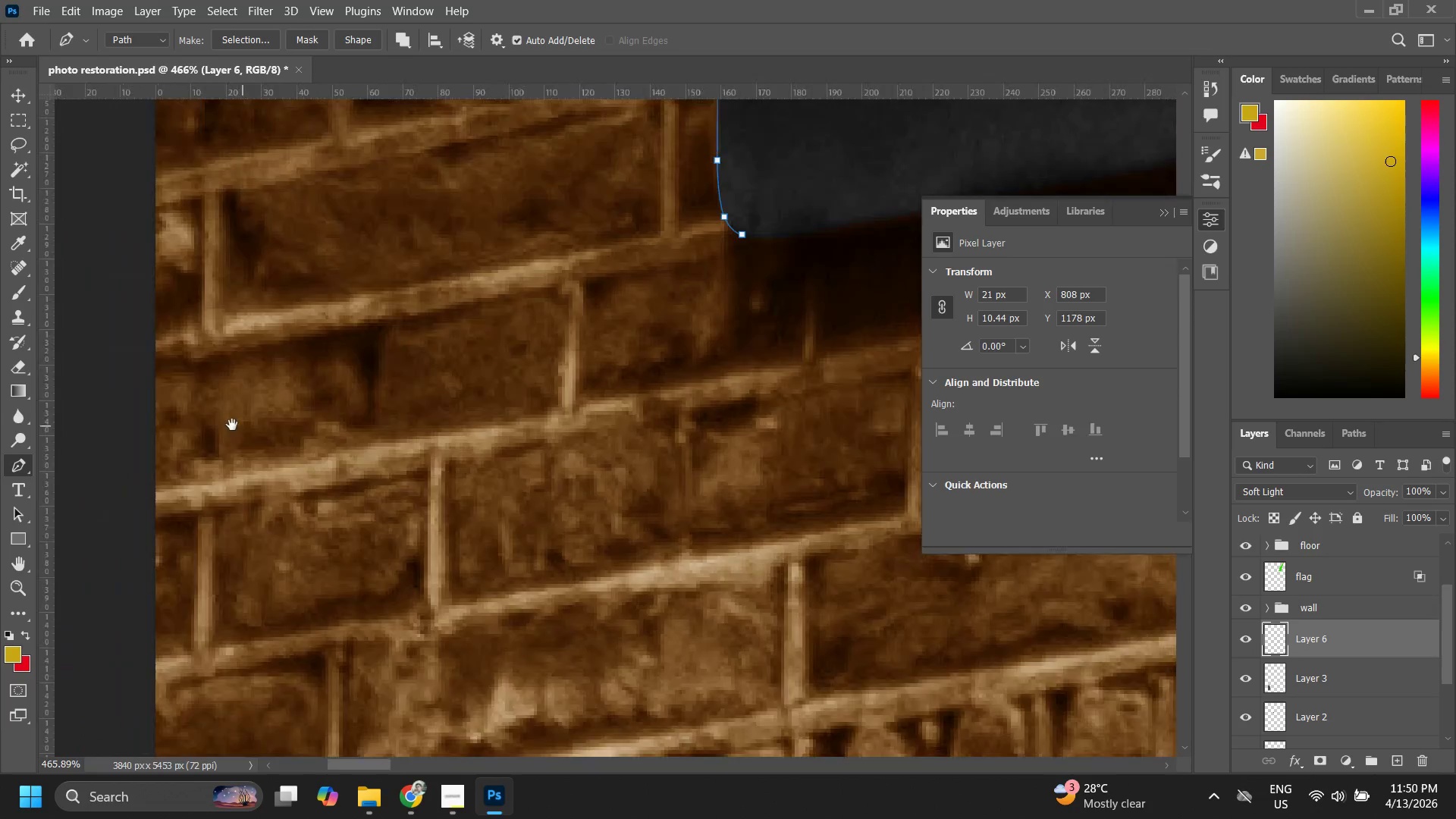 
left_click_drag(start_coordinate=[477, 480], to_coordinate=[700, 419])
 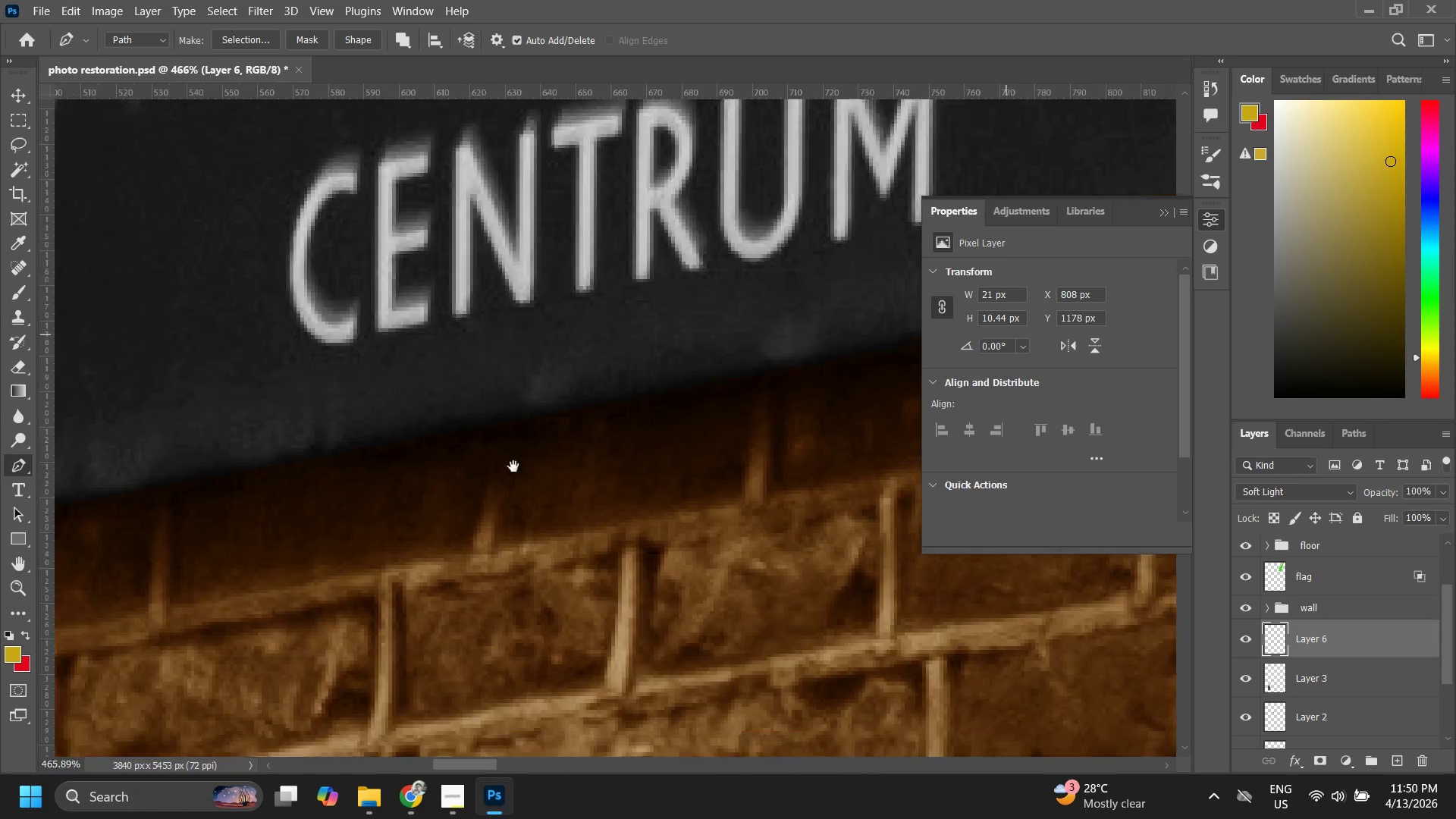 
left_click_drag(start_coordinate=[514, 466], to_coordinate=[670, 408])
 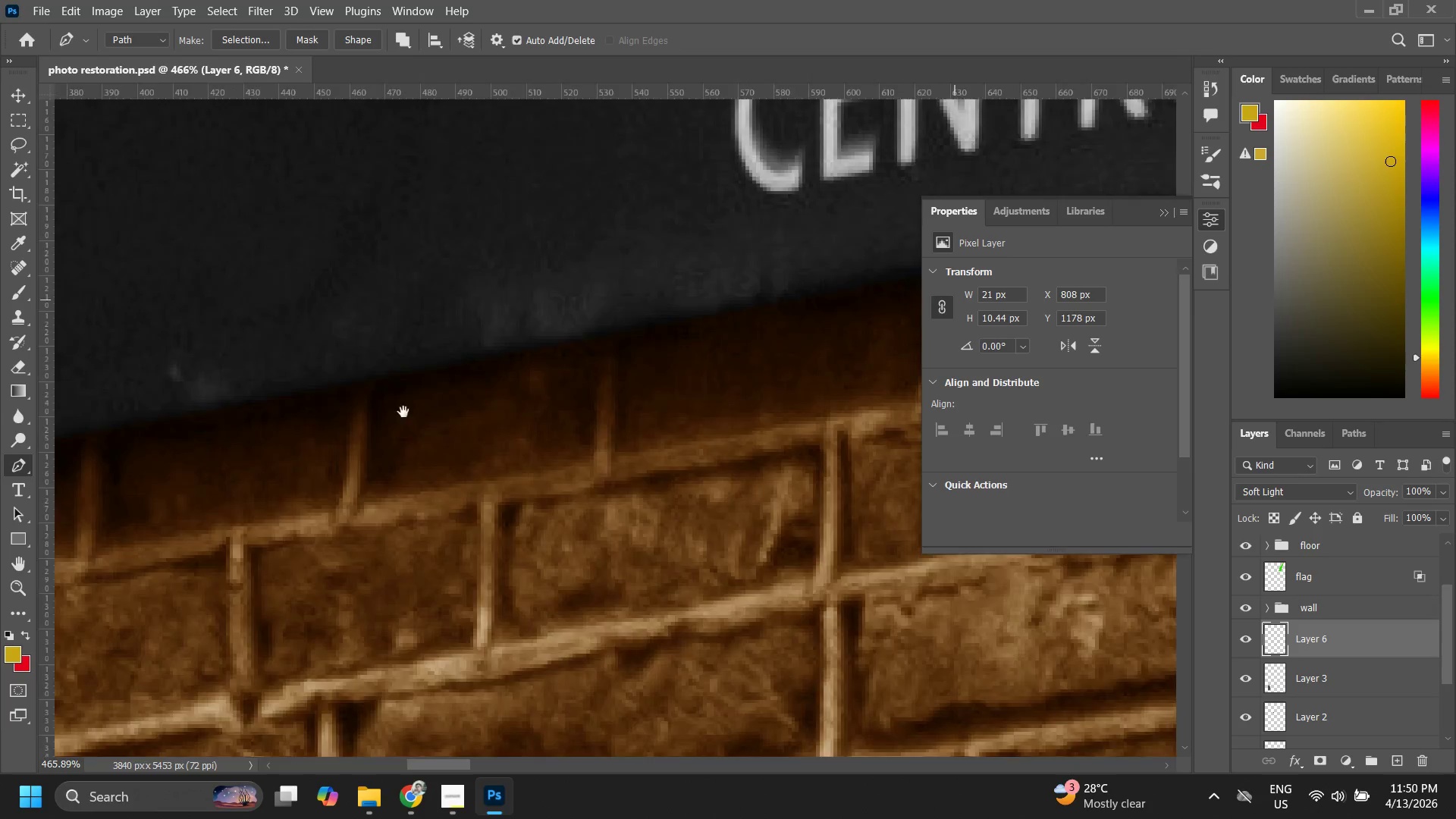 
left_click_drag(start_coordinate=[297, 413], to_coordinate=[490, 358])
 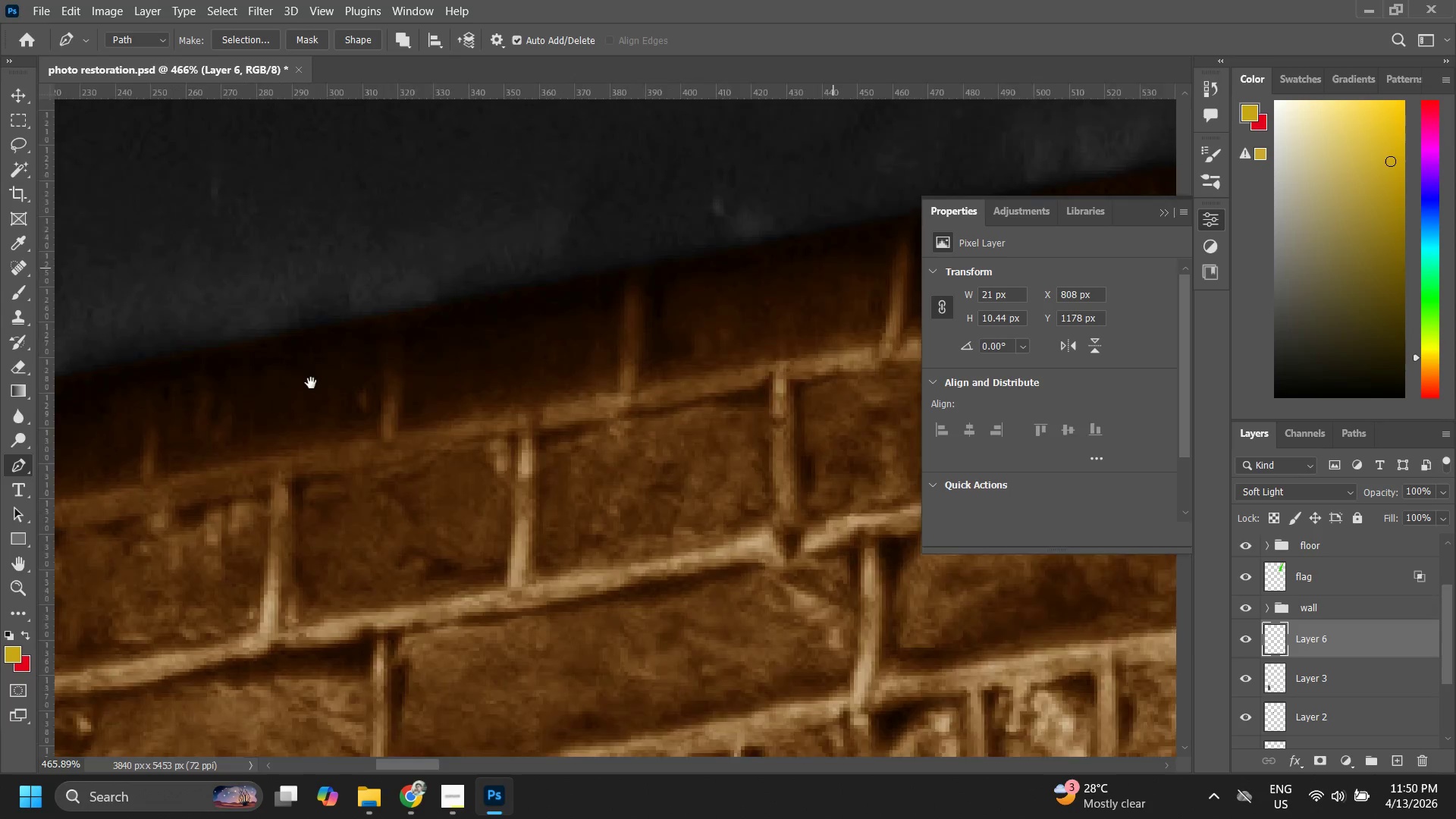 
left_click_drag(start_coordinate=[311, 383], to_coordinate=[598, 312])
 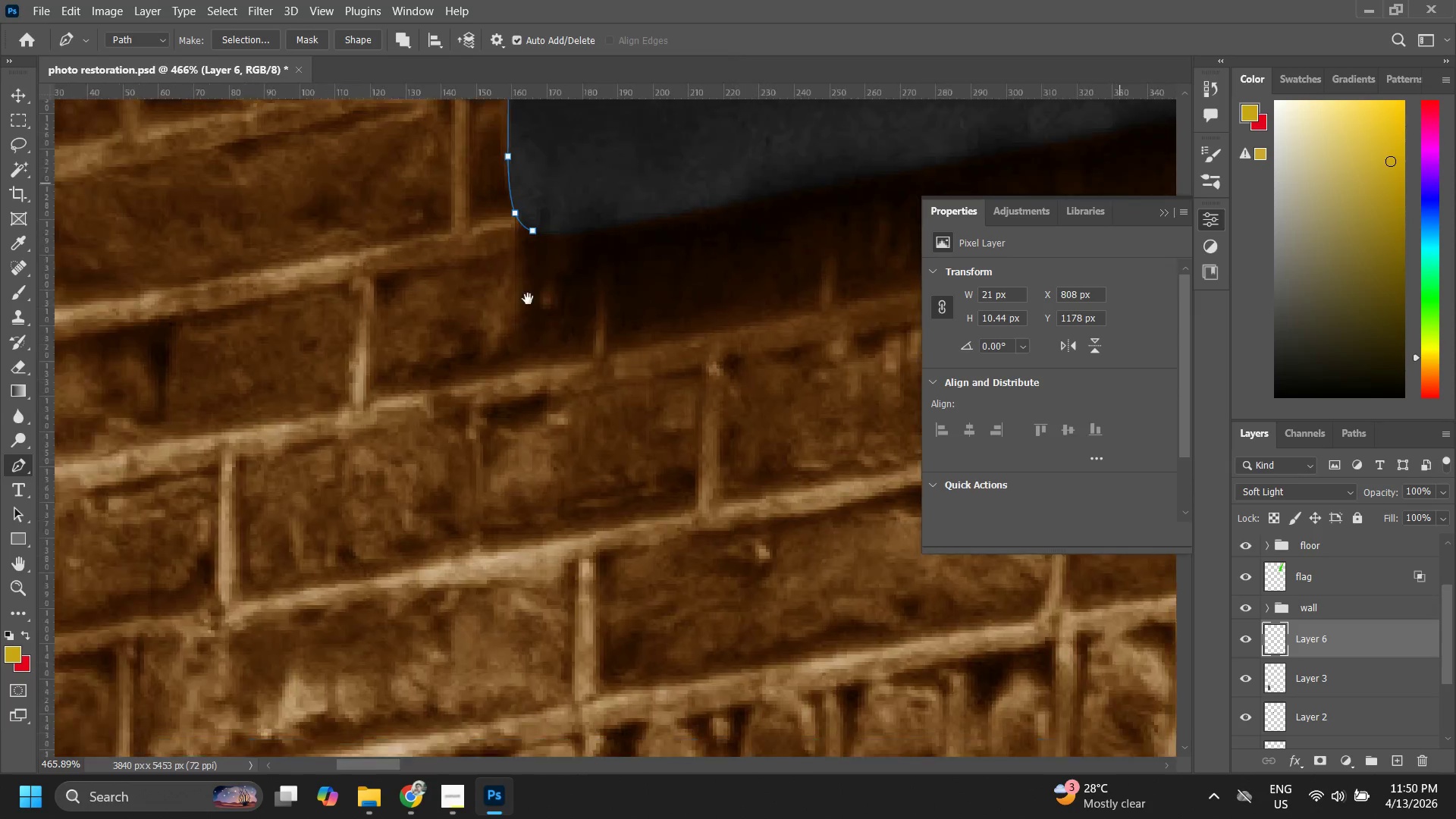 
hold_key(key=Space, duration=1.01)
 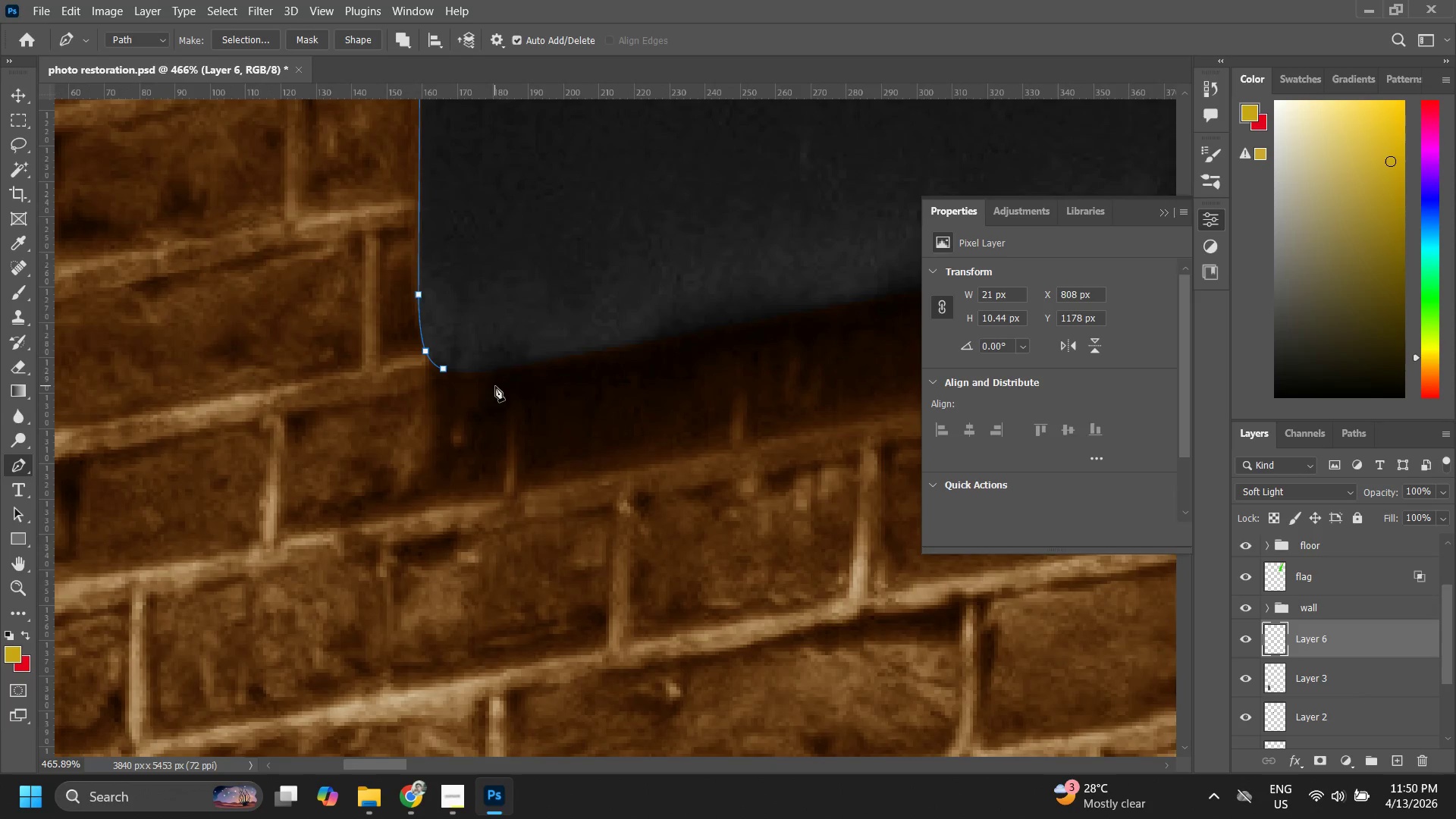 
left_click_drag(start_coordinate=[465, 310], to_coordinate=[232, 425])
 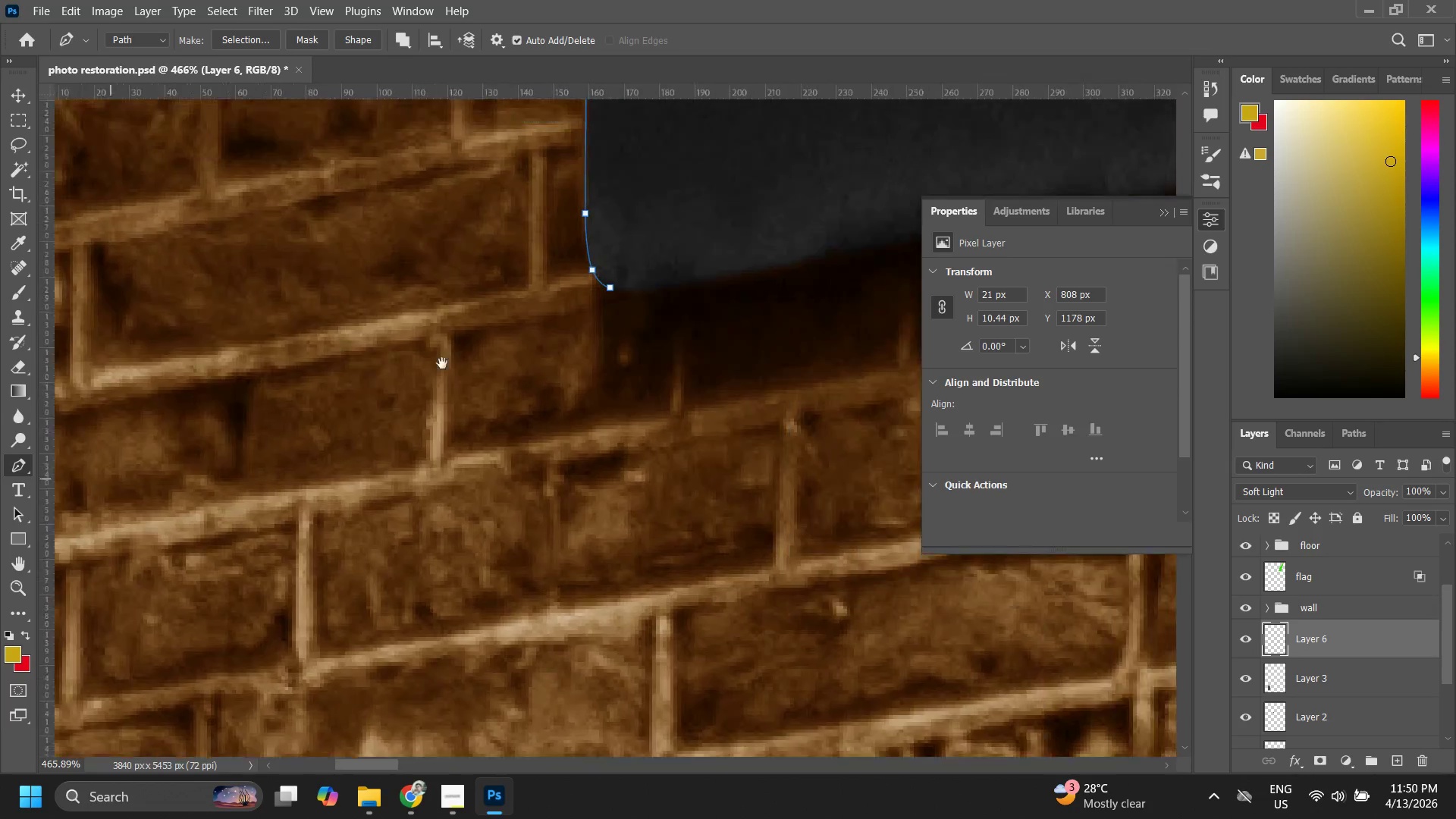 
left_click_drag(start_coordinate=[451, 361], to_coordinate=[443, 375])
 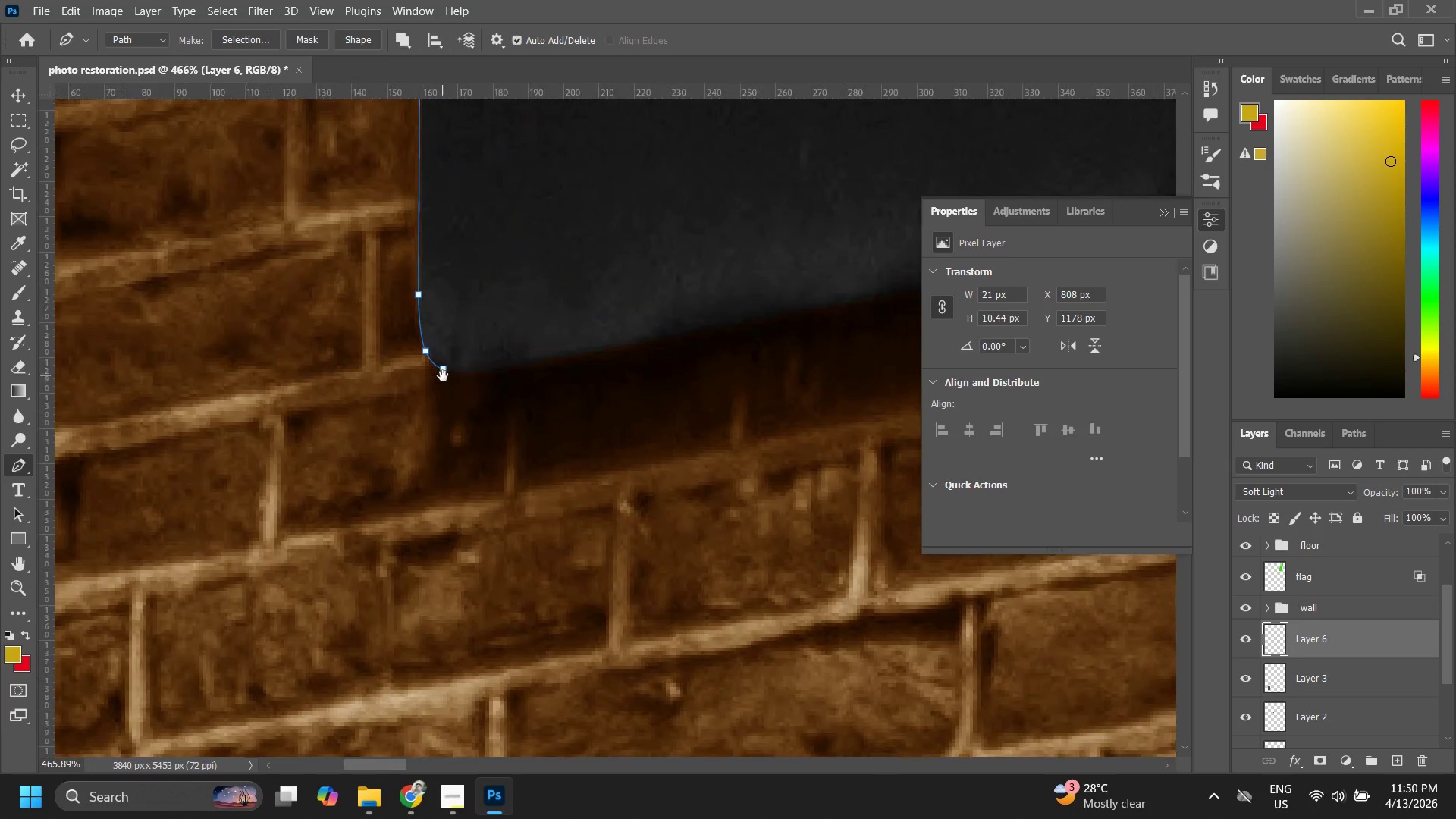 
hold_key(key=Space, duration=6.5)
 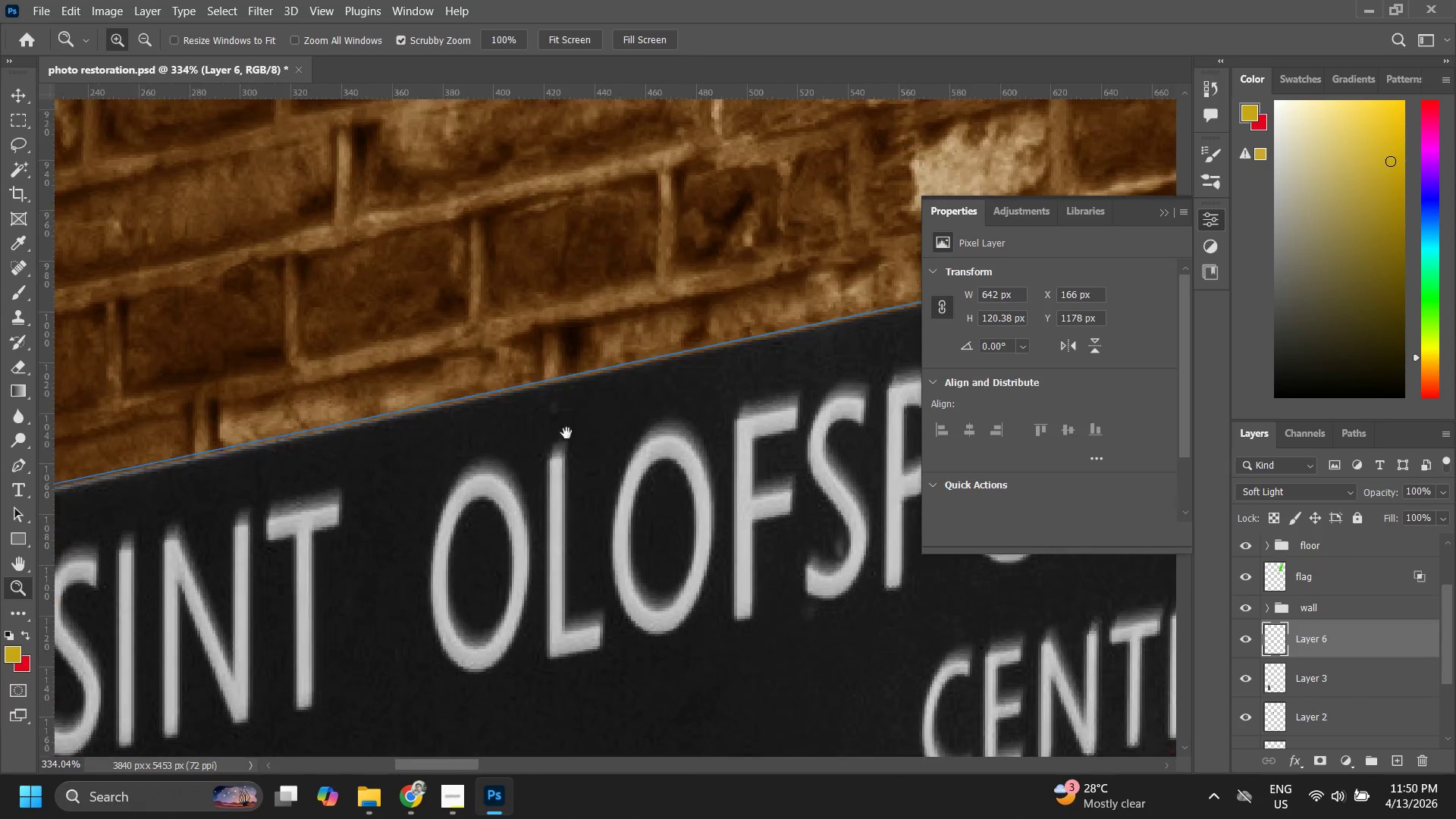 
left_click([447, 369])
 